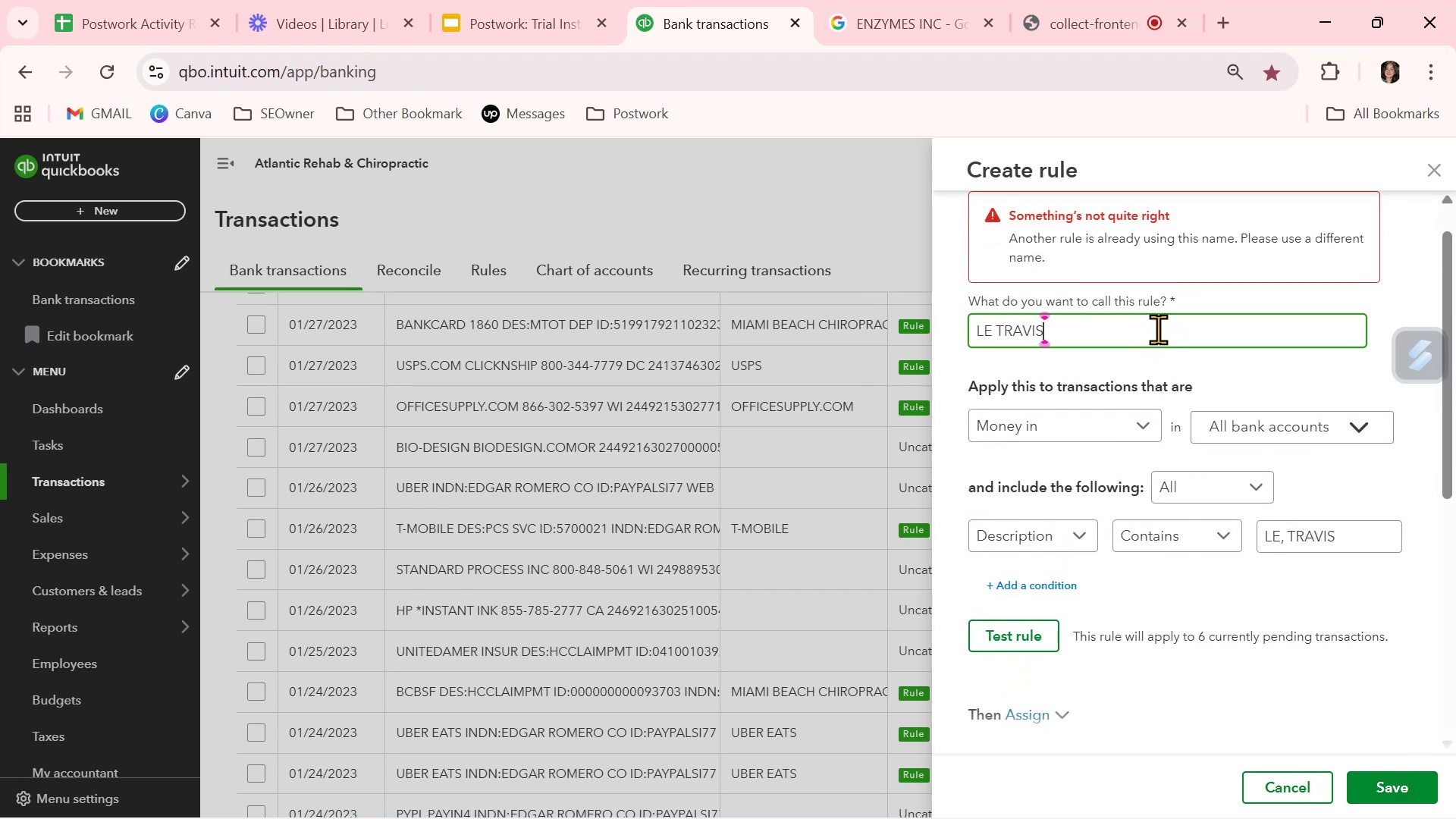 
key(Numpad1)
 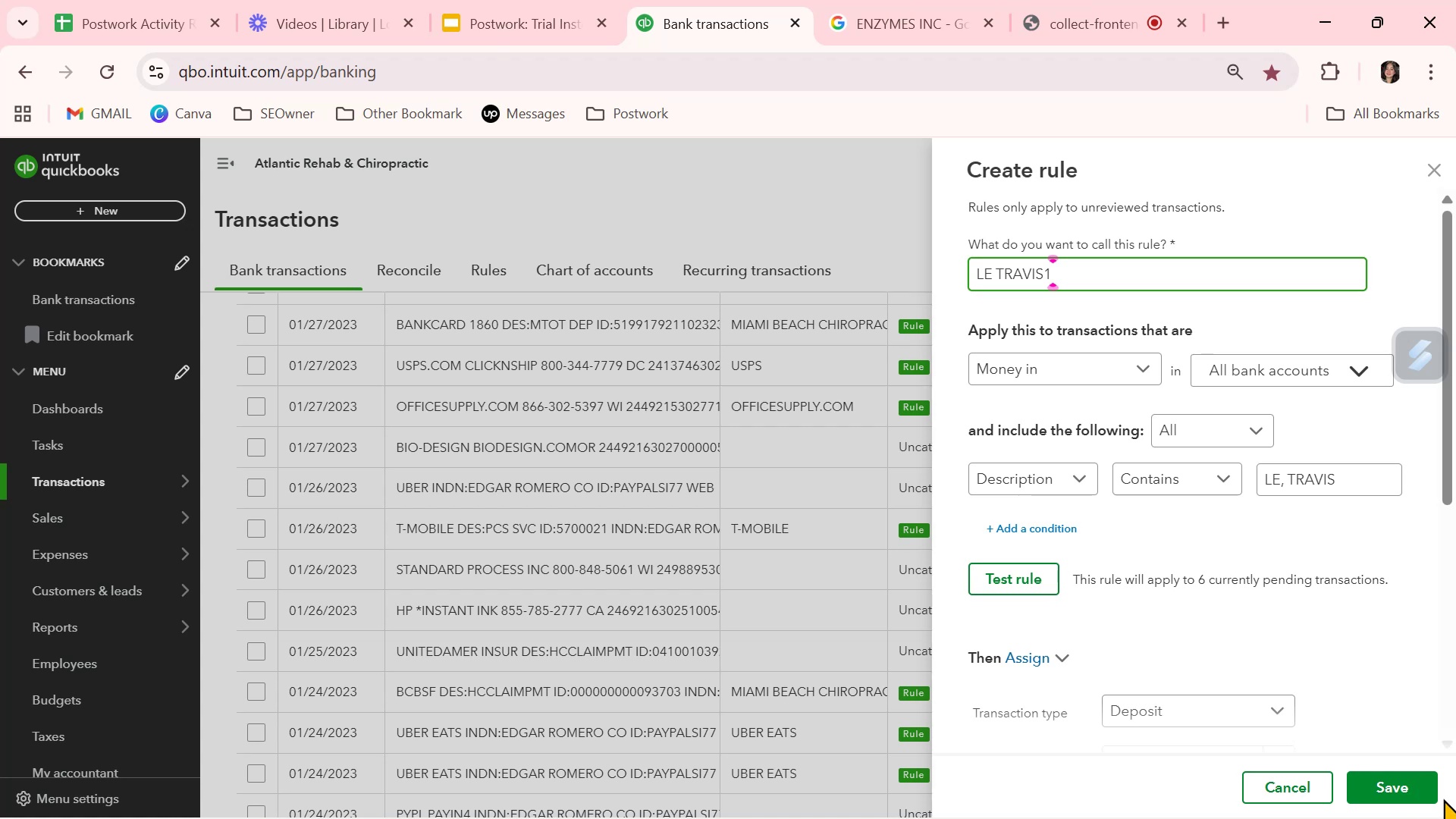 
left_click([1414, 784])
 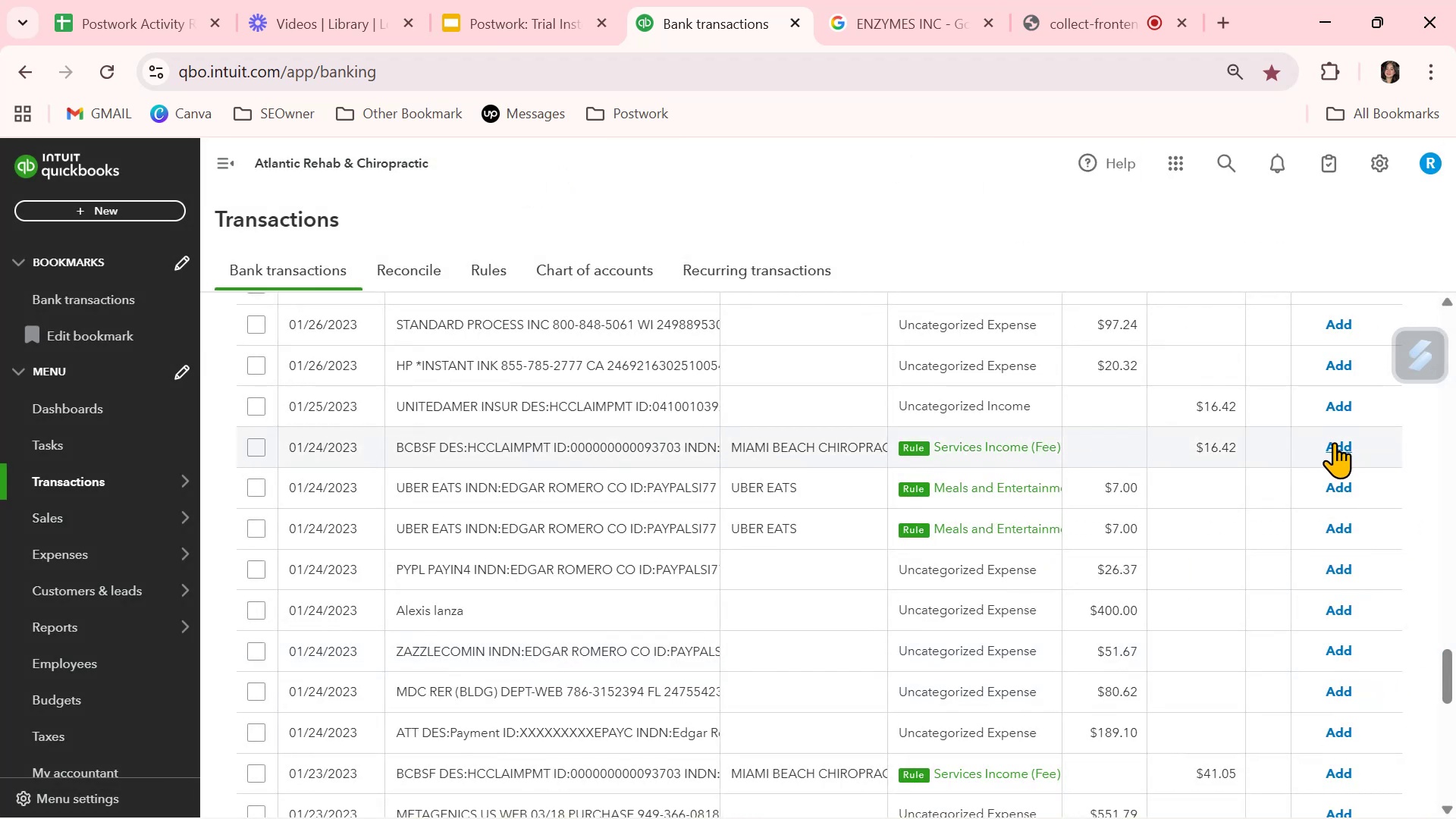 
wait(6.62)
 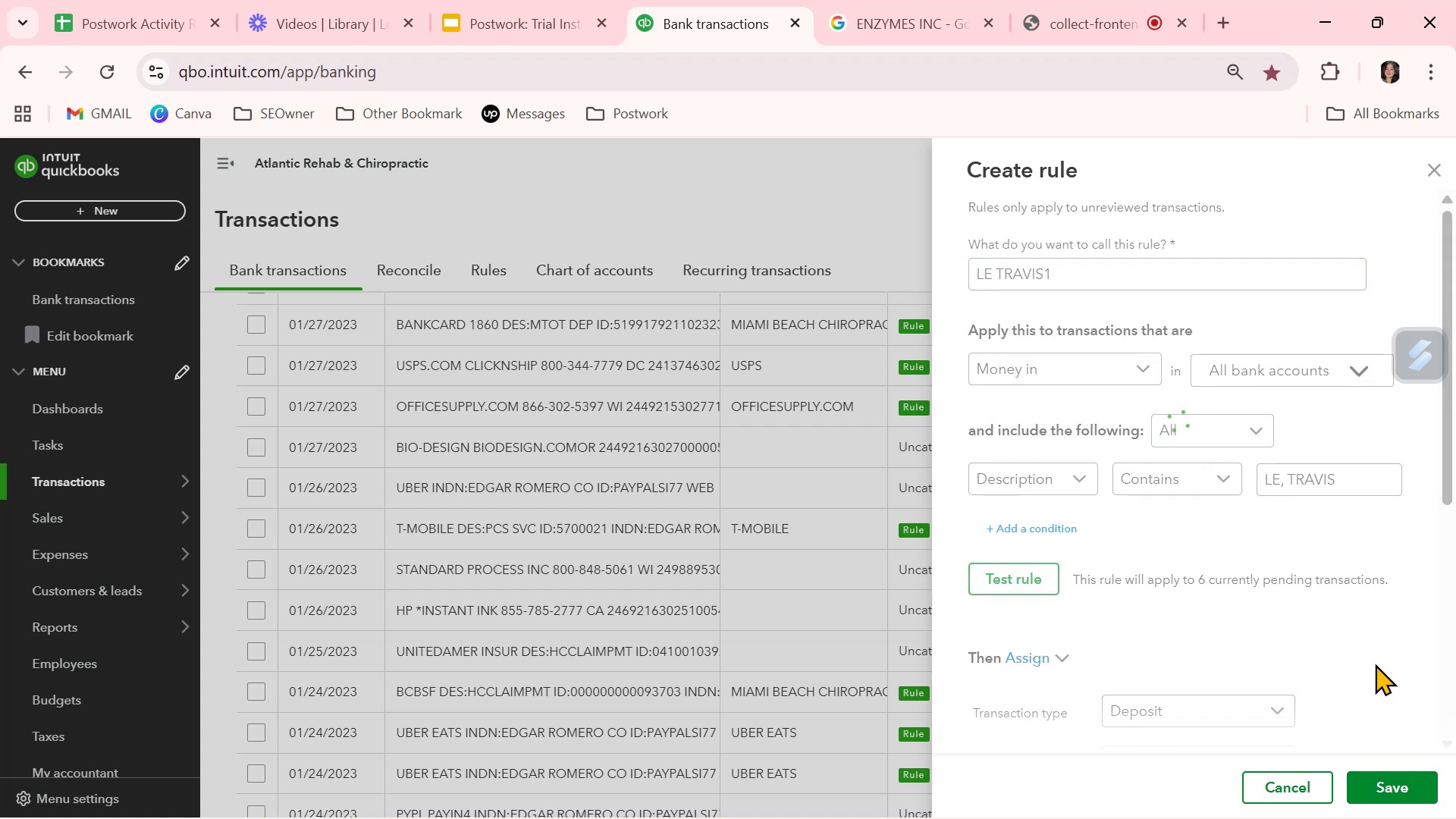 
left_click([1336, 448])
 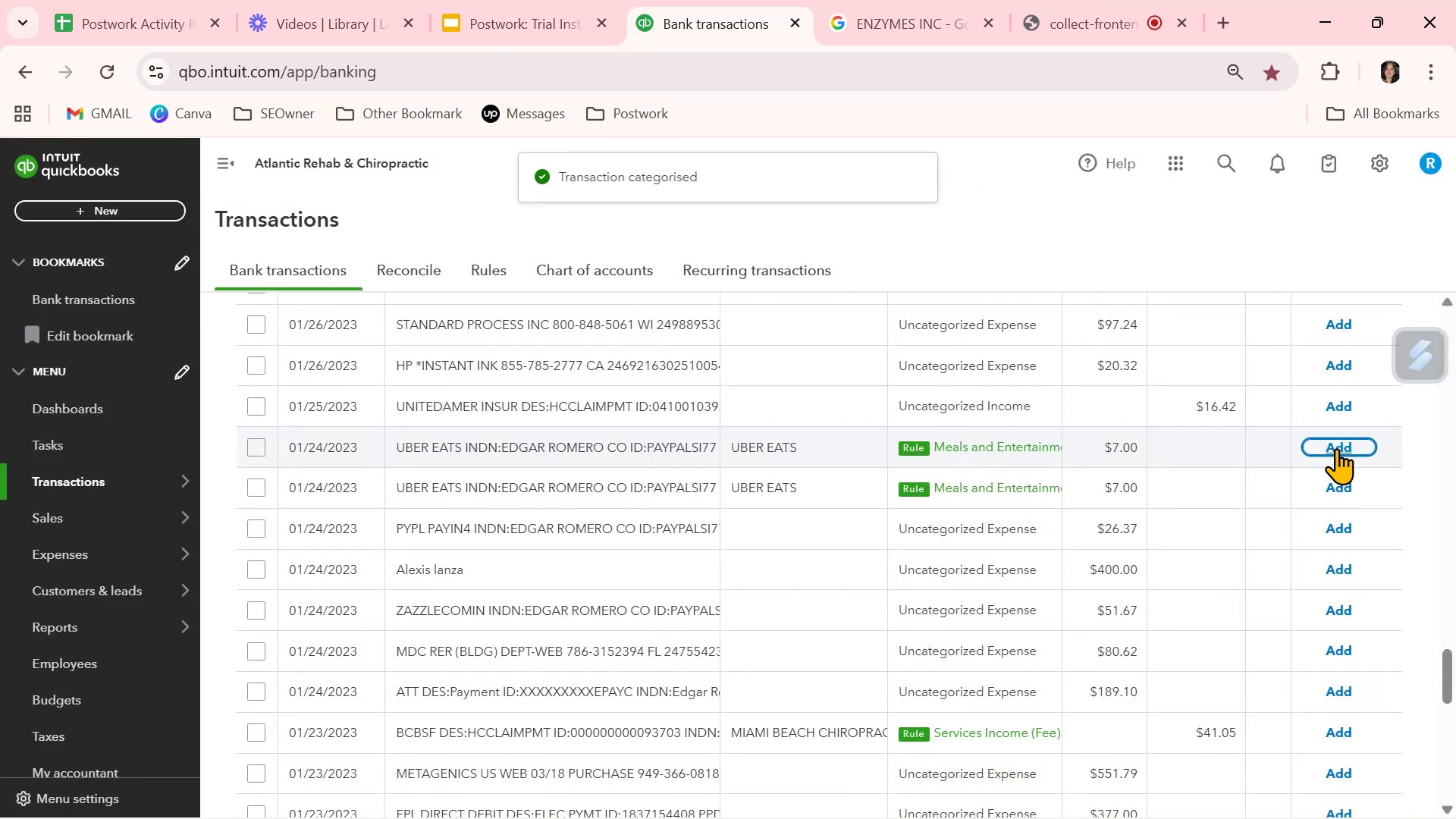 
left_click([1336, 448])
 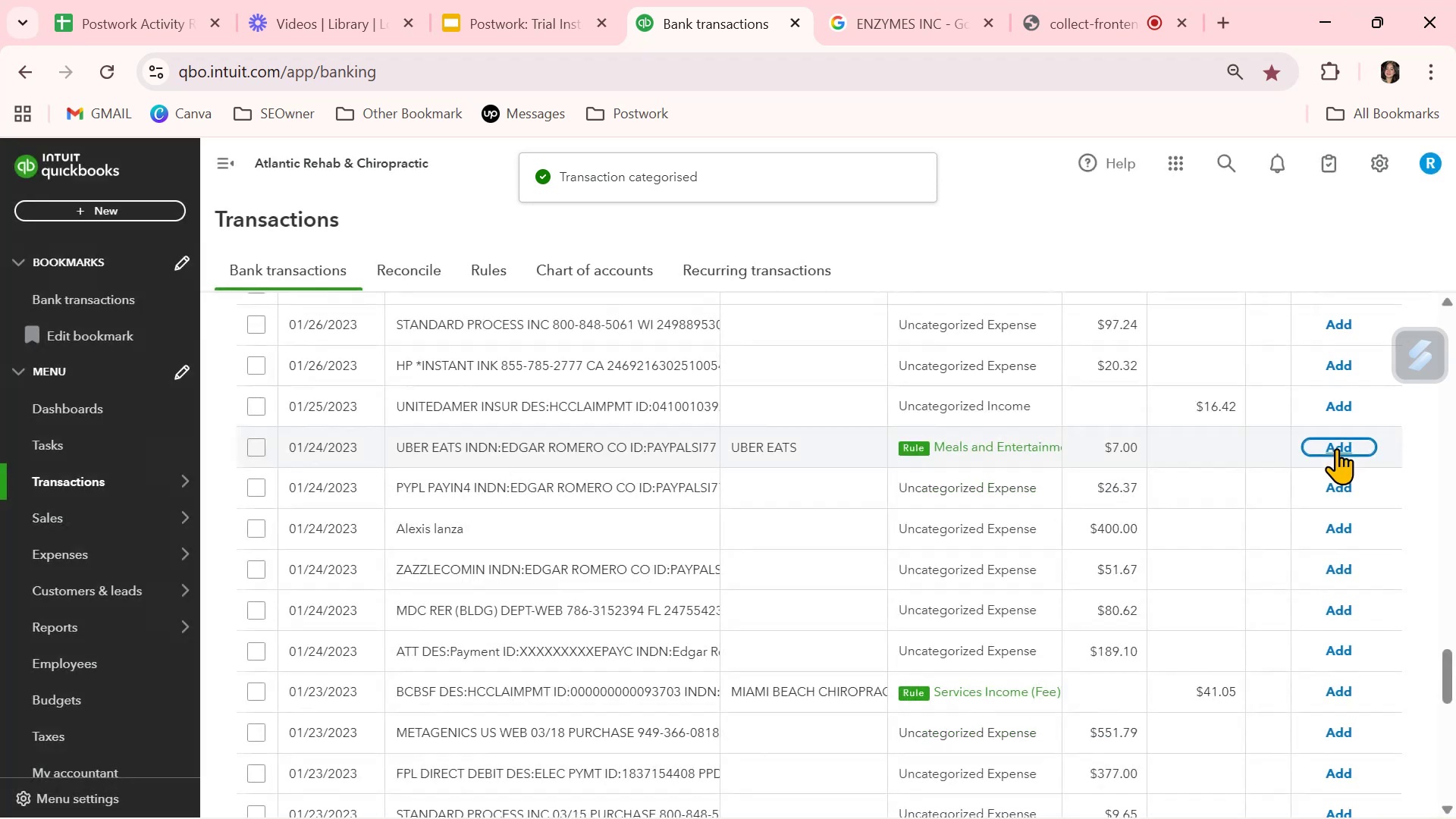 
left_click([1336, 448])
 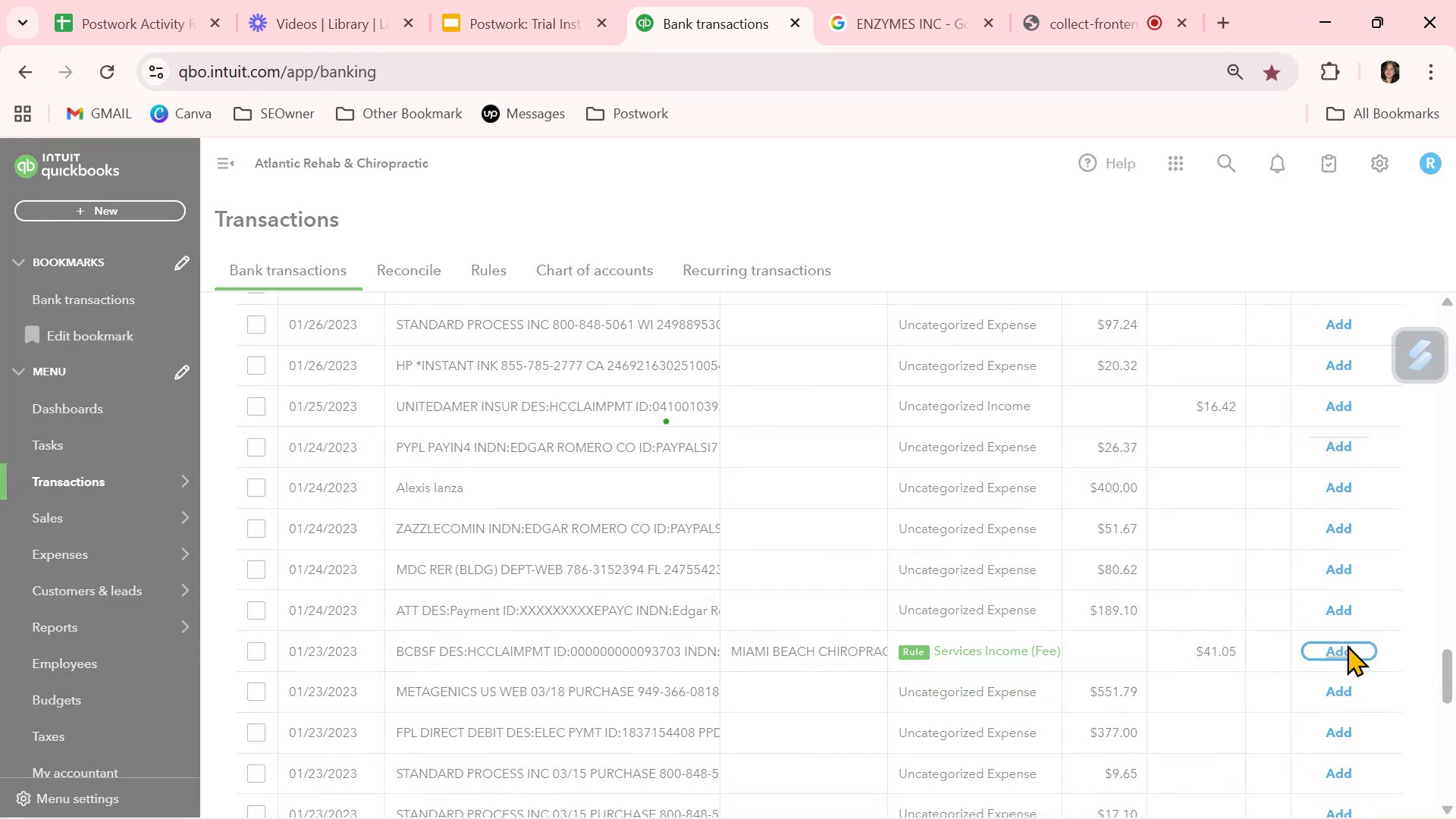 
wait(5.72)
 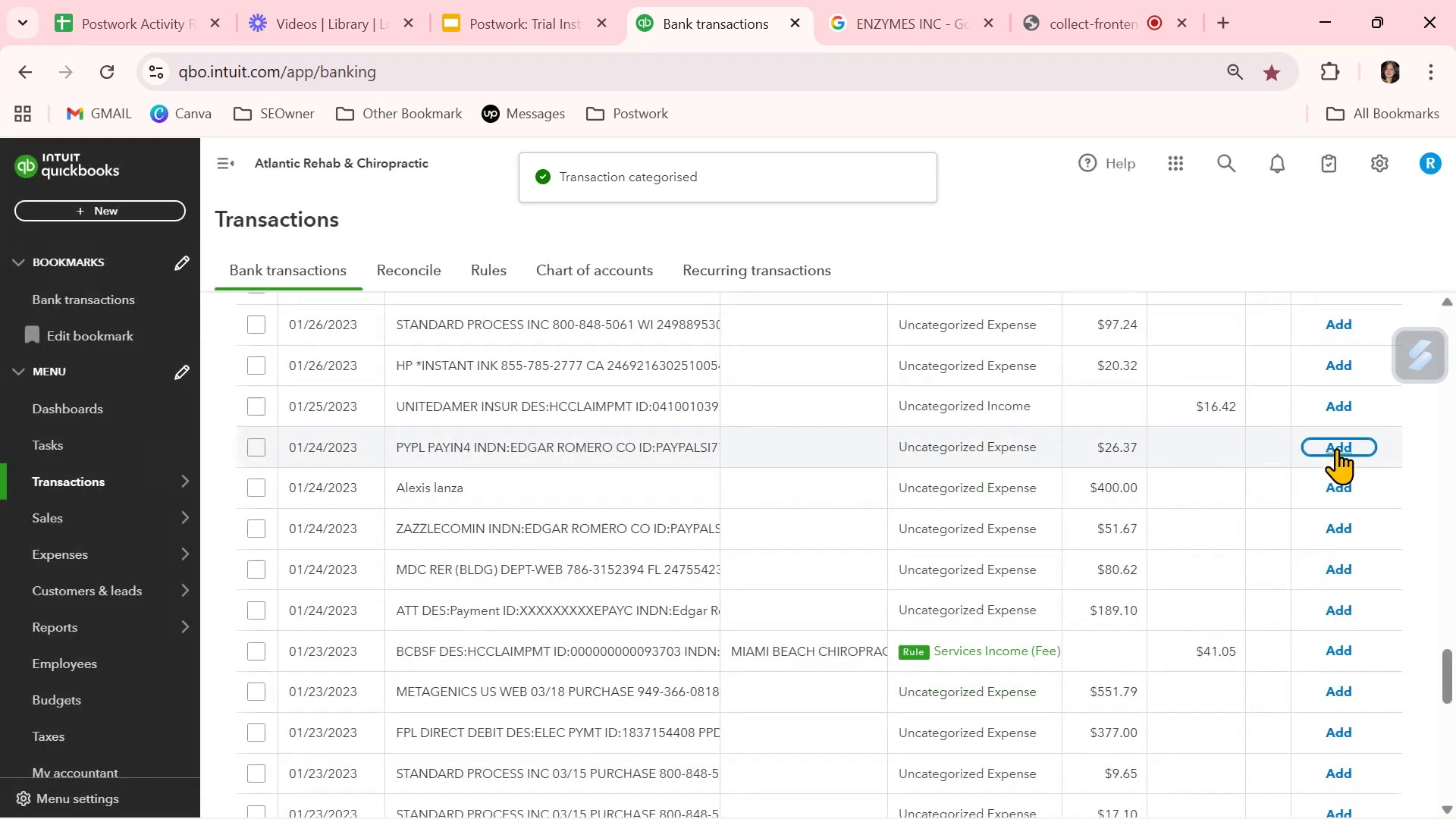 
scroll: coordinate [1347, 645], scroll_direction: down, amount: 2.0
 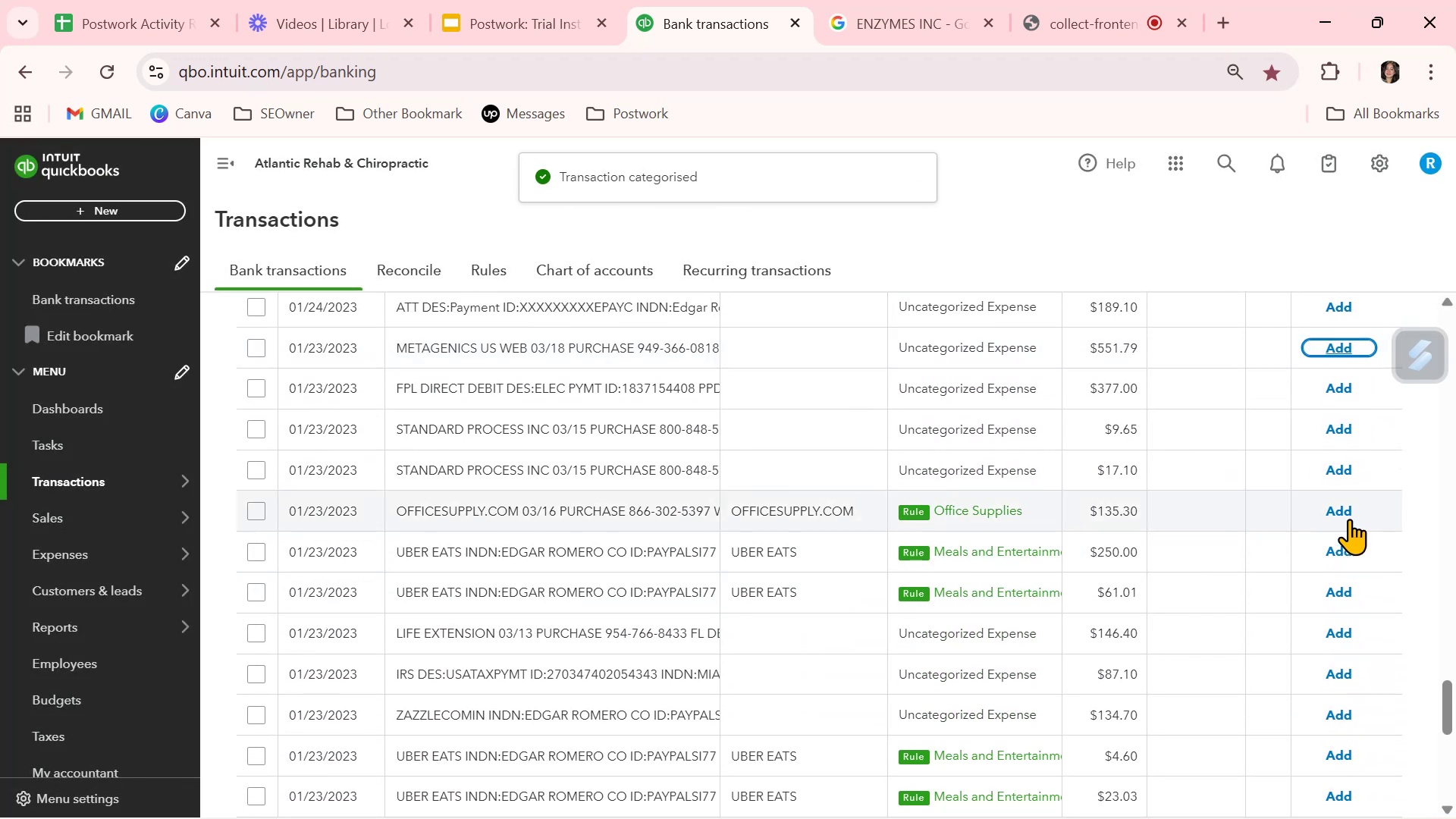 
left_click([1349, 514])
 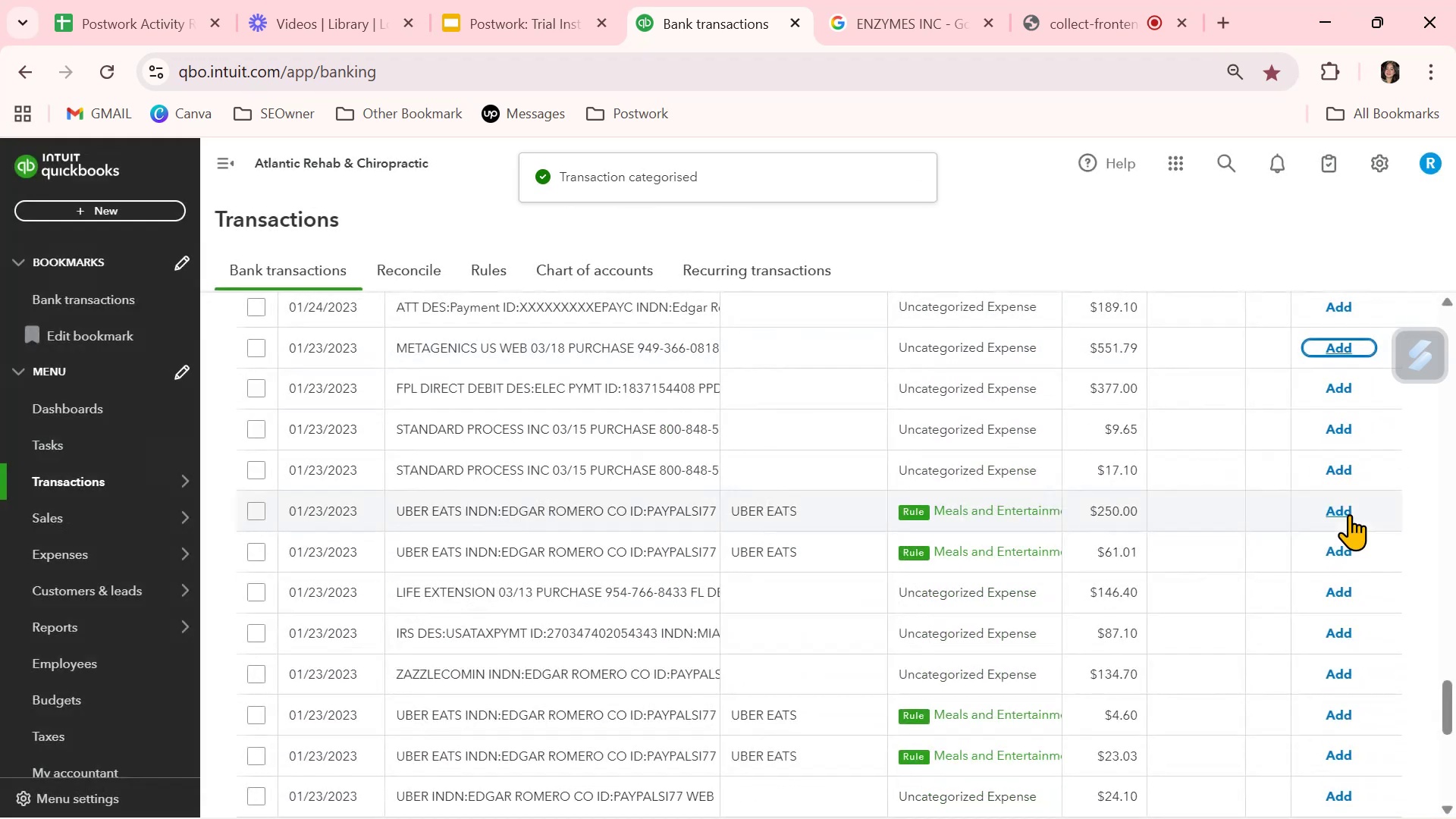 
left_click([1347, 514])
 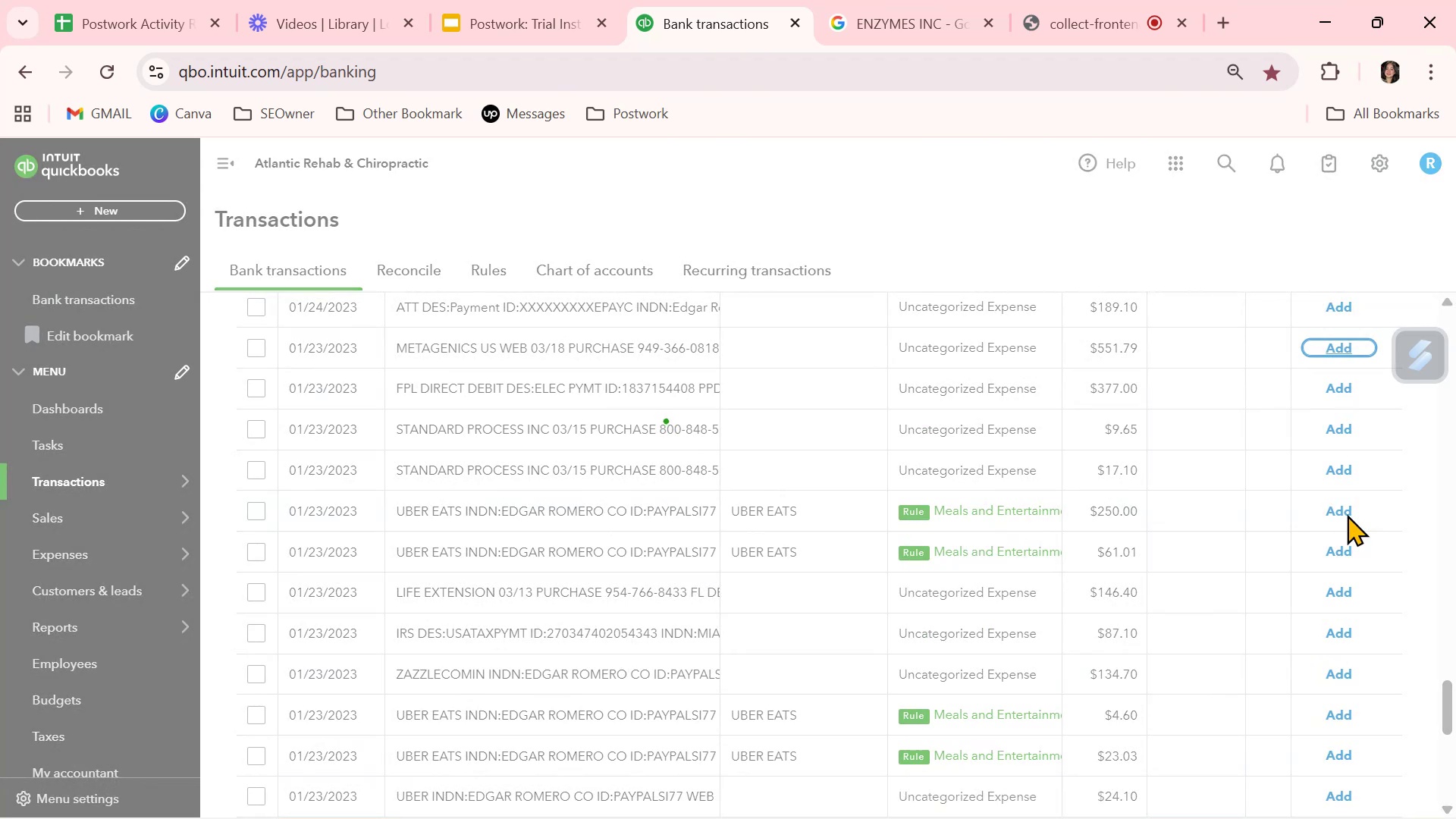 
left_click([1345, 514])
 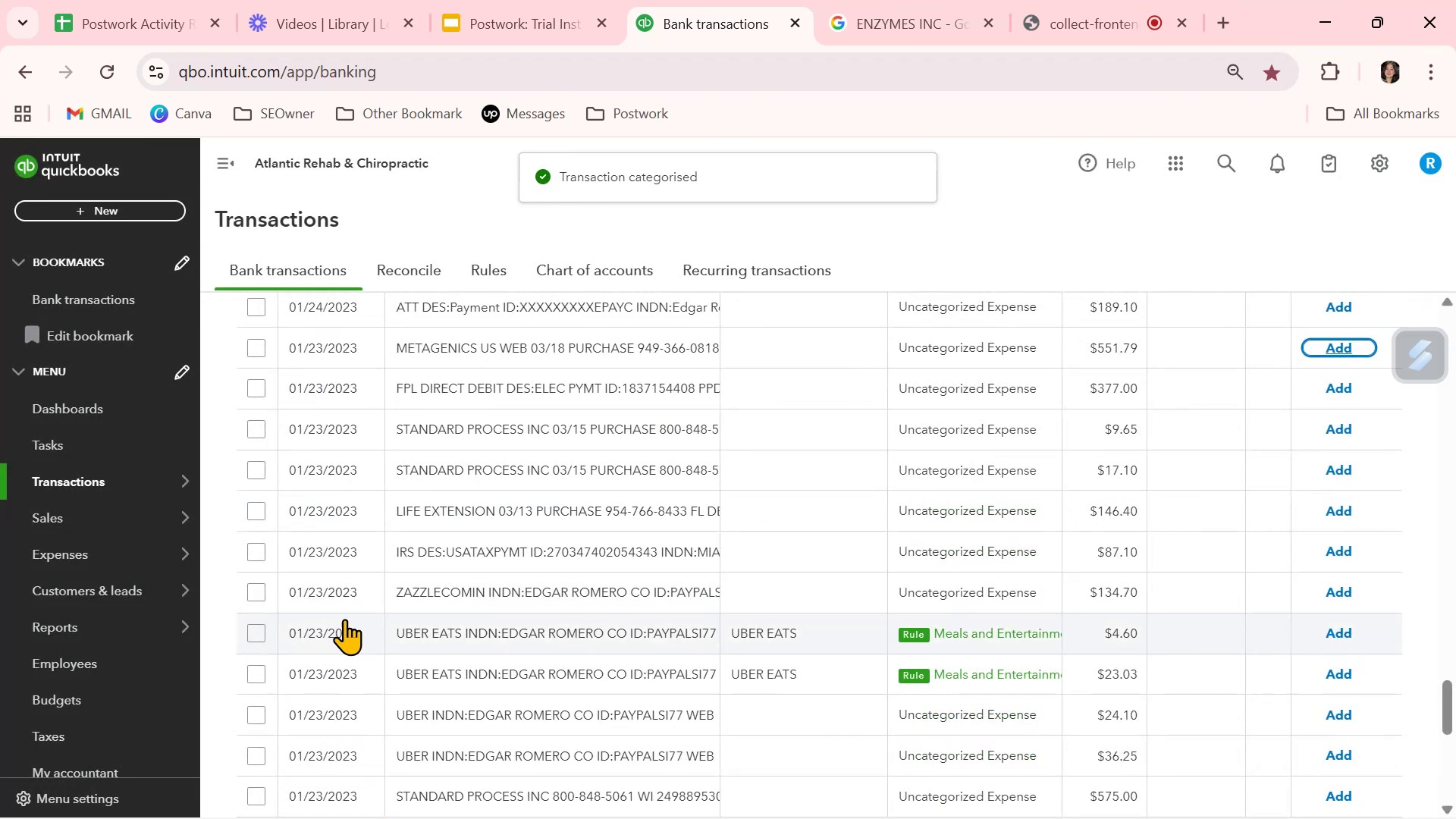 
left_click([259, 634])
 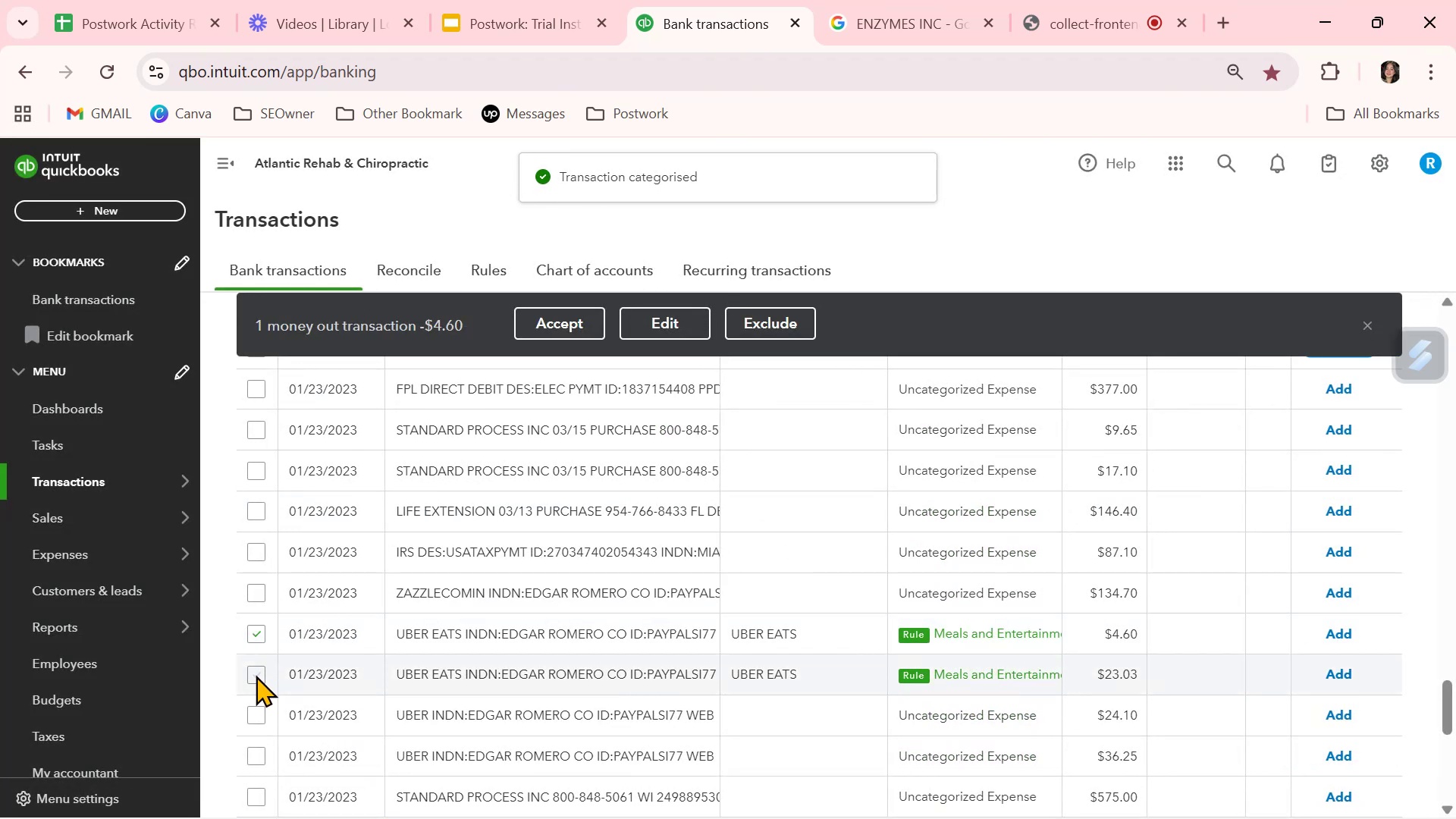 
double_click([256, 675])
 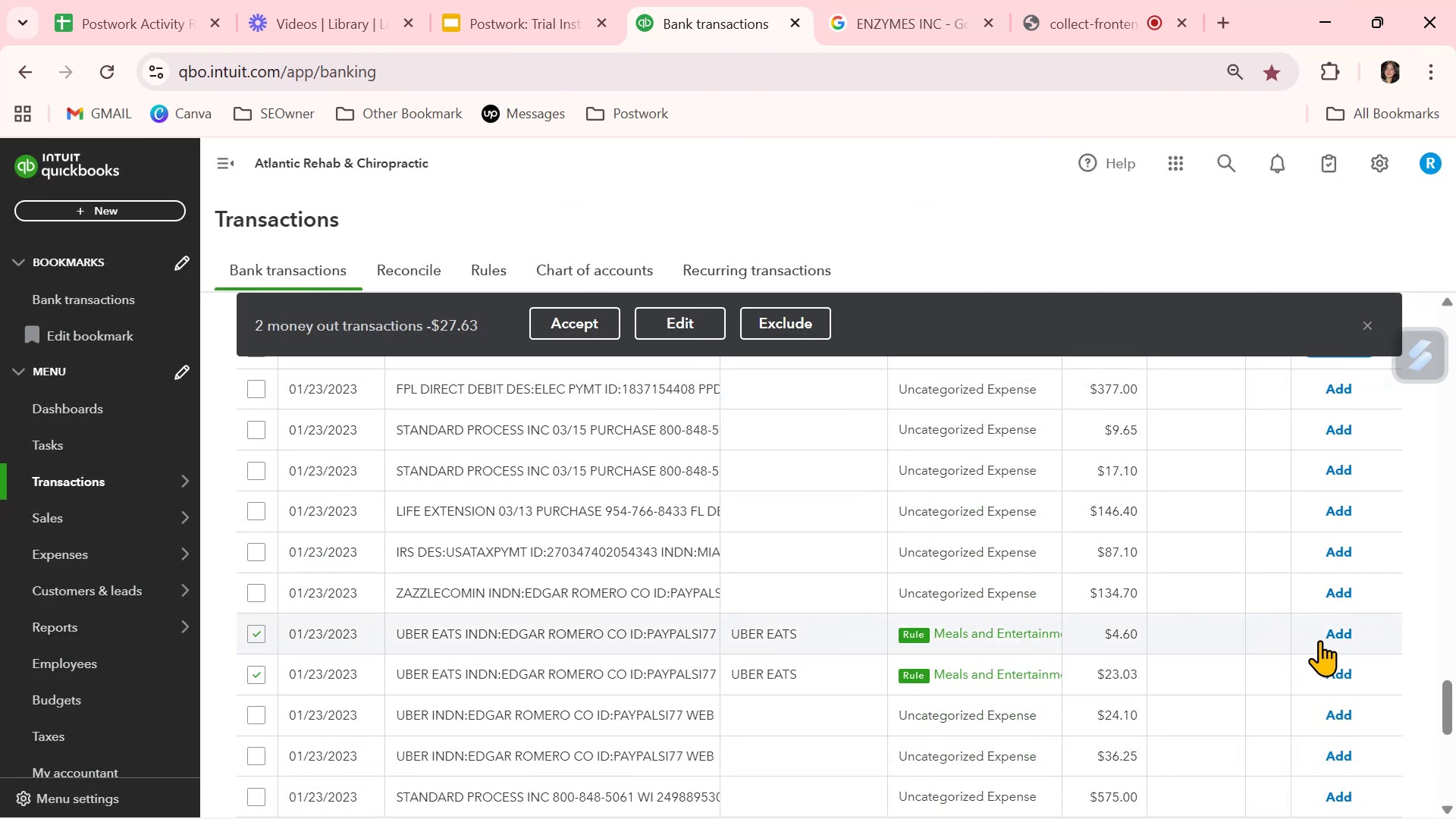 
left_click([1341, 632])
 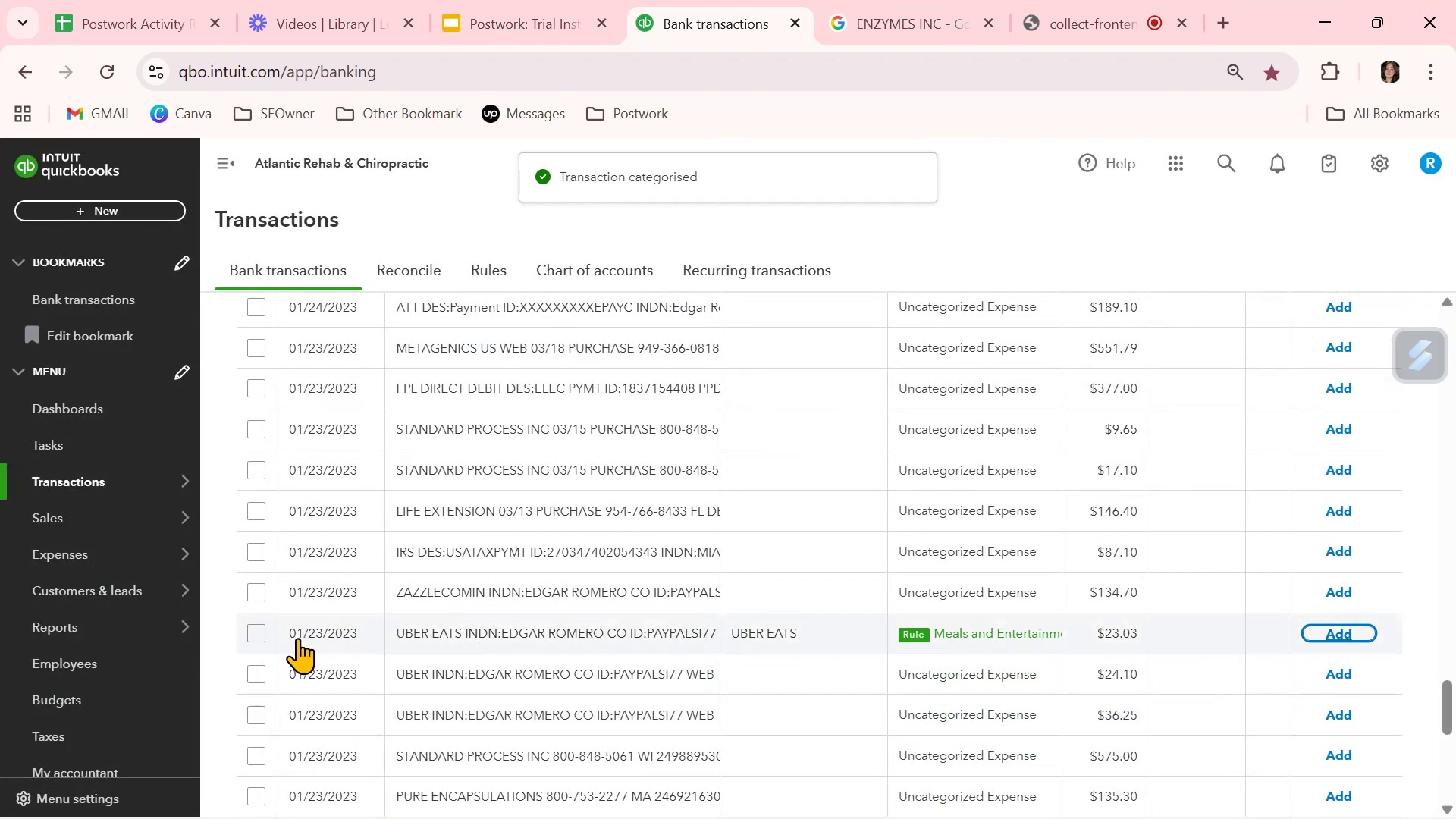 
left_click([256, 630])
 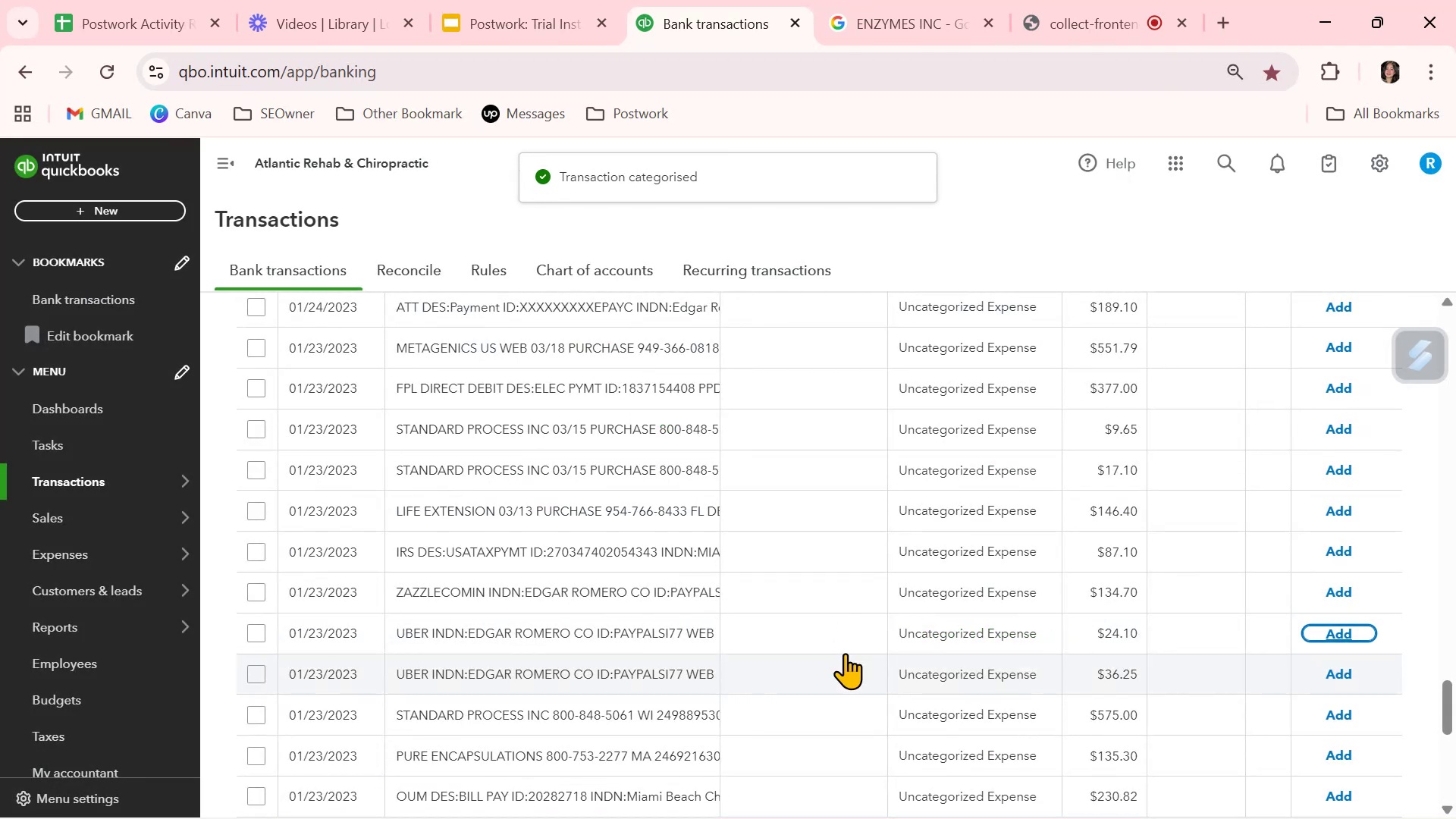 
wait(5.97)
 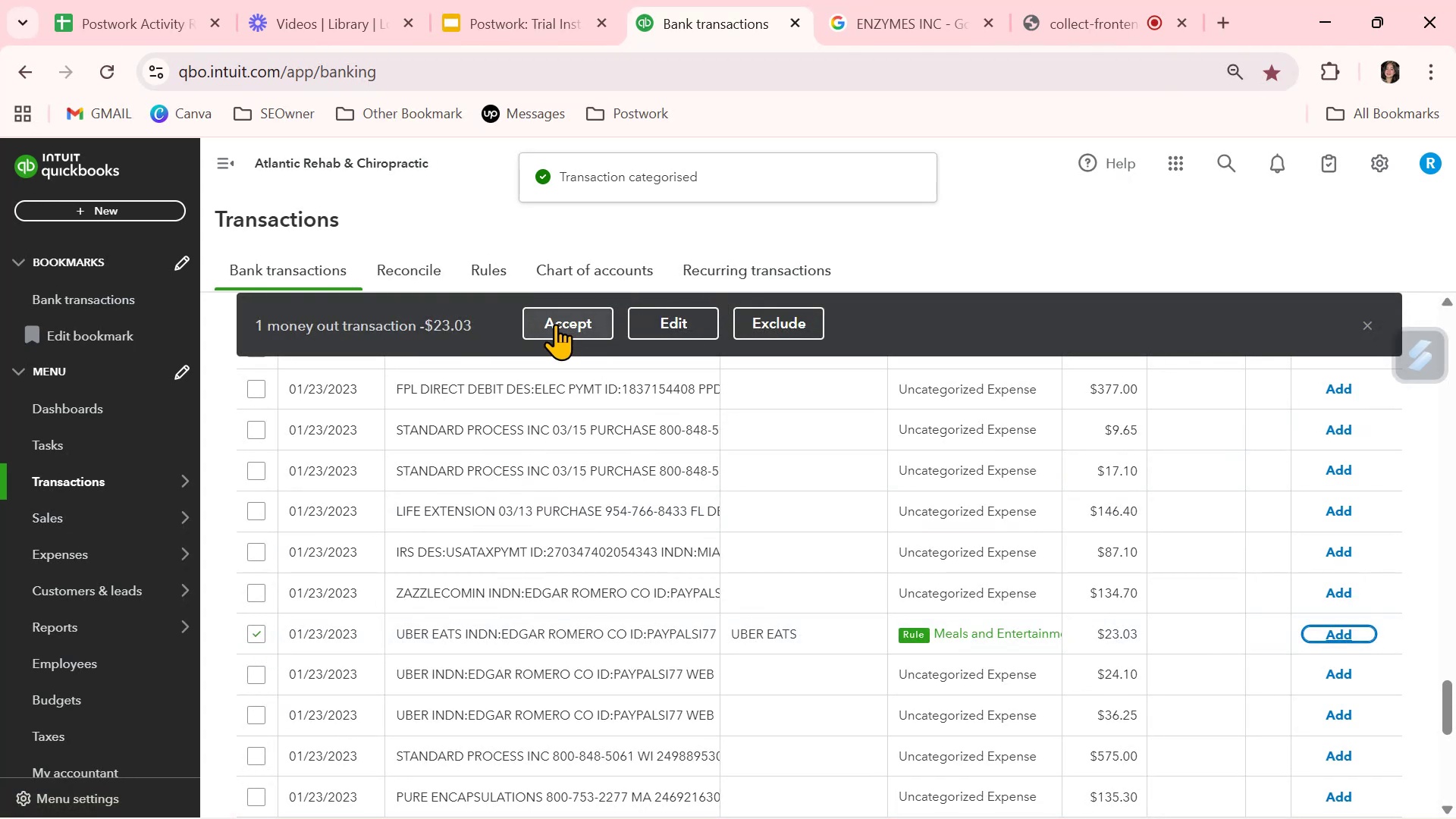 
scroll: coordinate [849, 654], scroll_direction: up, amount: 25.0
 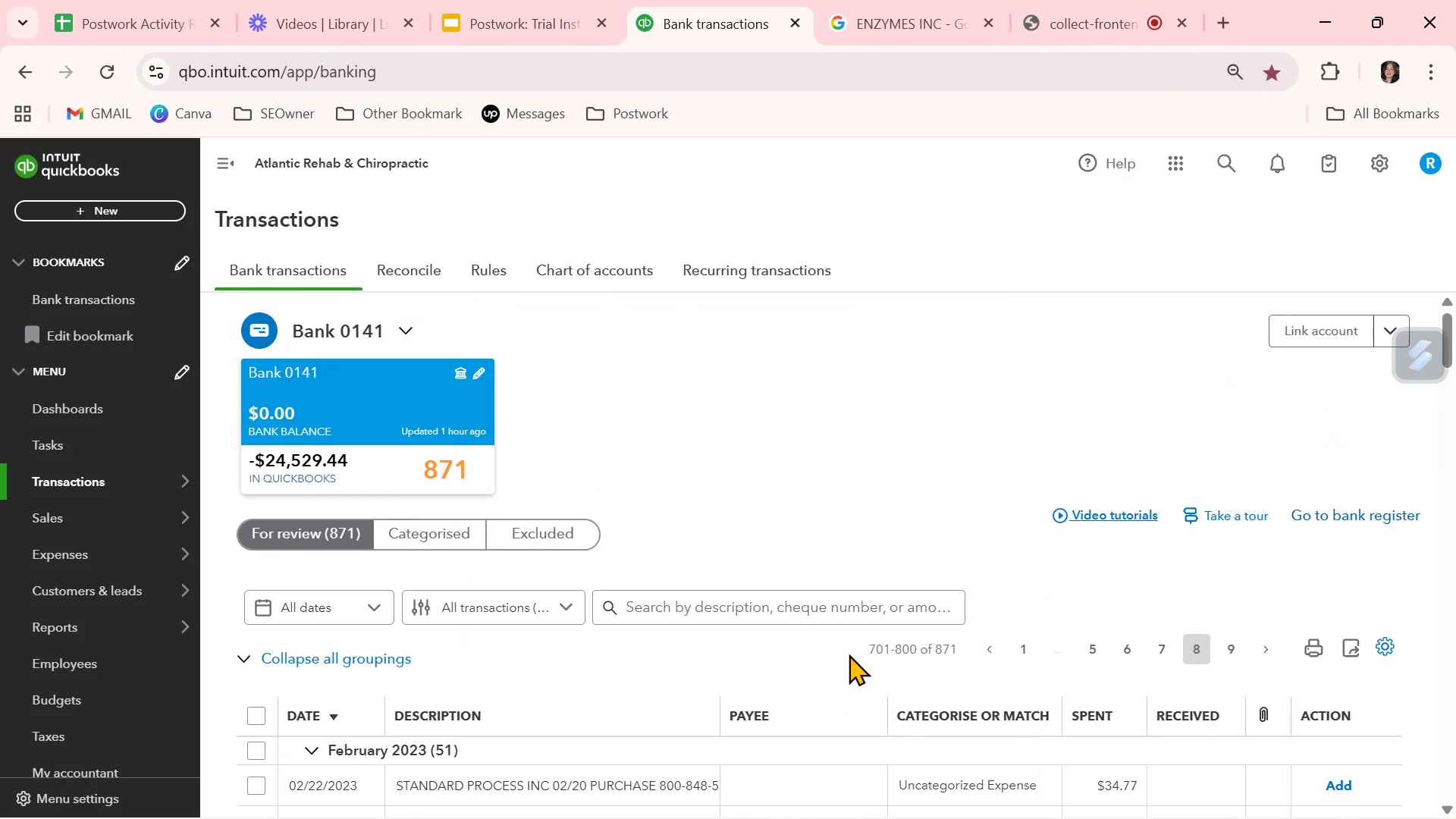 
scroll: coordinate [849, 654], scroll_direction: down, amount: 1.0
 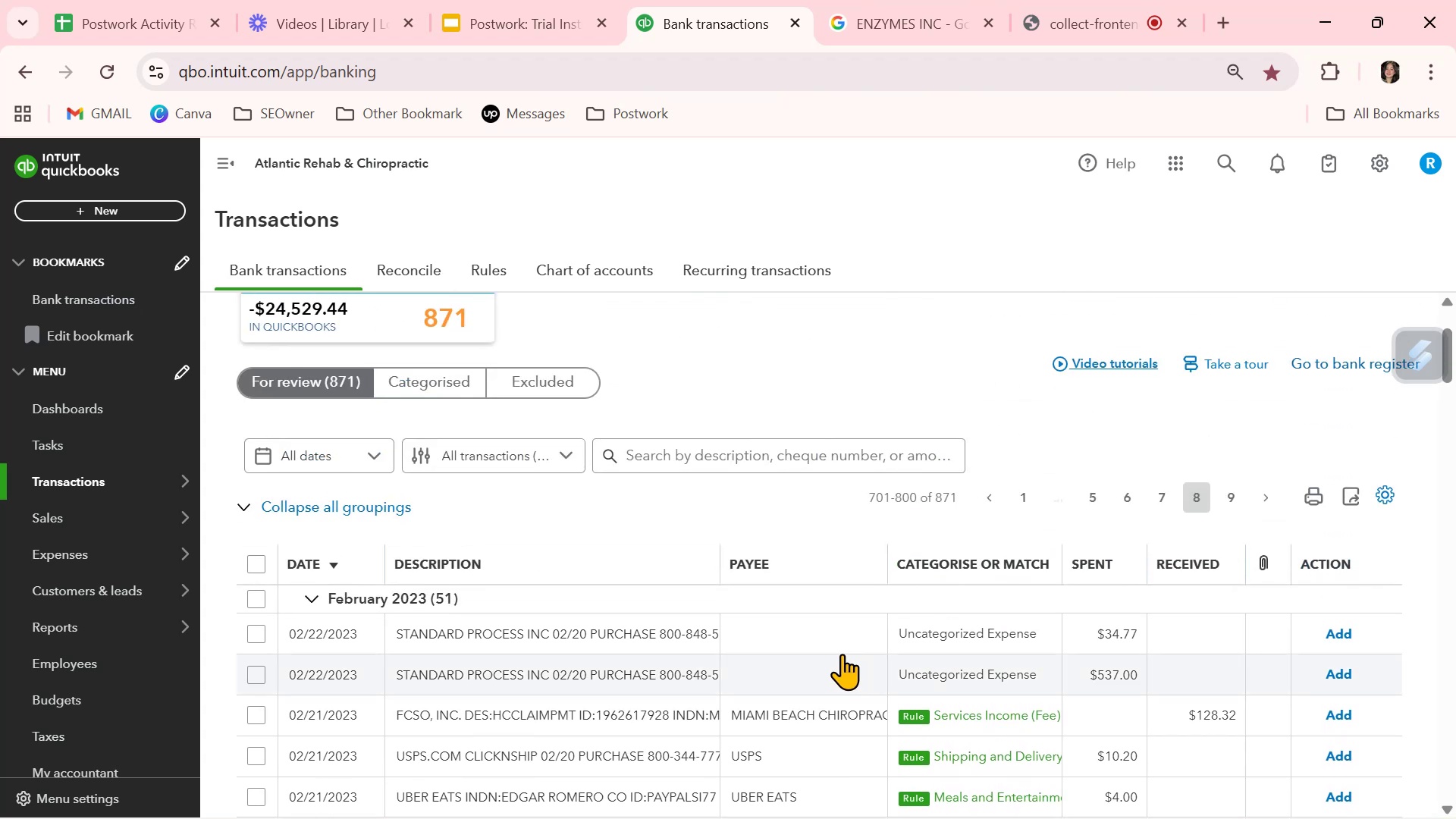 
left_click([534, 634])
 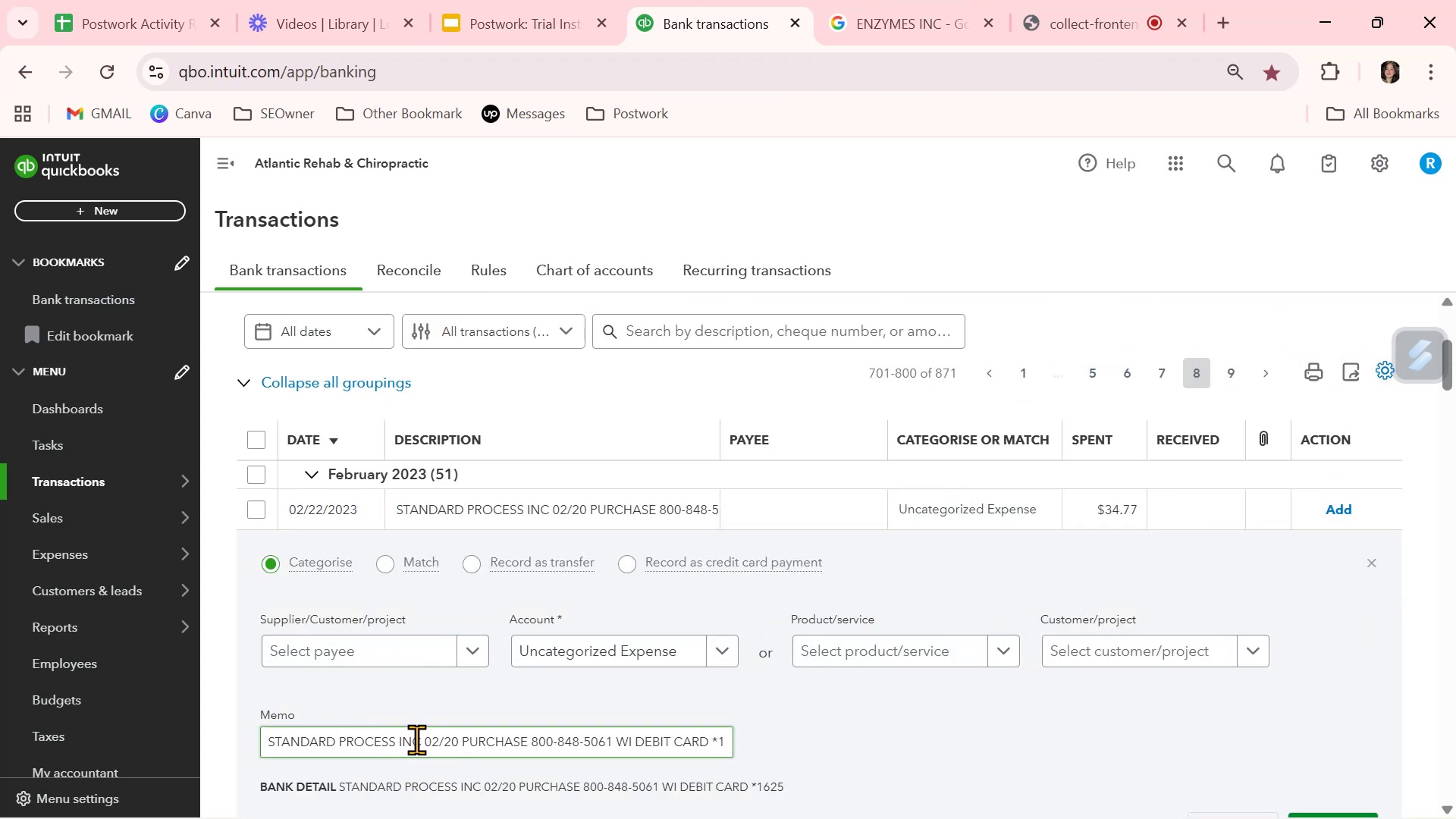 
left_click_drag(start_coordinate=[419, 741], to_coordinate=[234, 726])
 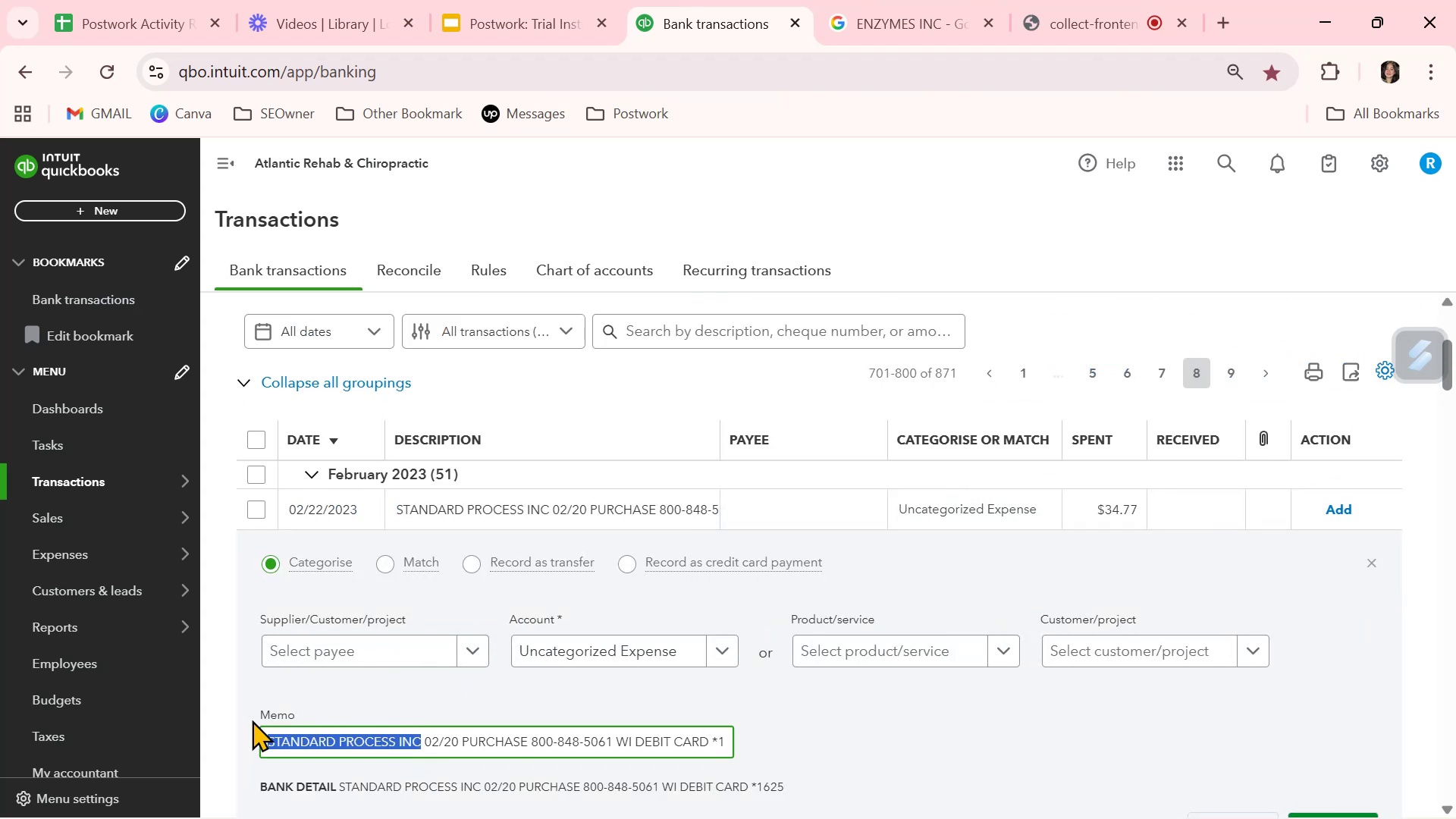 
key(Control+ControlLeft)
 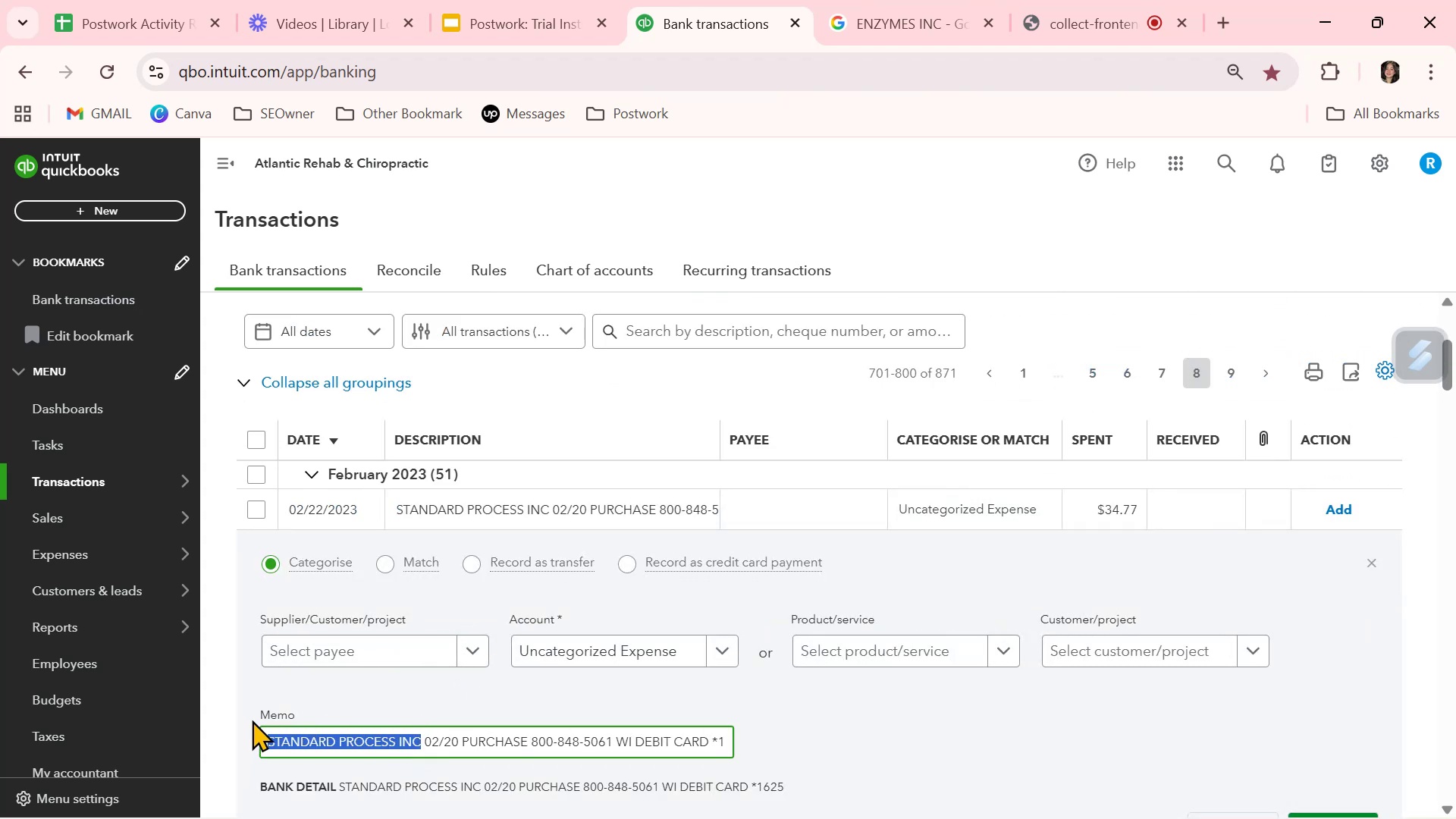 
key(Control+C)
 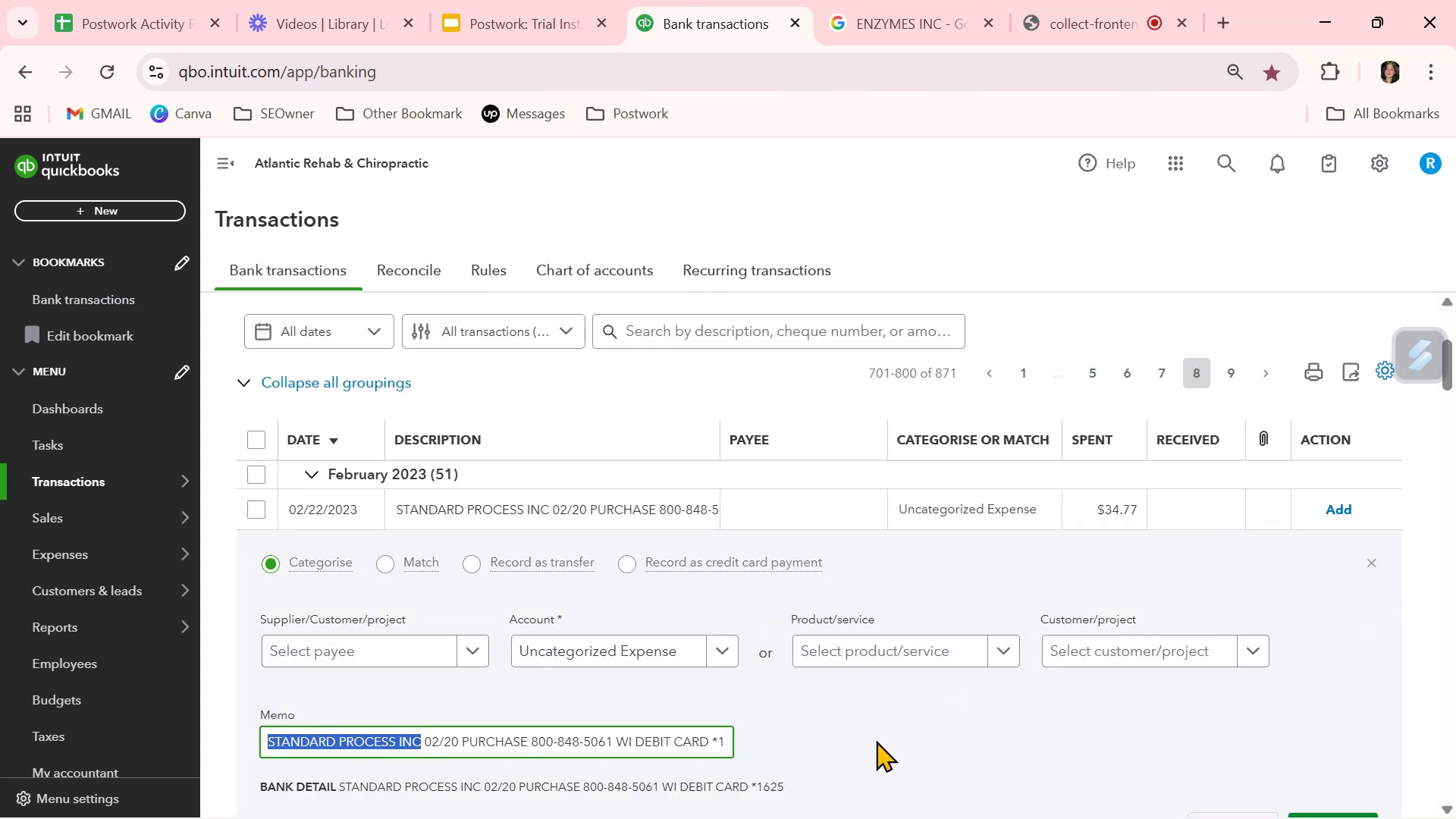 
left_click([704, 745])
 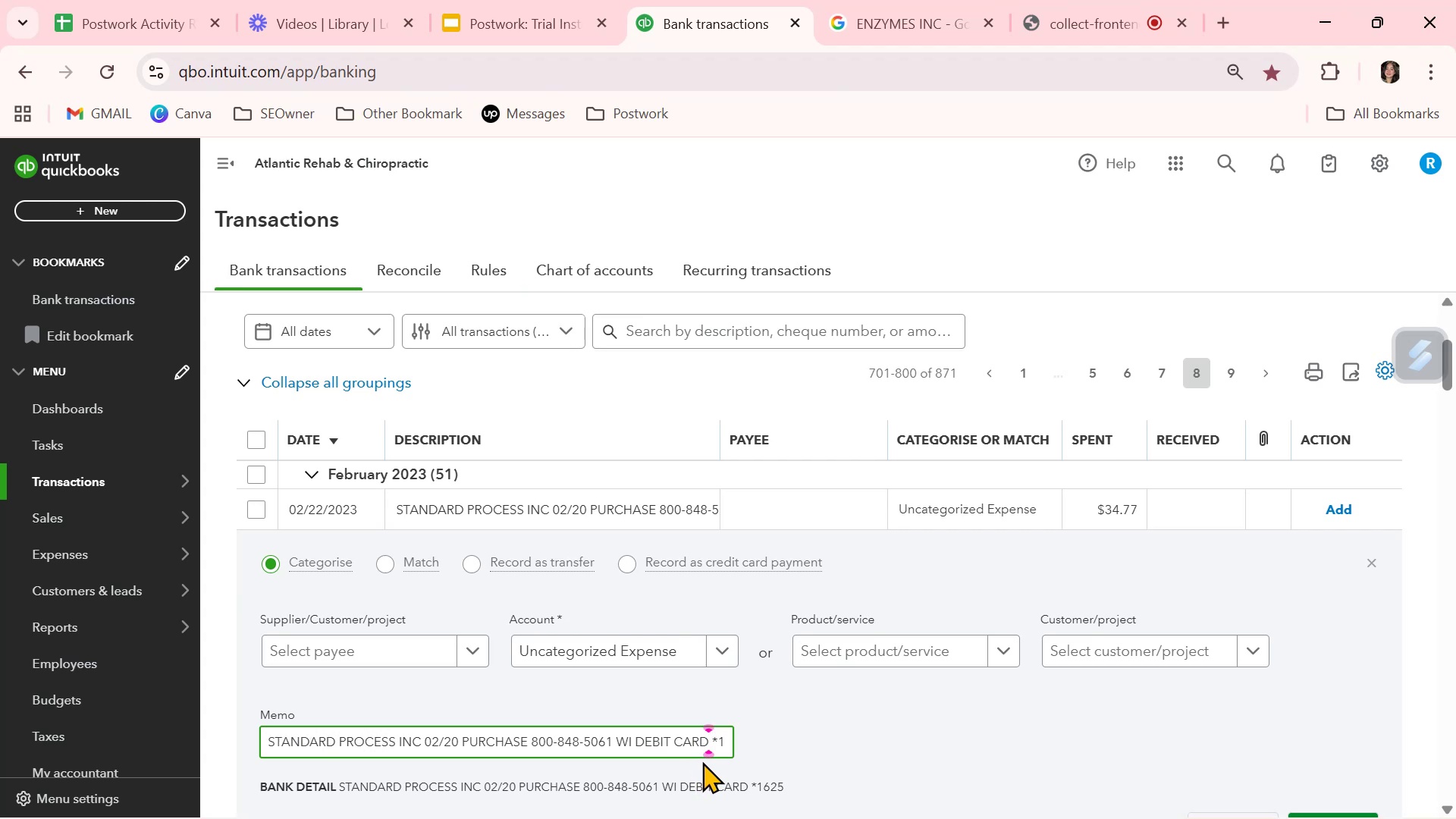 
wait(10.18)
 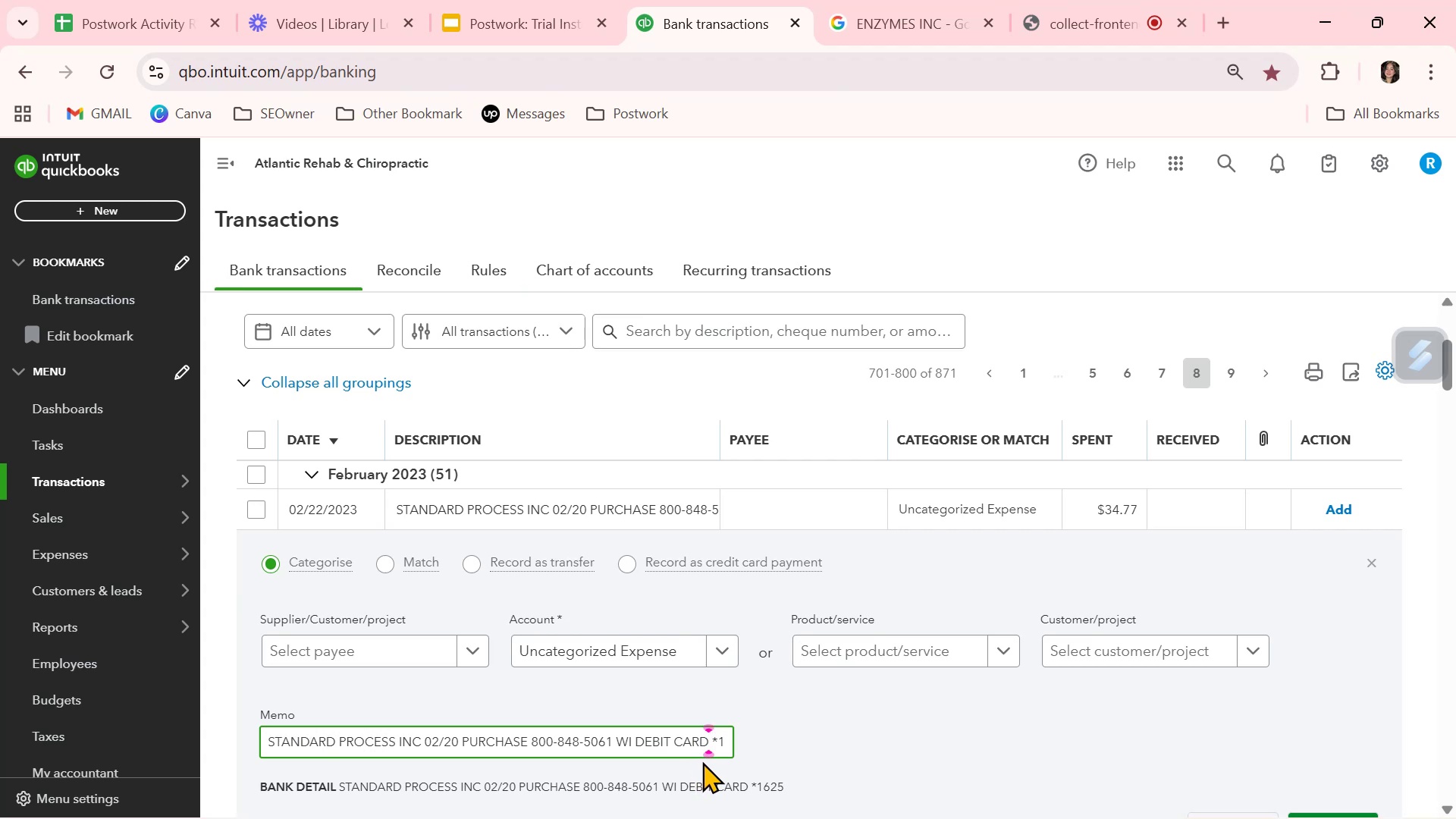 
left_click([941, 654])
 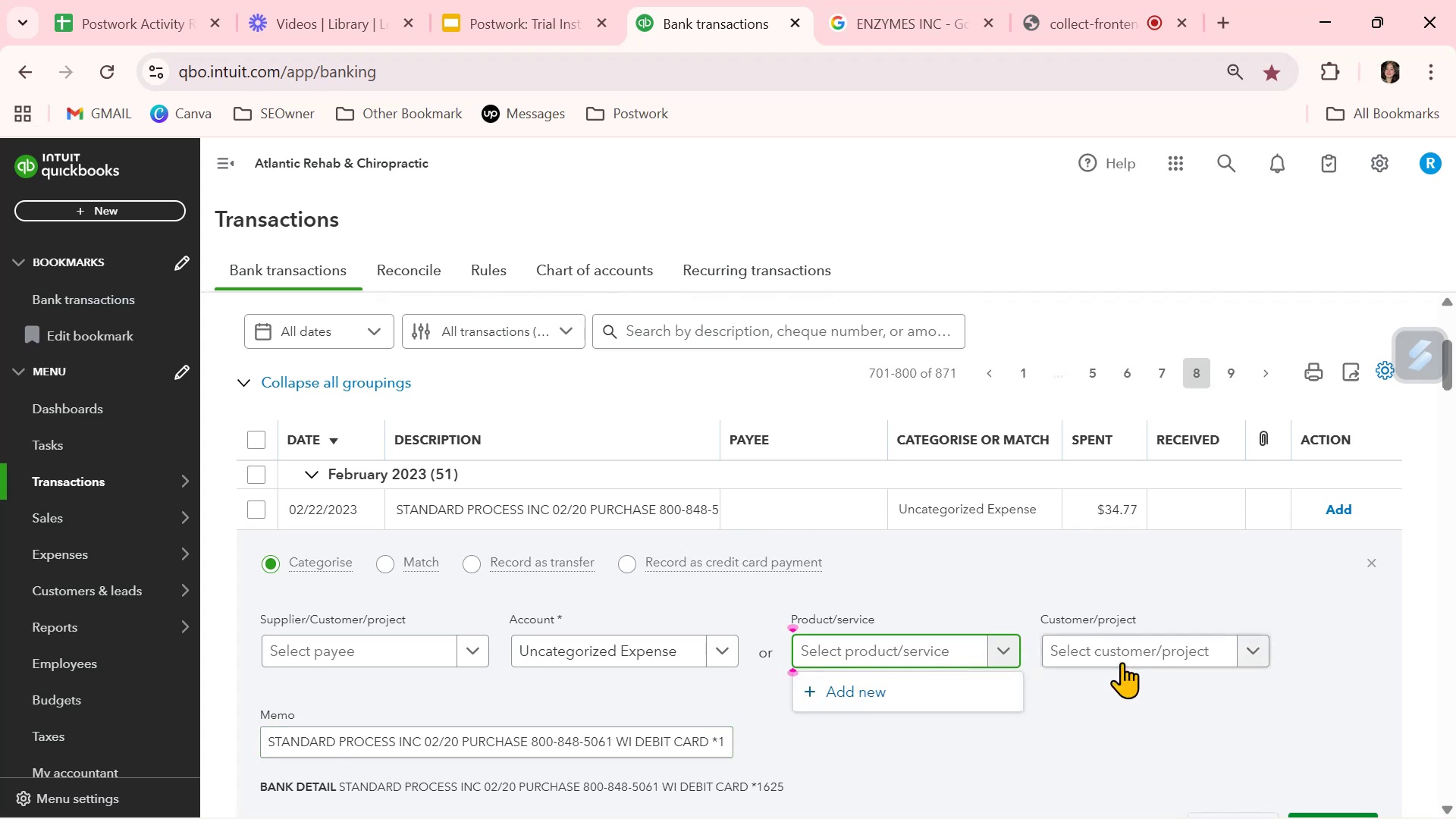 
left_click([1127, 662])
 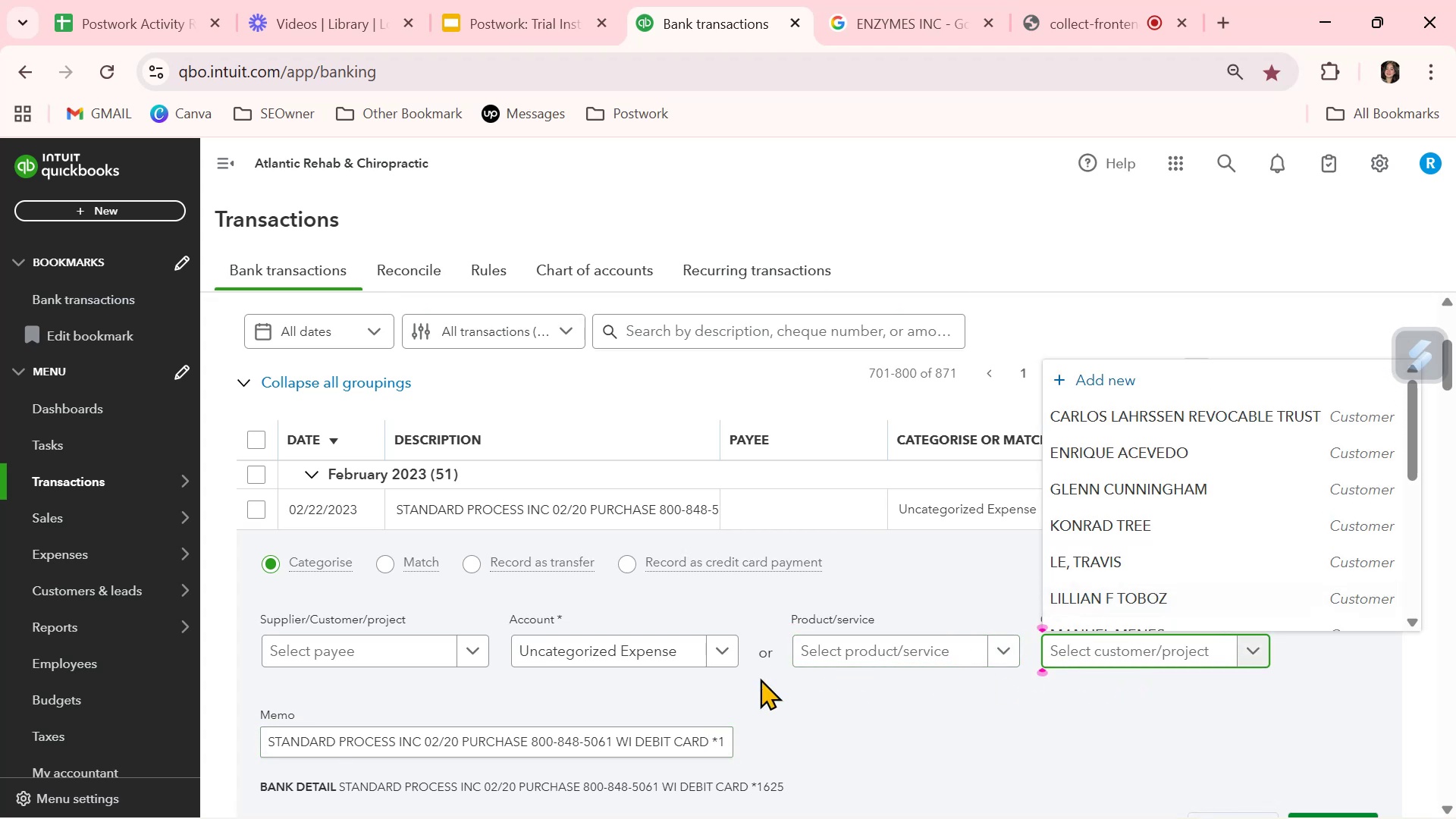 
left_click([726, 653])
 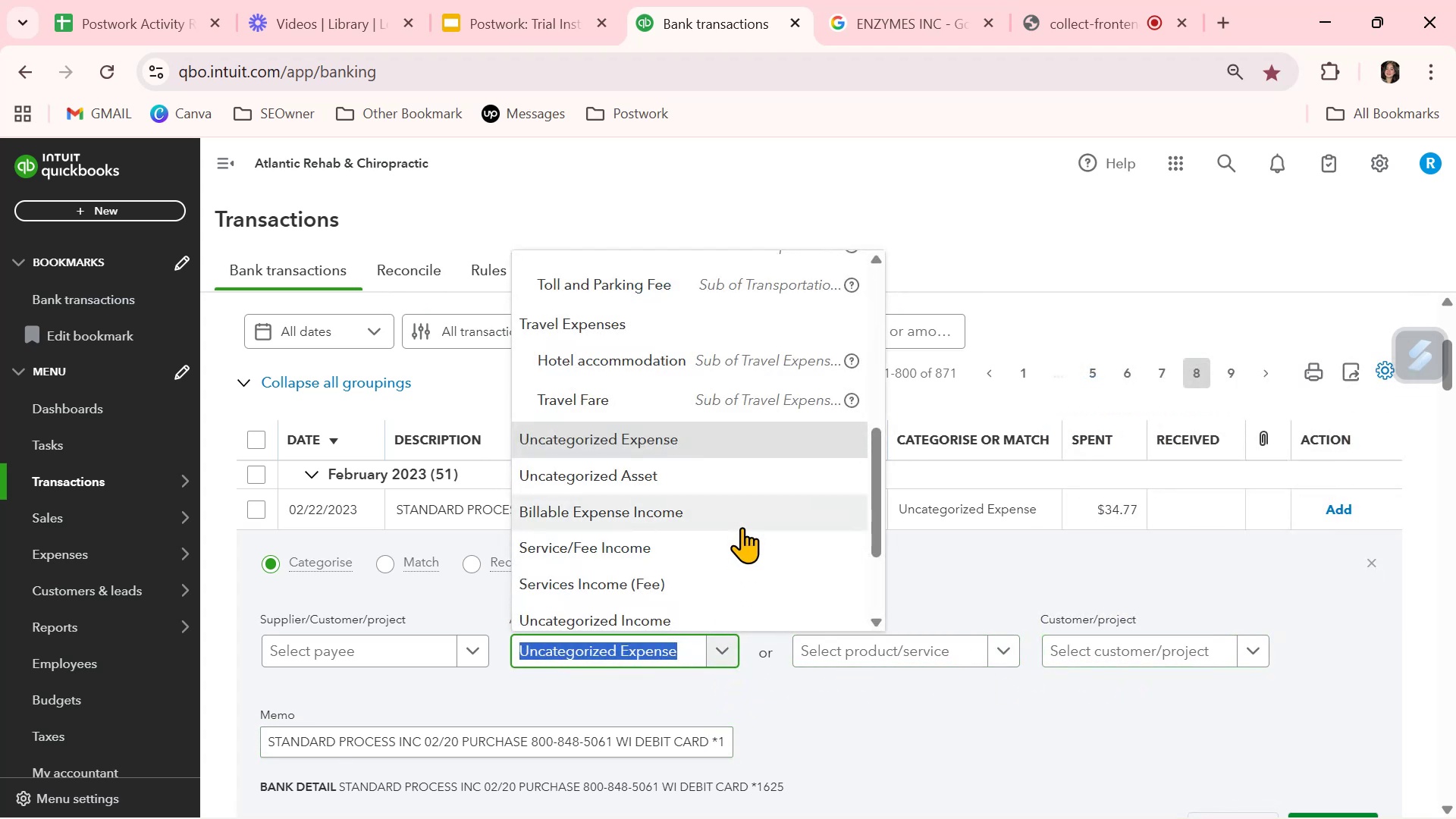 
scroll: coordinate [742, 527], scroll_direction: down, amount: 3.0
 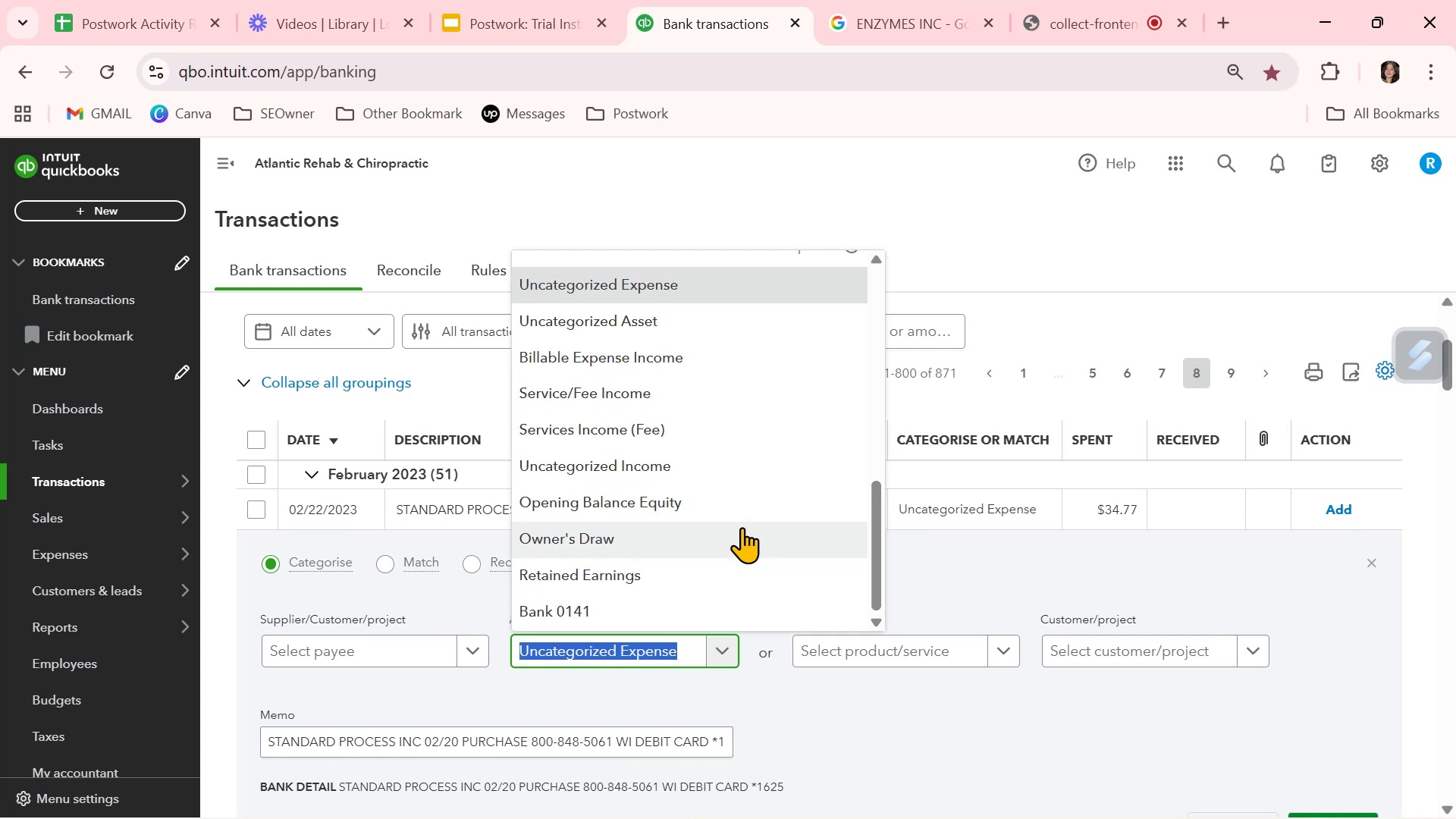 
scroll: coordinate [742, 527], scroll_direction: up, amount: 1.0
 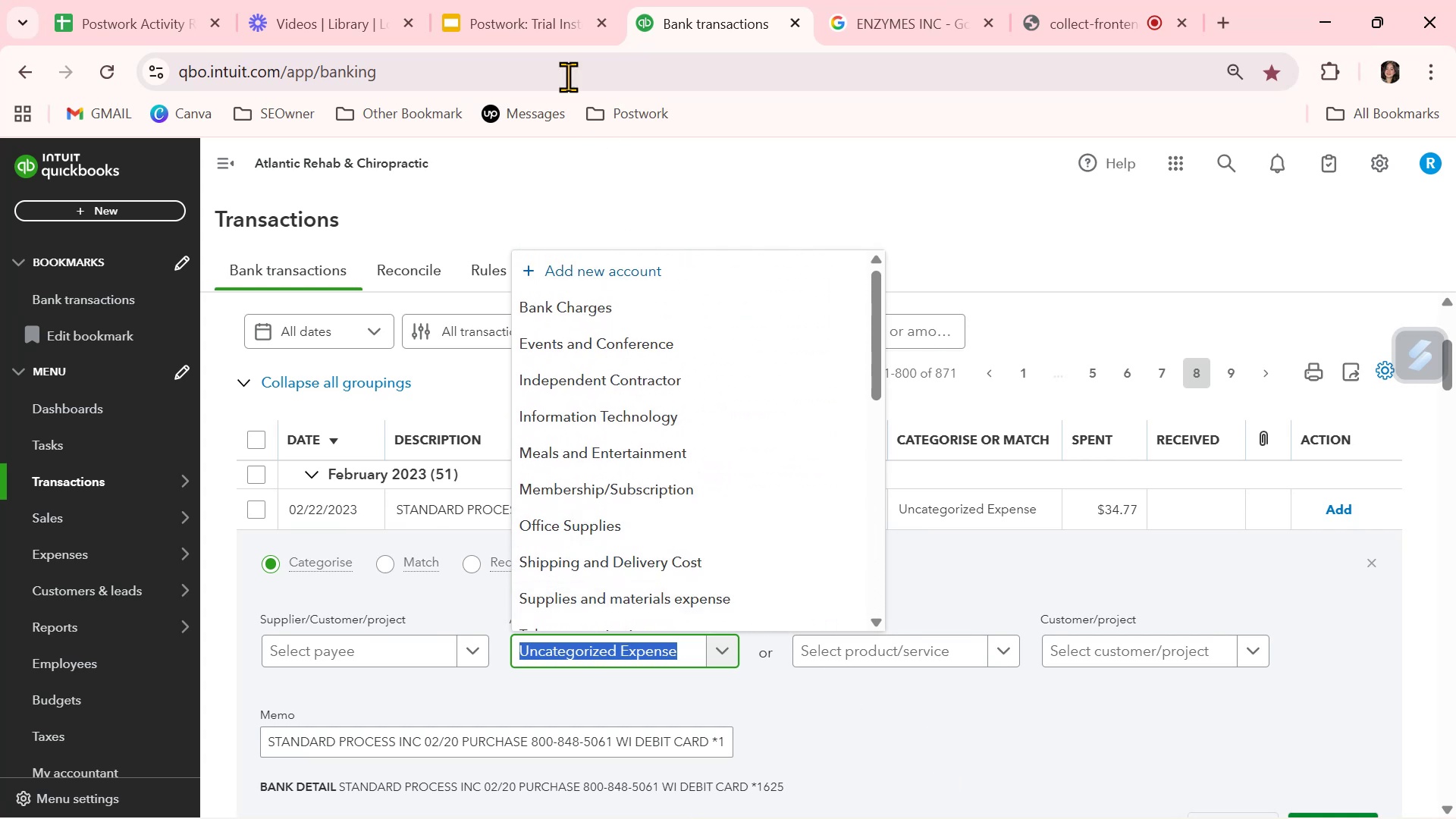 
left_click([550, 25])
 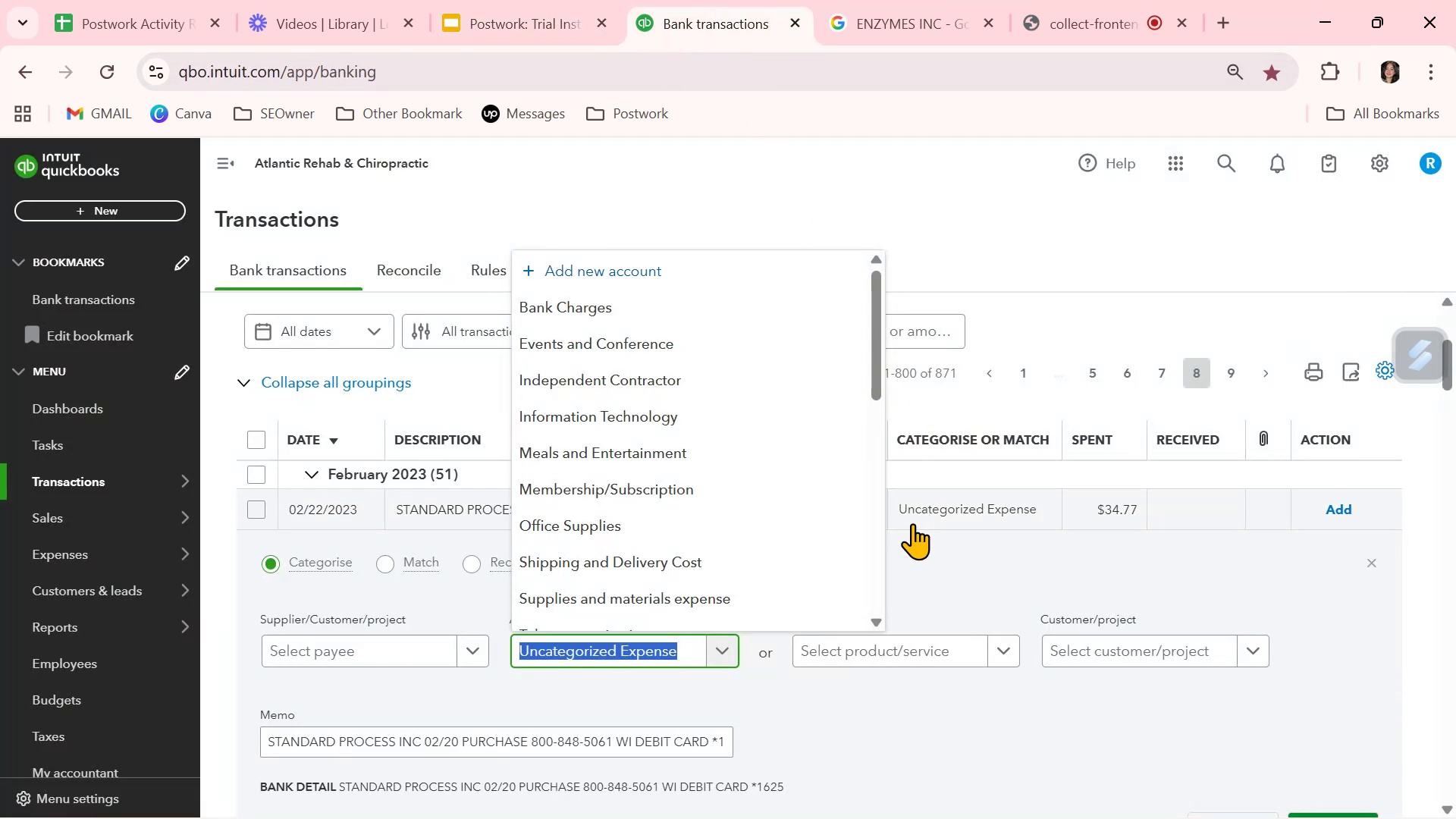 
left_click([931, 698])
 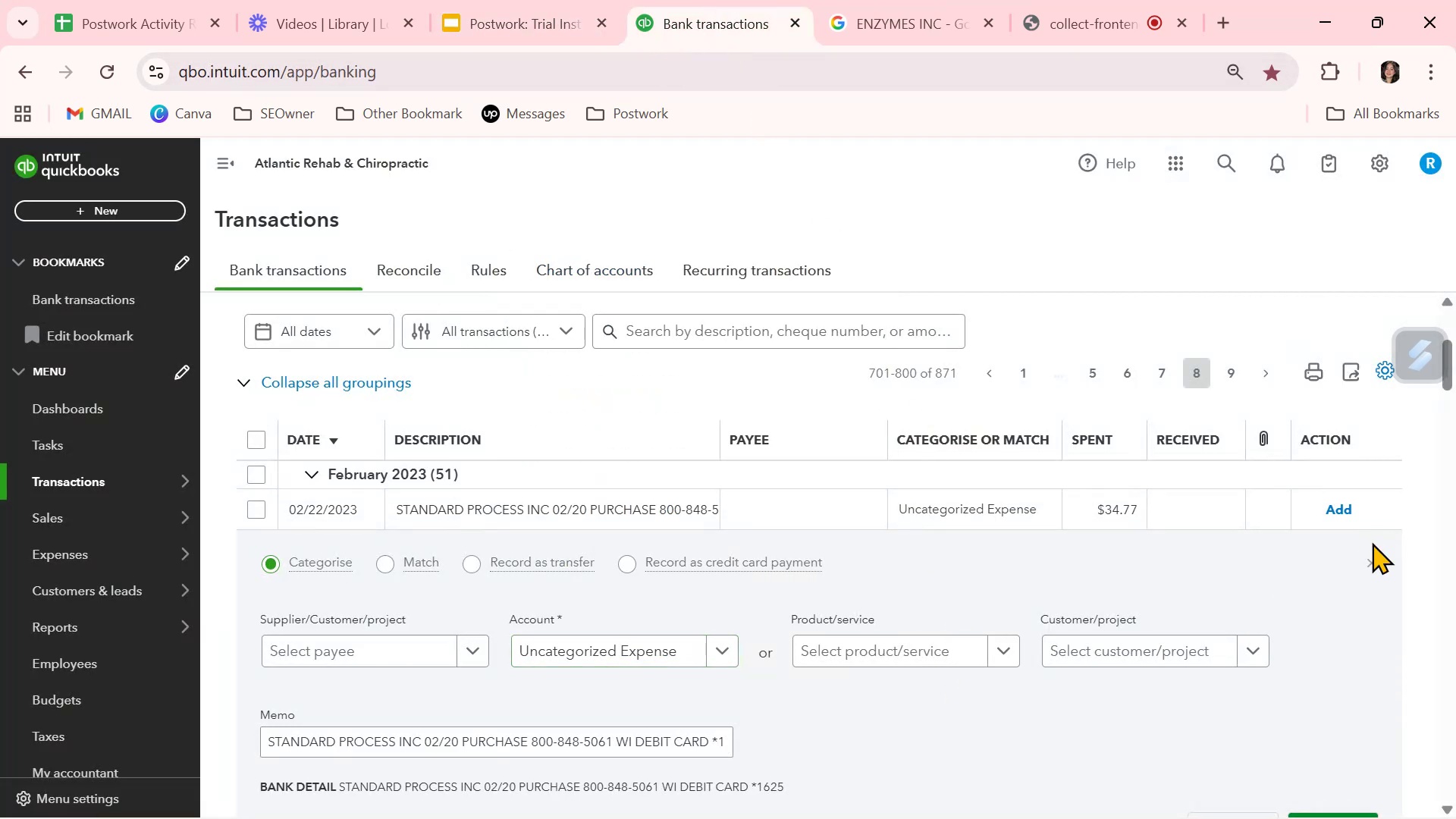 
left_click([1373, 565])
 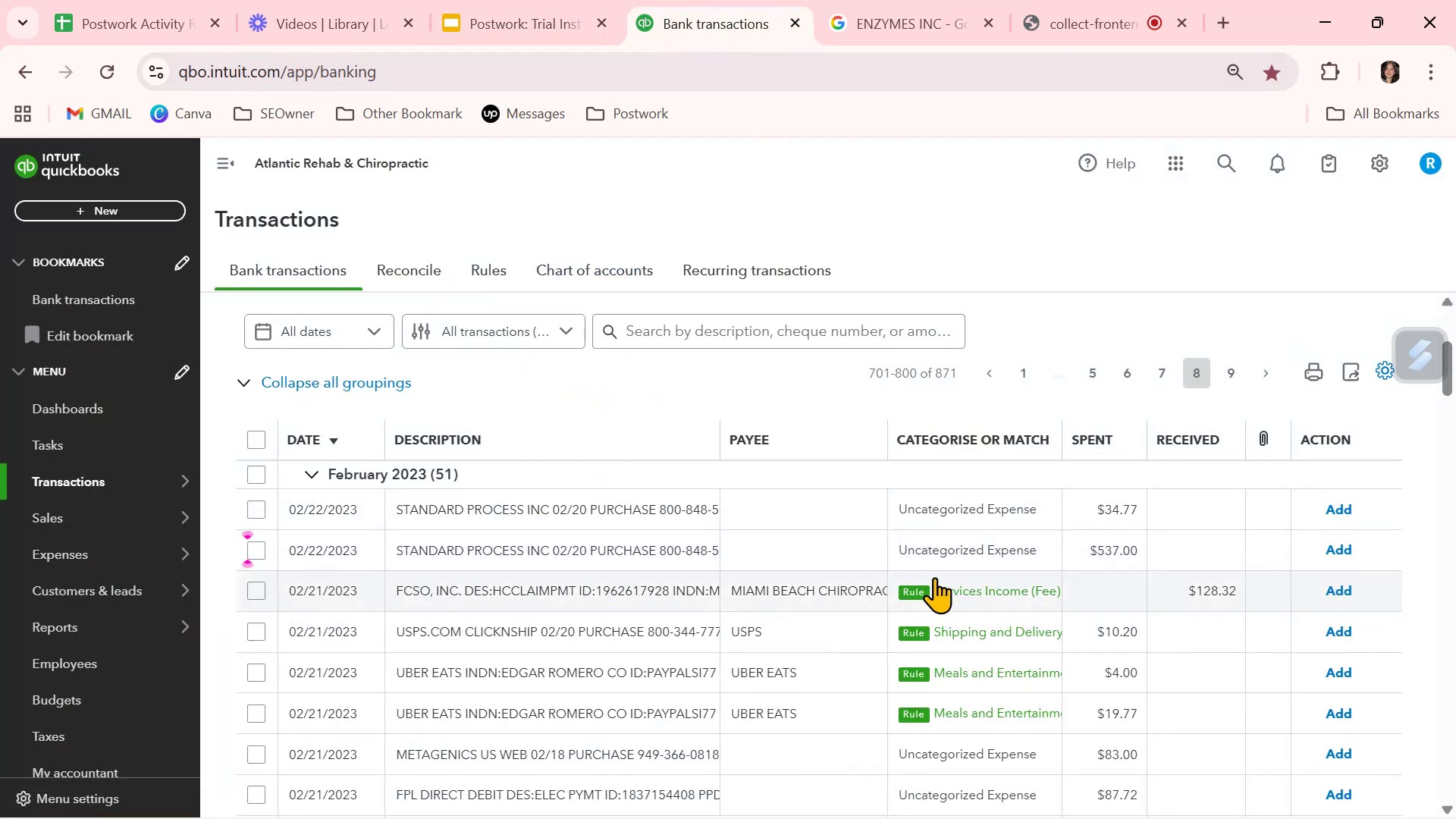 
scroll: coordinate [534, 694], scroll_direction: down, amount: 6.0
 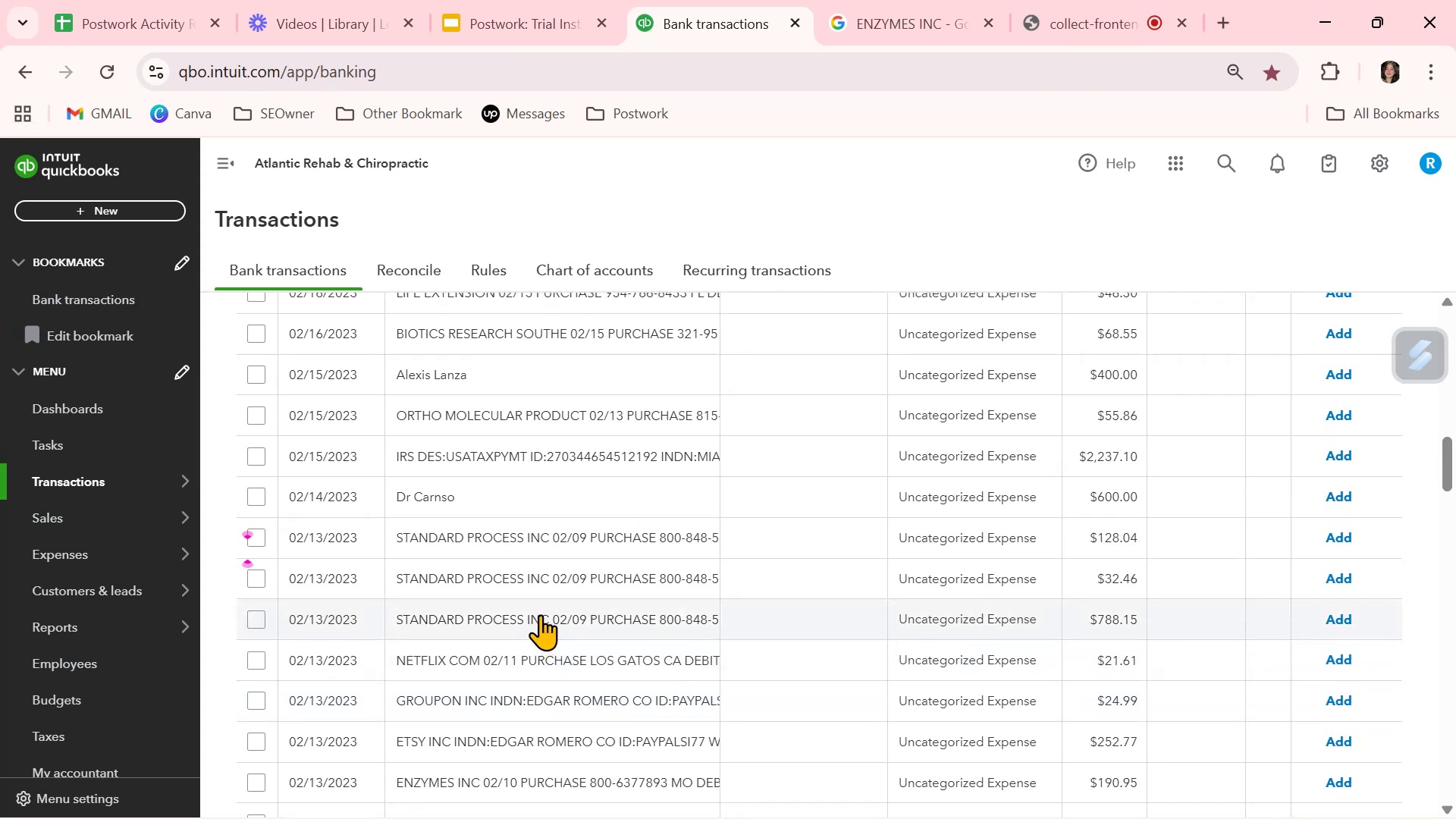 
left_click([481, 554])
 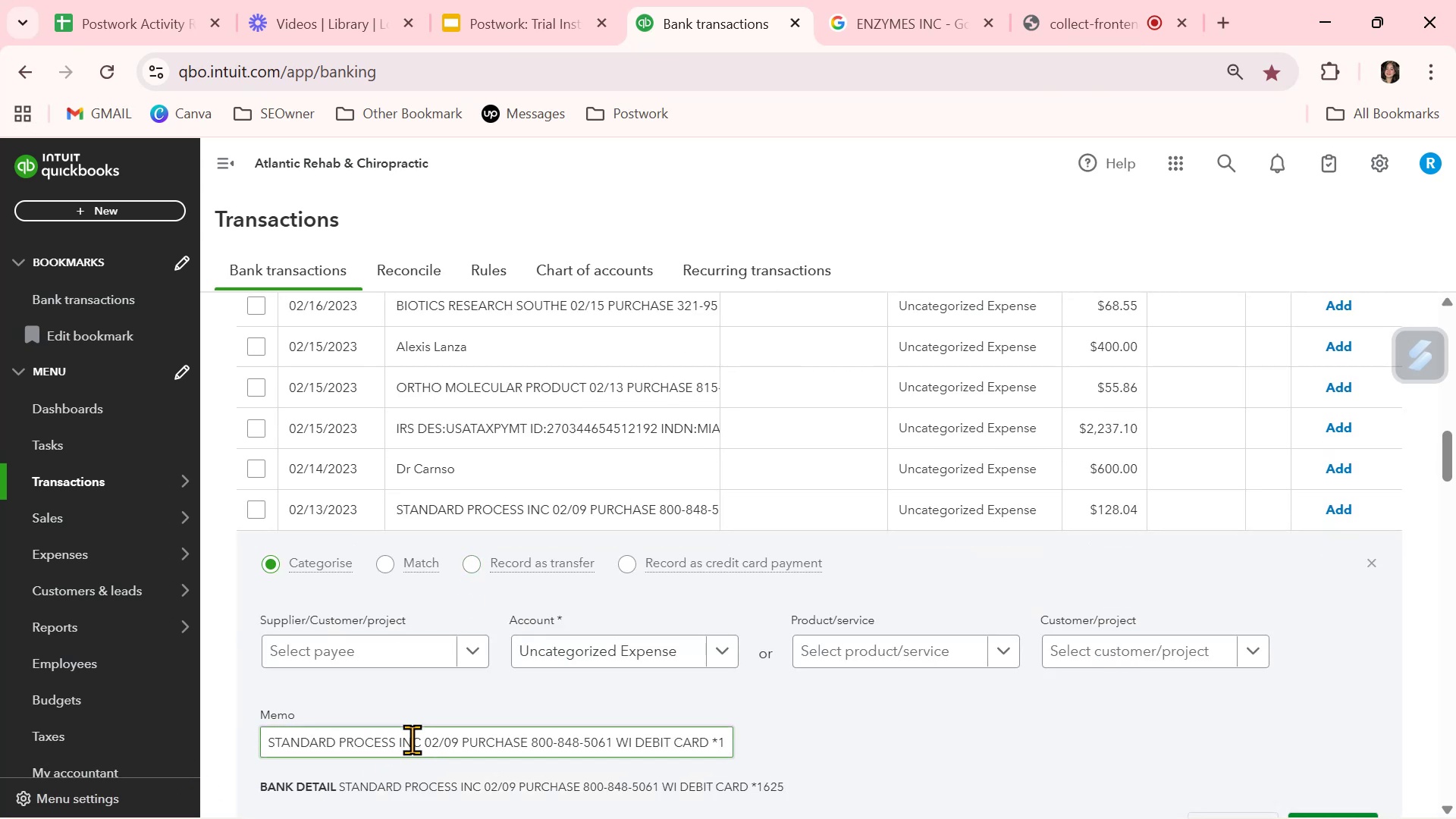 
left_click_drag(start_coordinate=[422, 743], to_coordinate=[248, 728])
 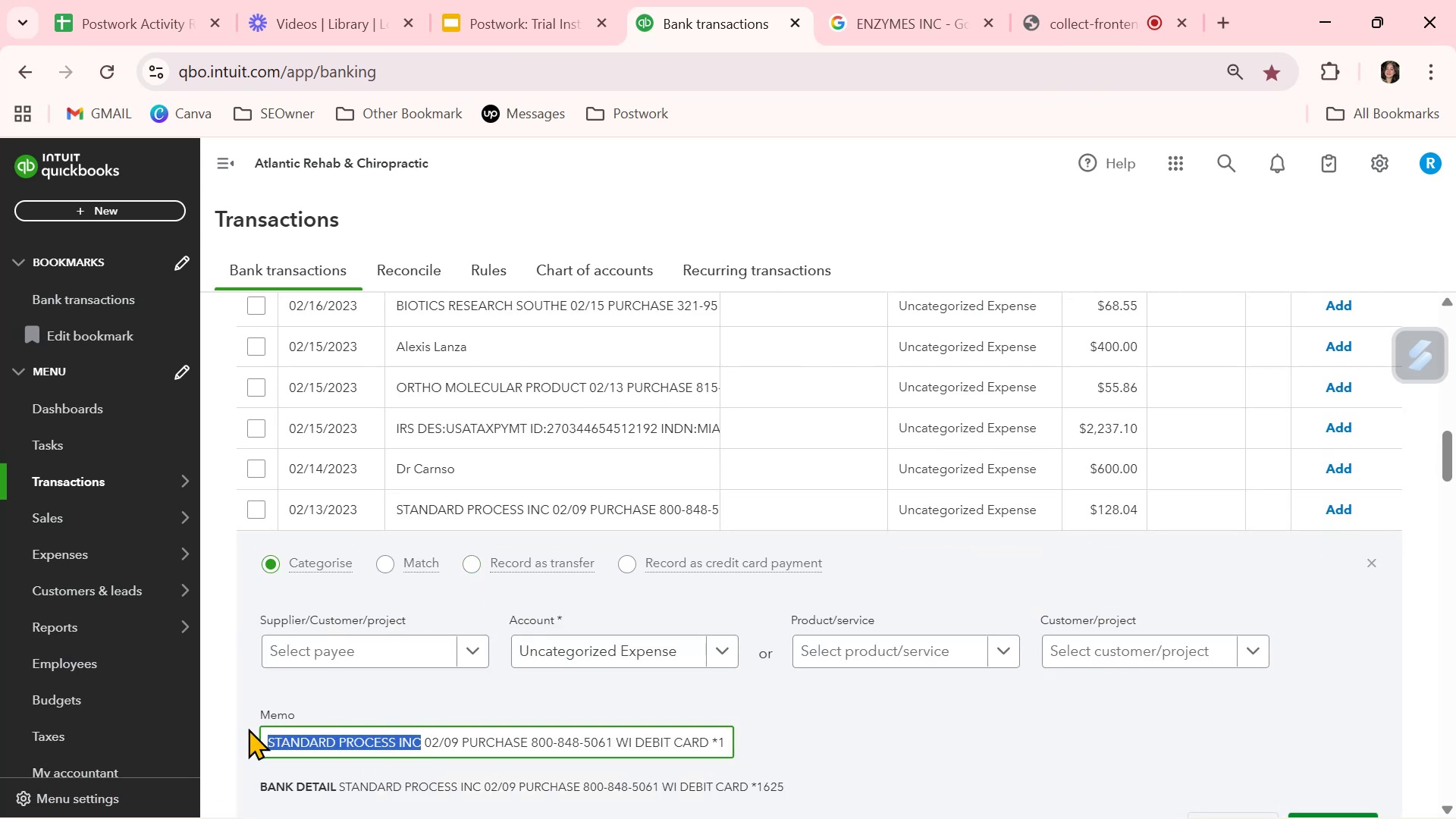 
key(Control+ControlLeft)
 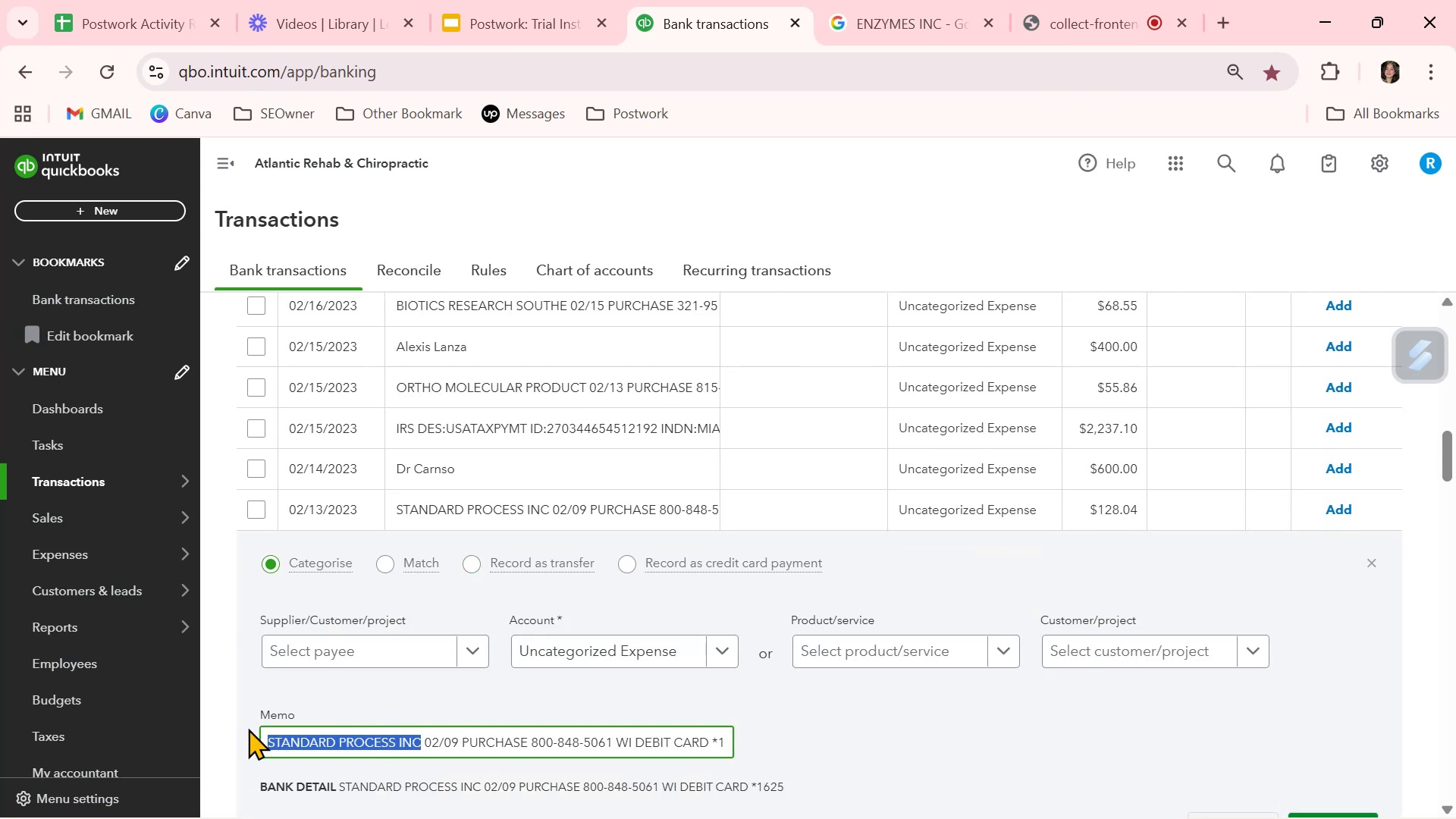 
key(Control+C)
 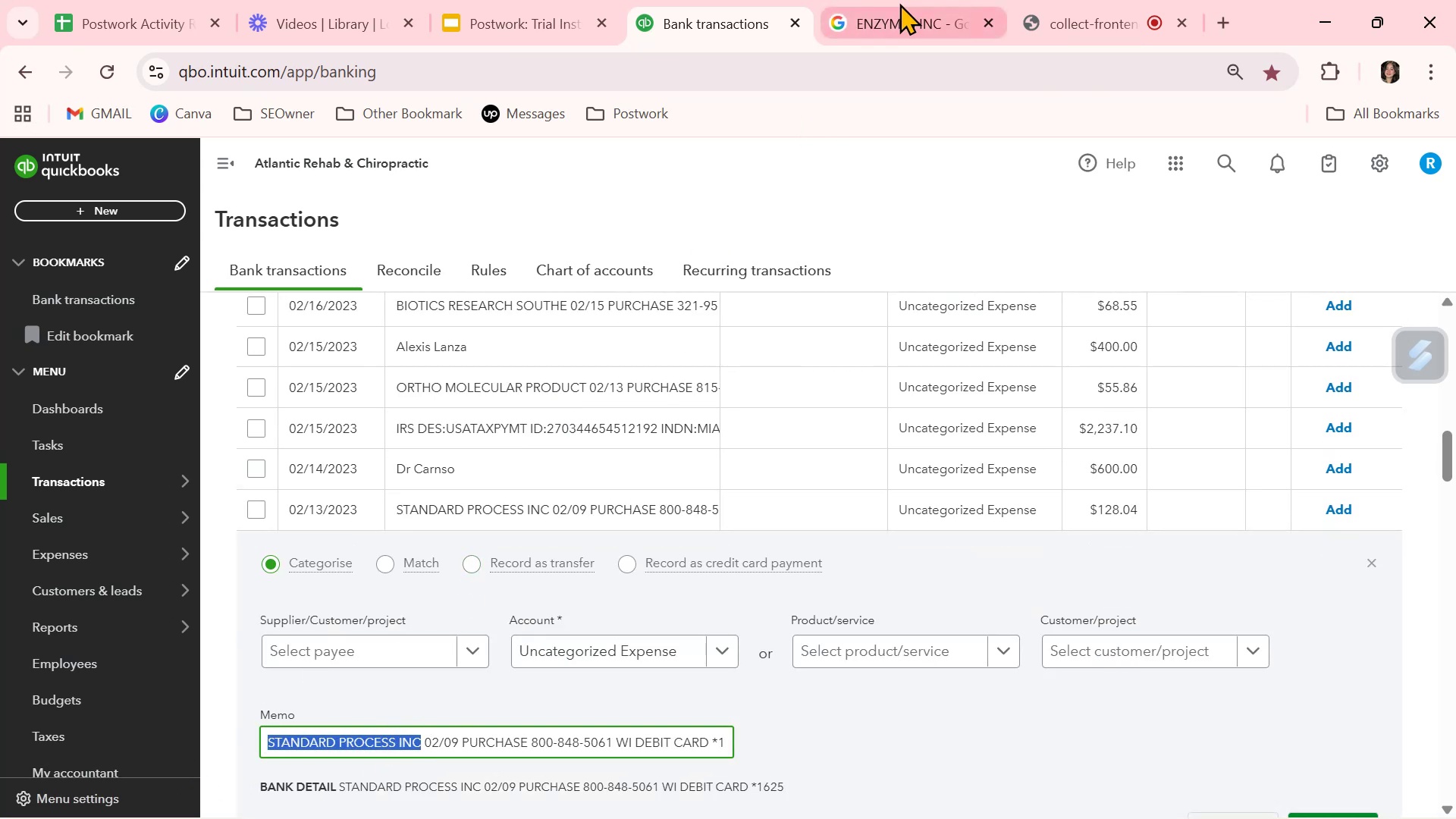 
left_click([899, 3])
 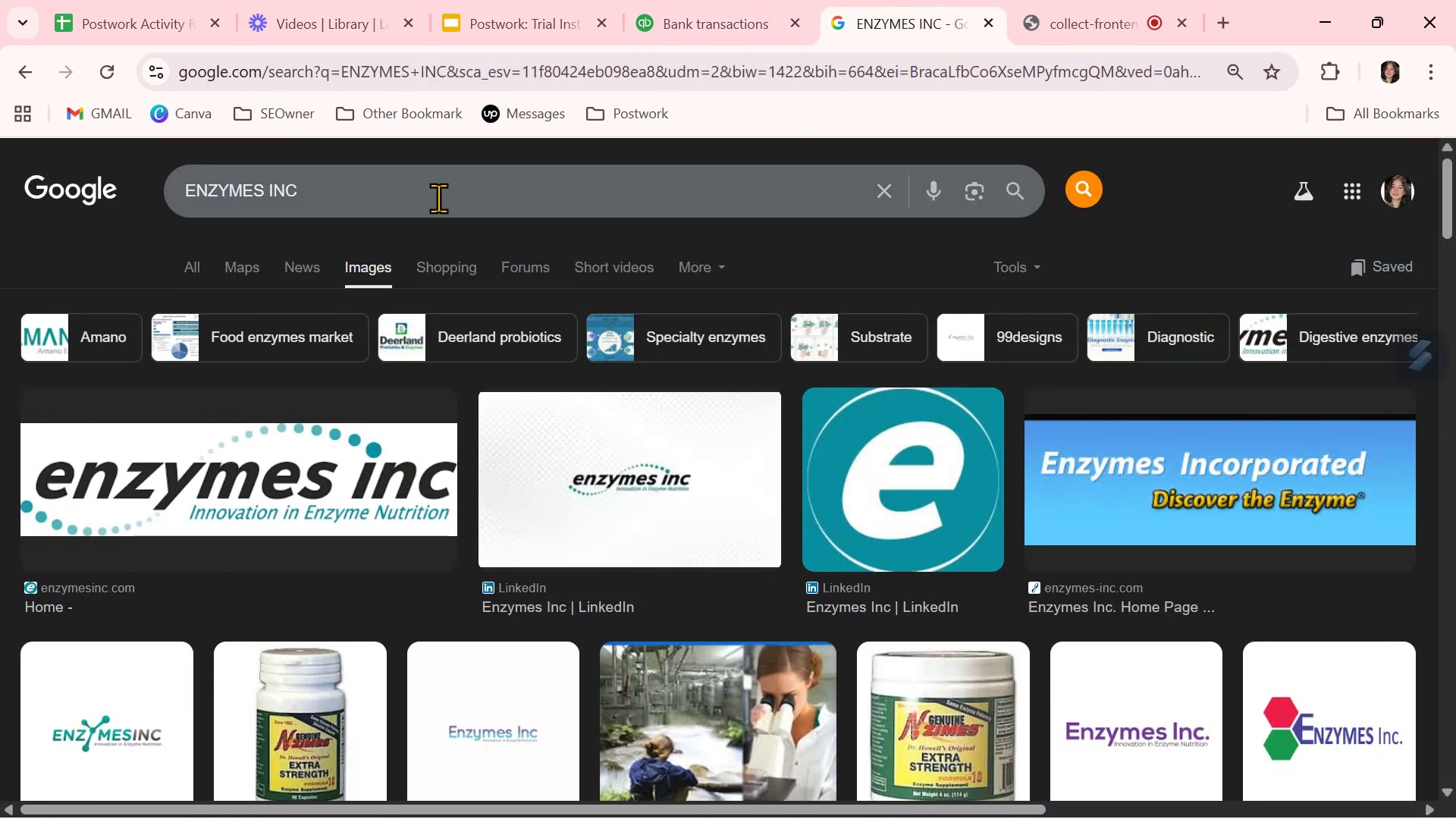 
double_click([439, 195])
 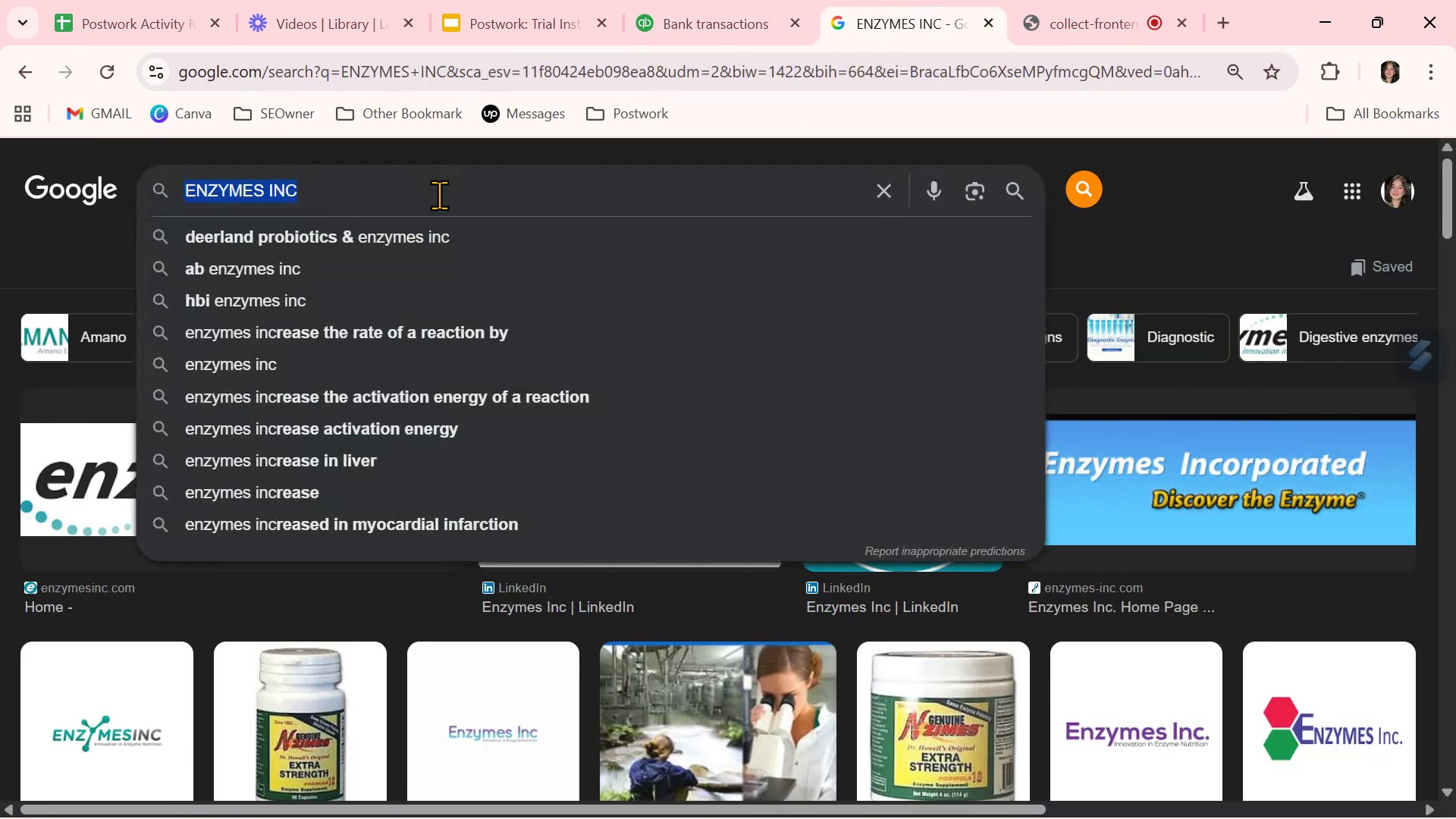 
triple_click([439, 195])
 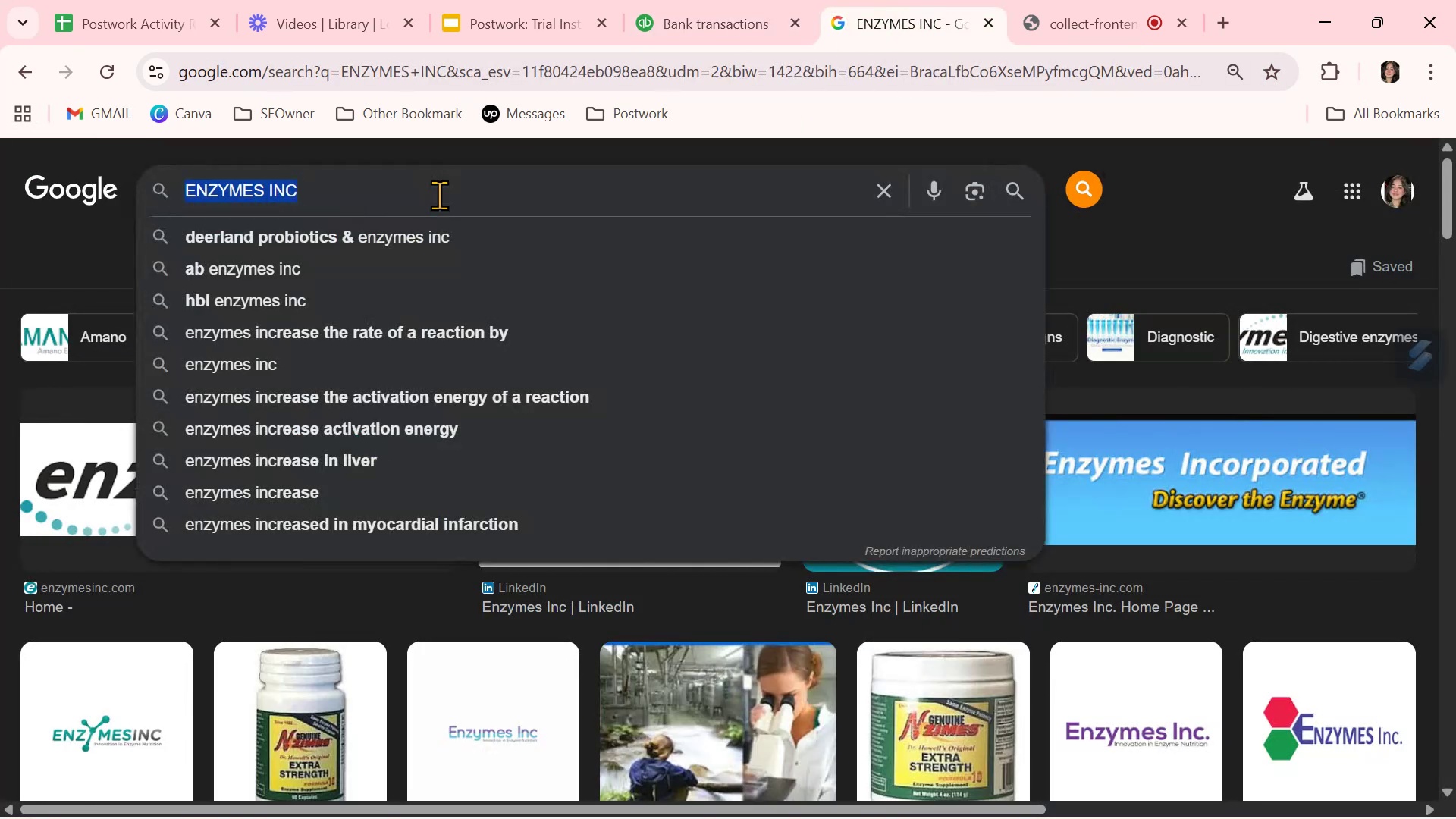 
key(Control+ControlLeft)
 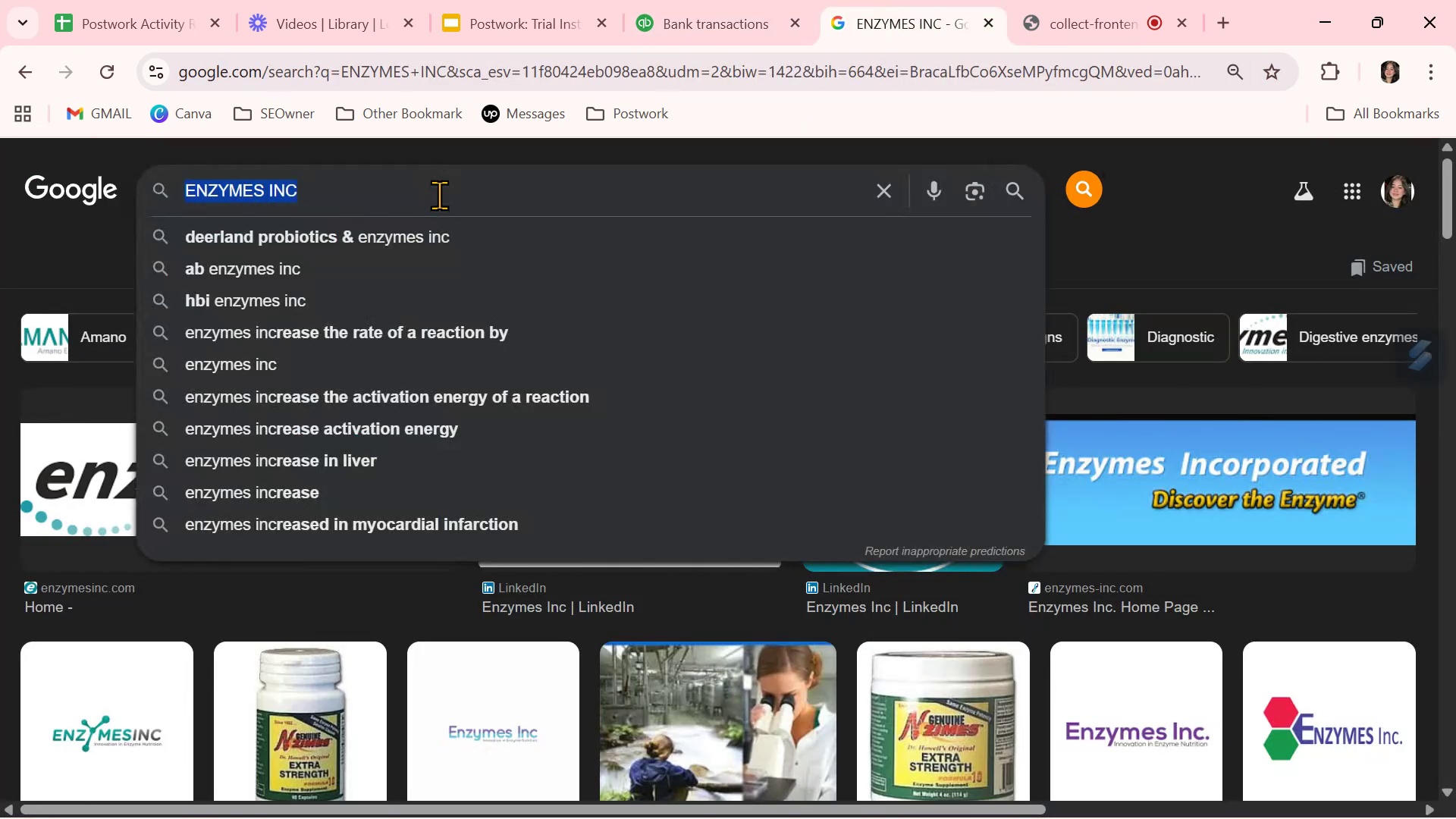 
key(Control+V)
 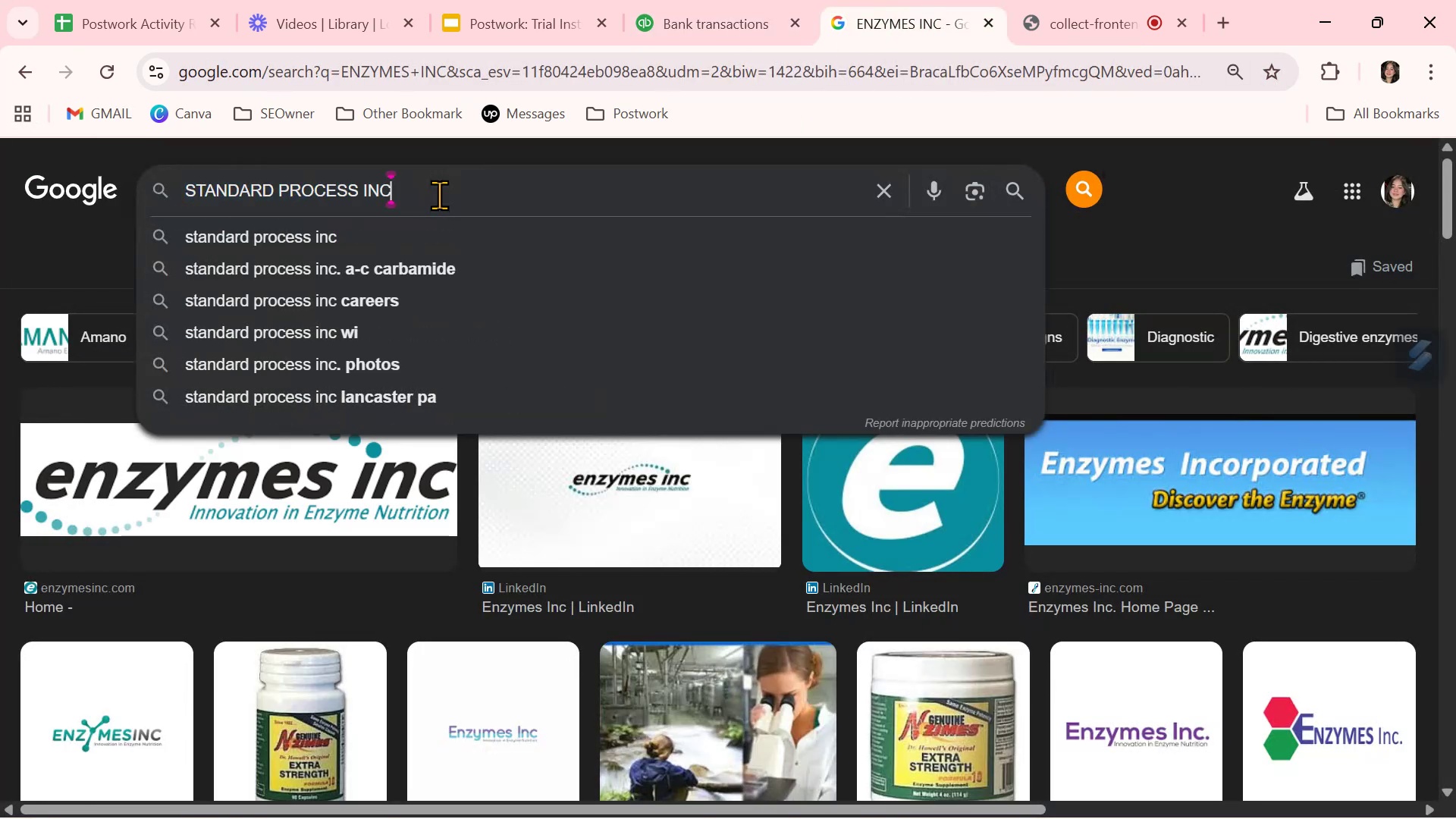 
key(Control+NumpadEnter)
 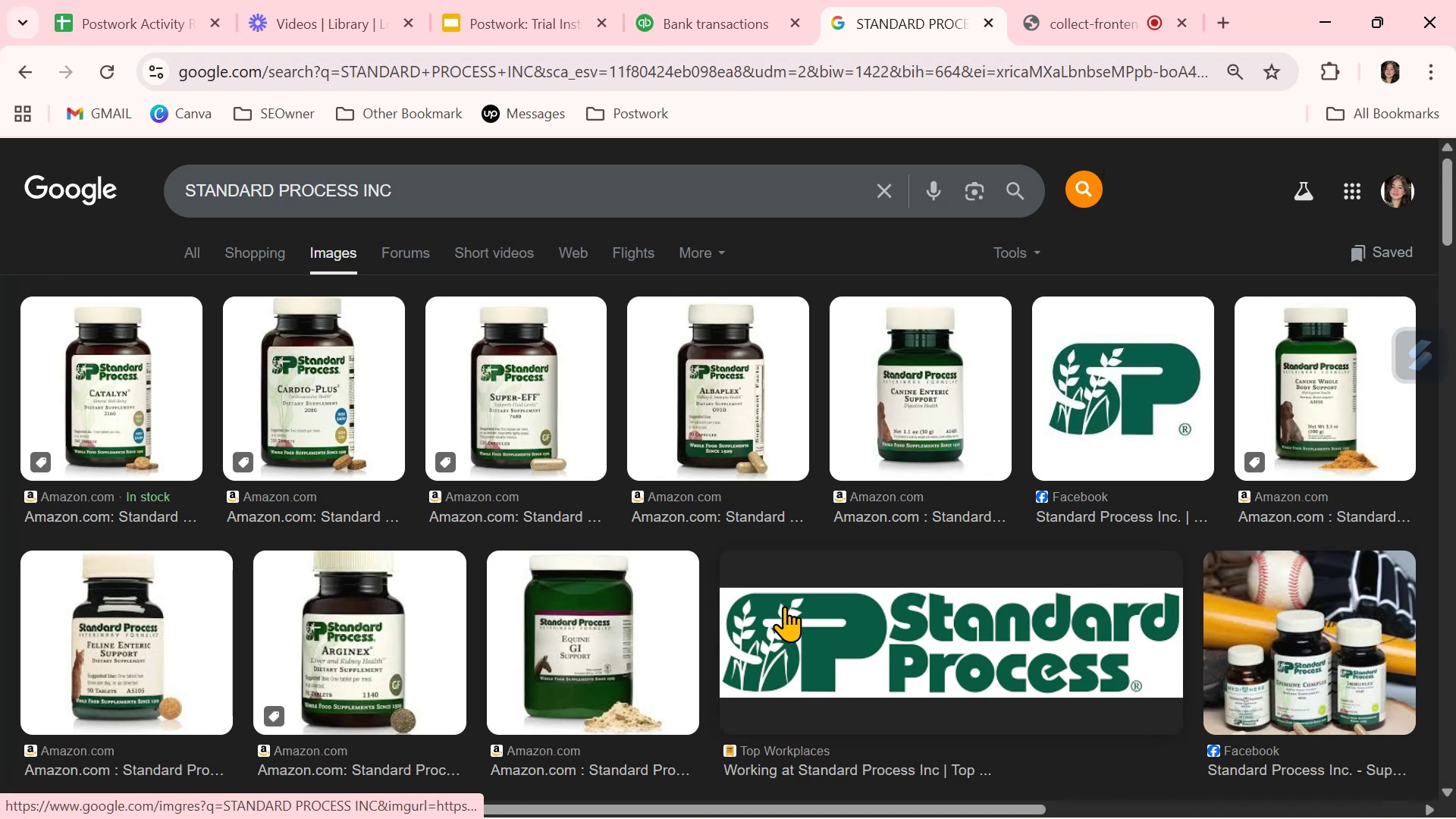 
left_click([721, 23])
 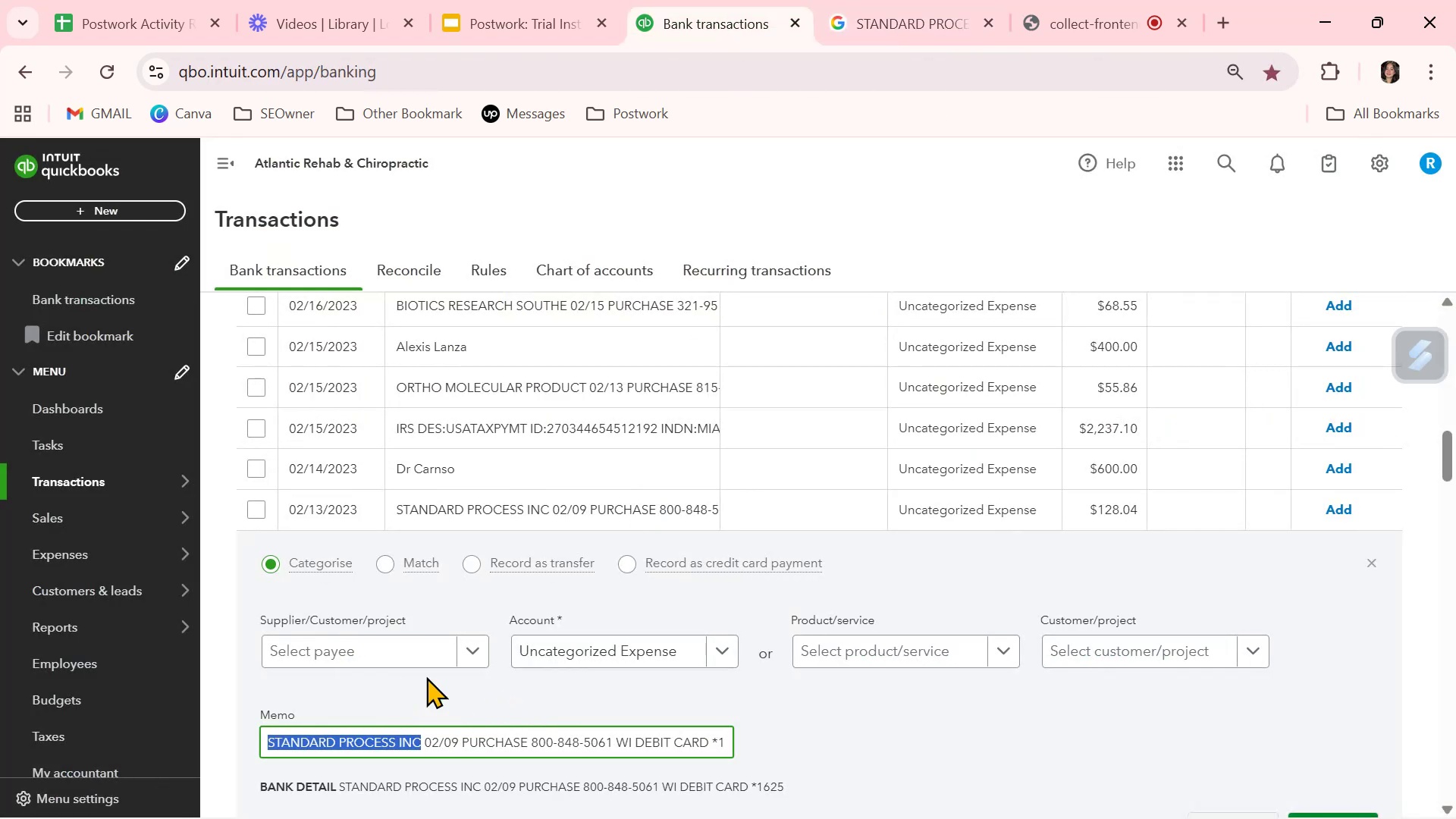 
left_click([615, 654])
 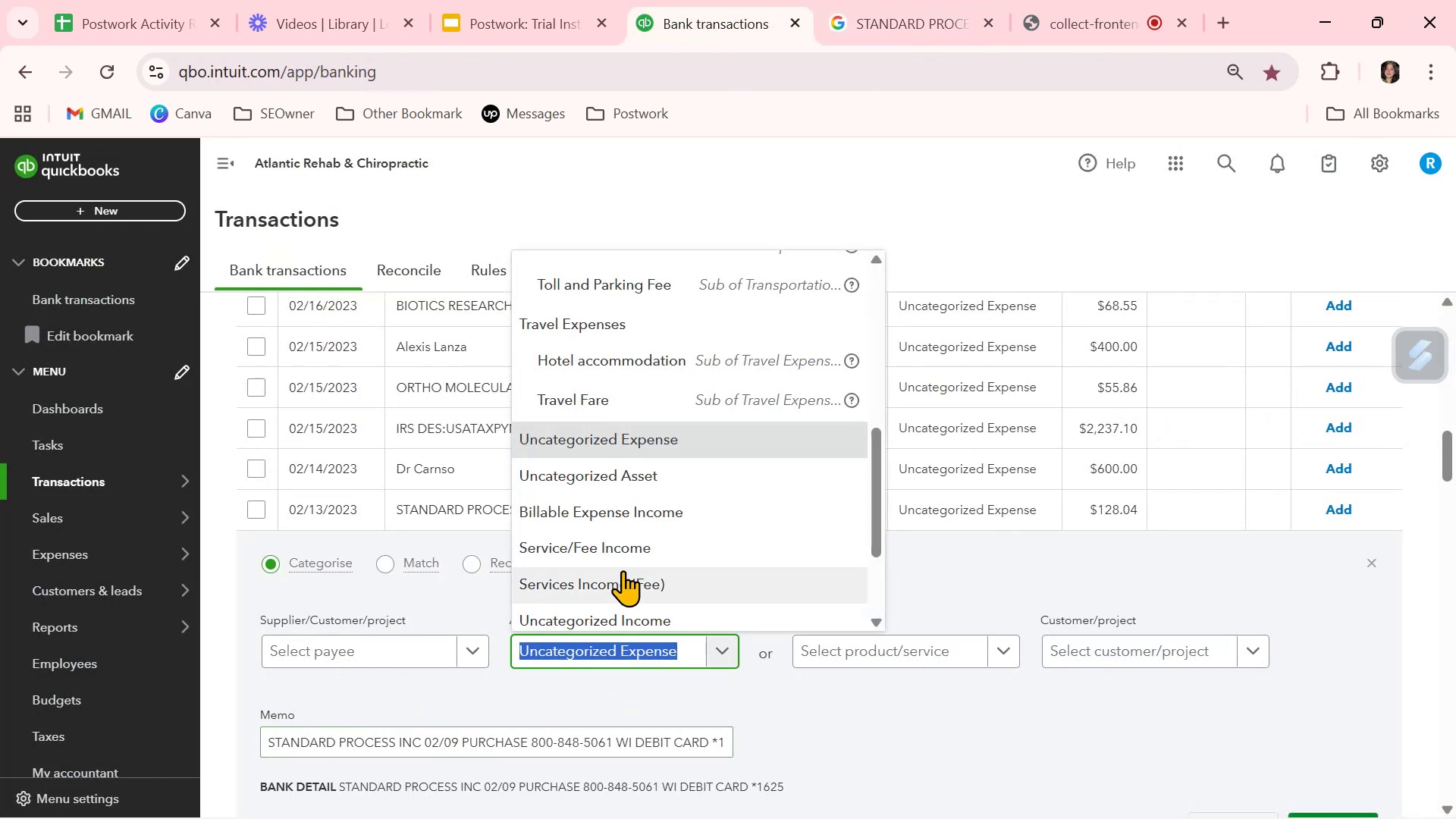 
scroll: coordinate [623, 570], scroll_direction: down, amount: 1.0
 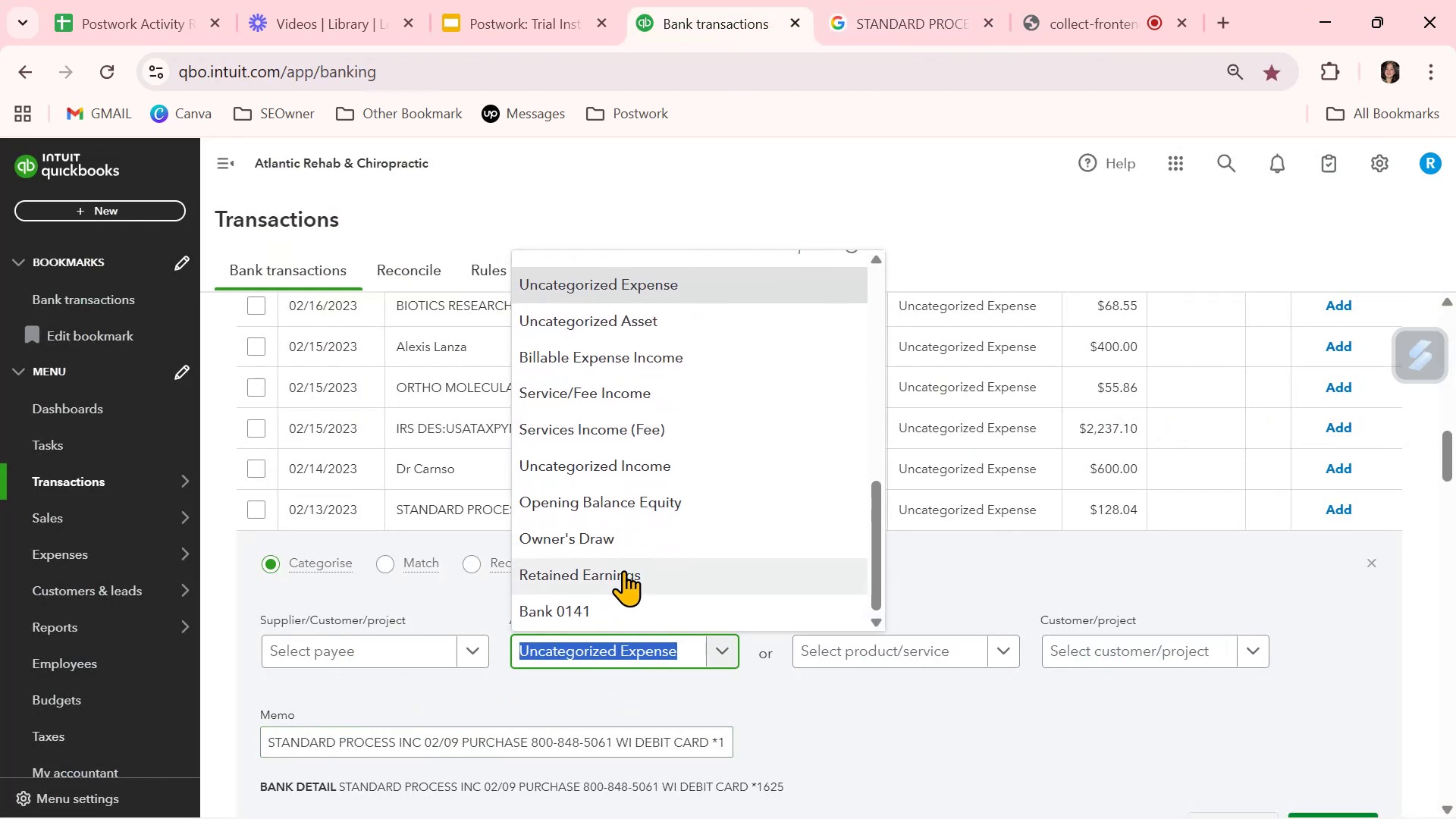 
scroll: coordinate [623, 570], scroll_direction: up, amount: 3.0
 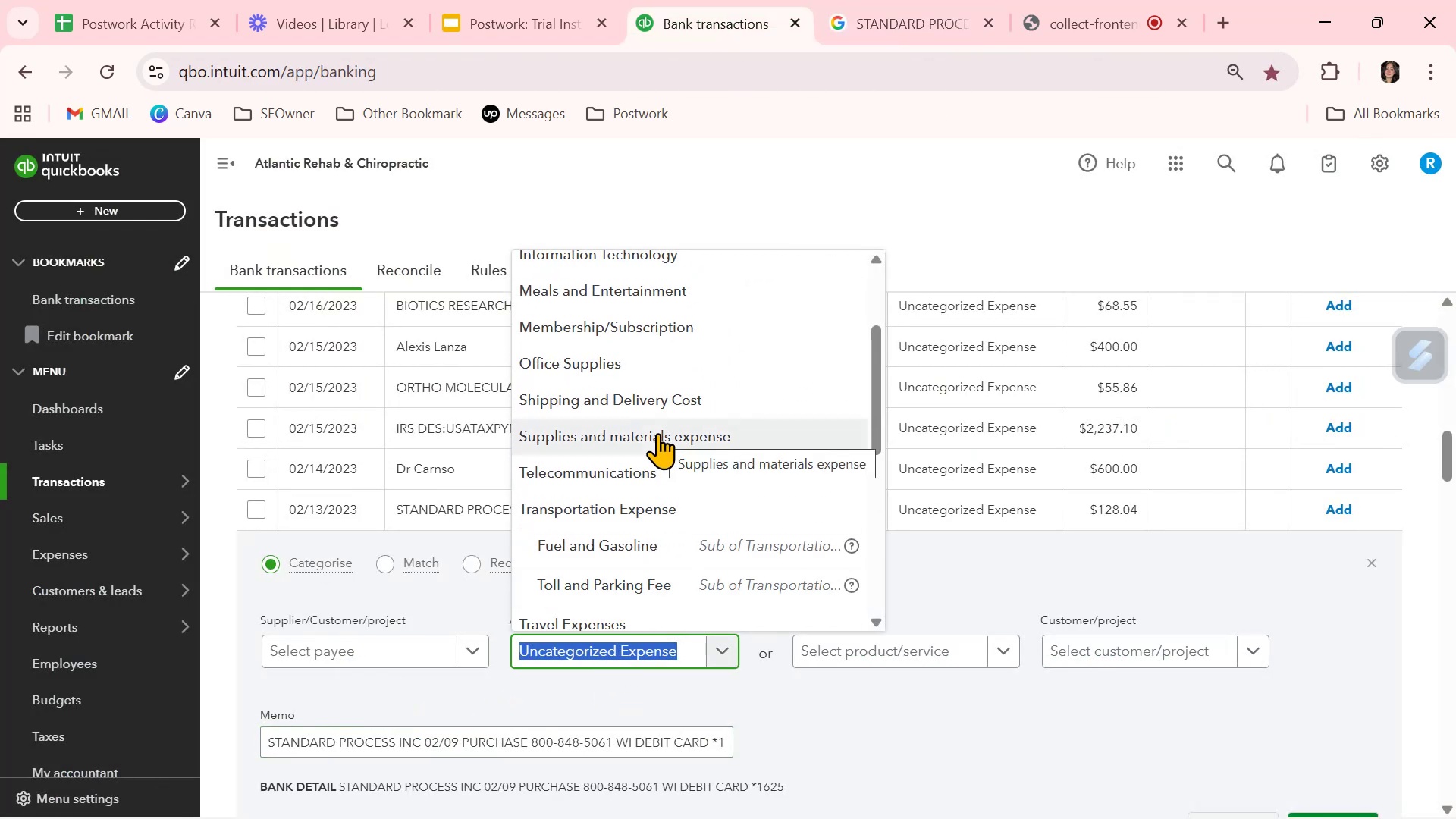 
left_click([657, 433])
 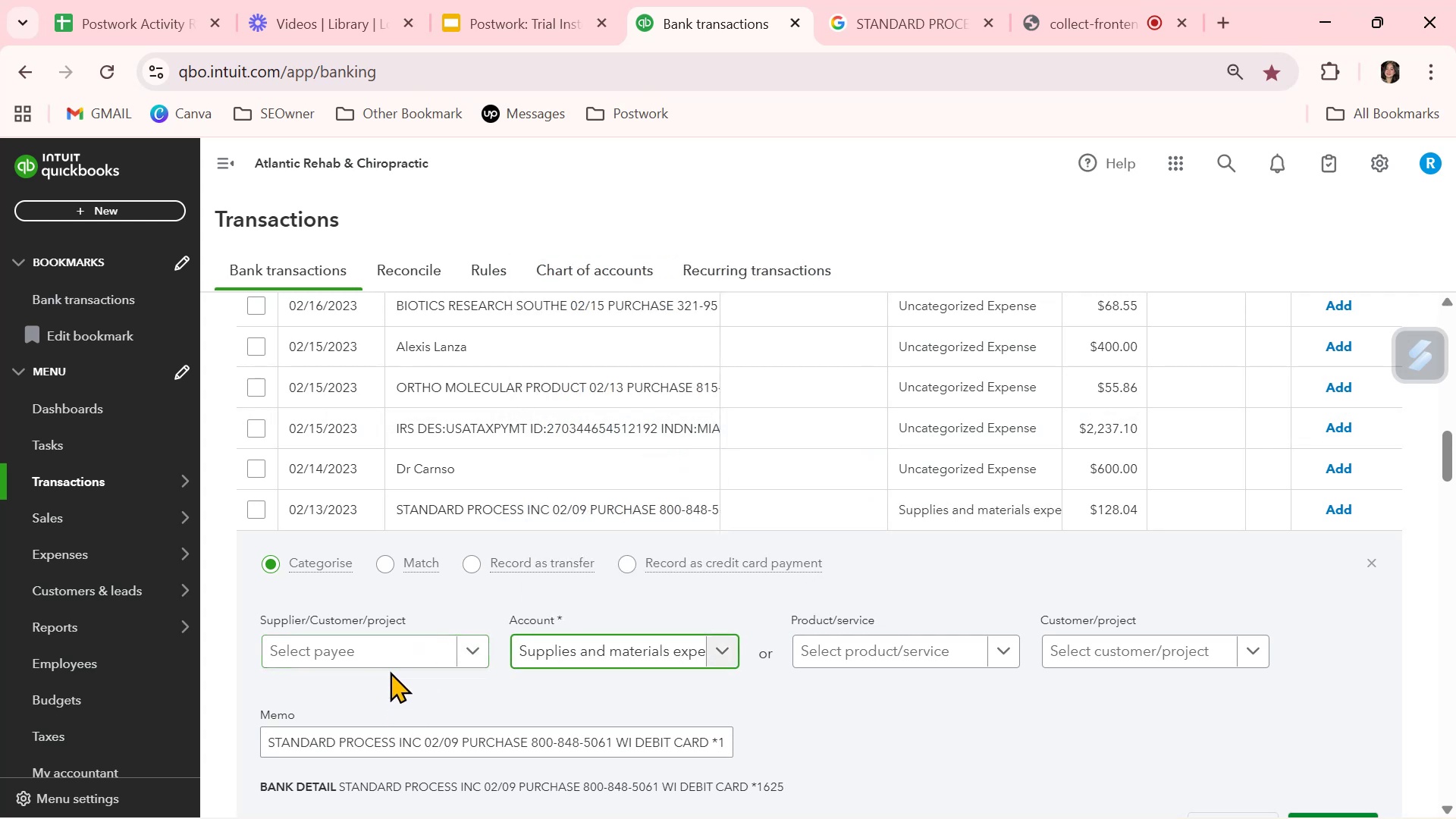 
left_click([391, 651])
 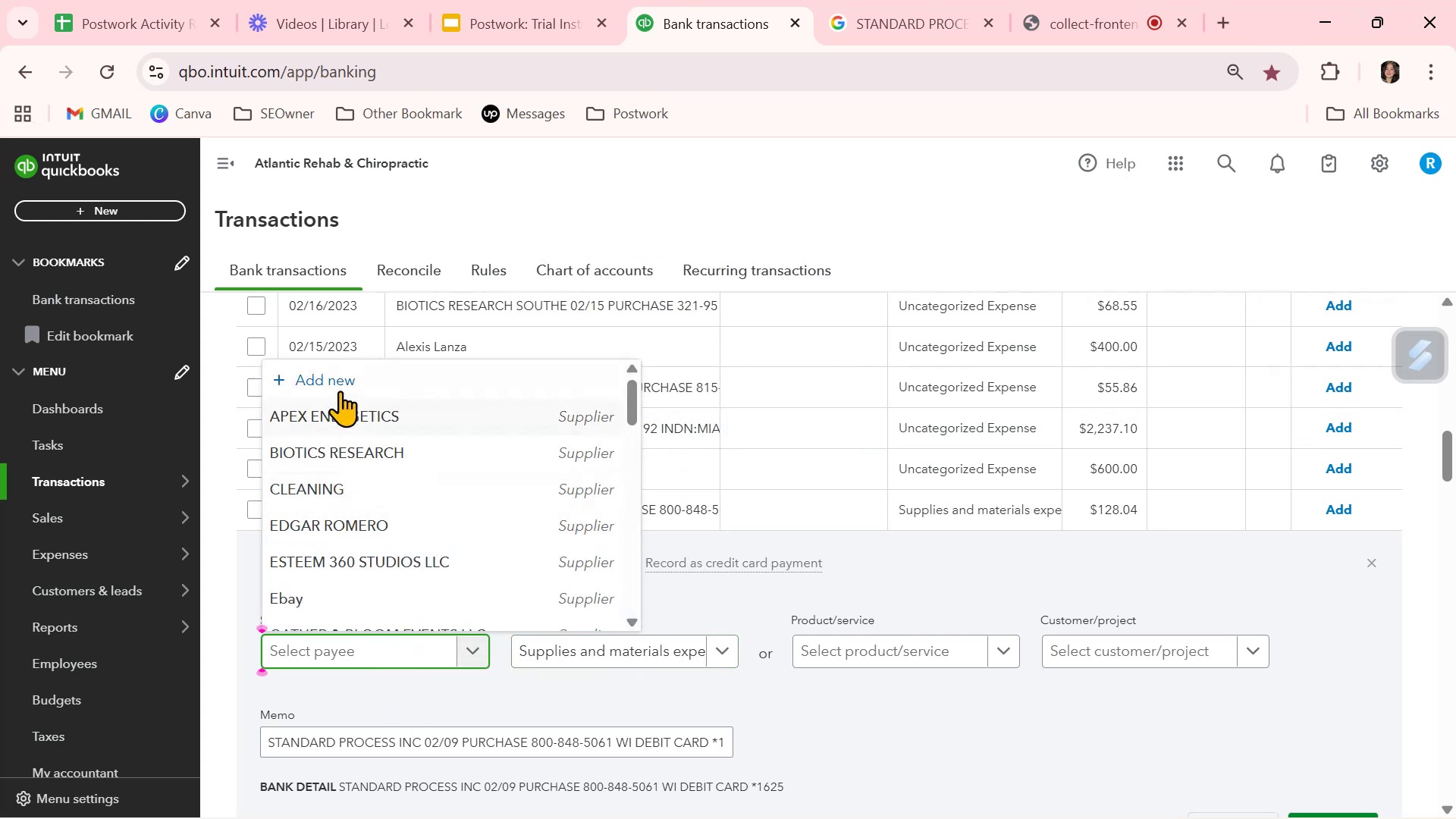 
left_click([341, 378])
 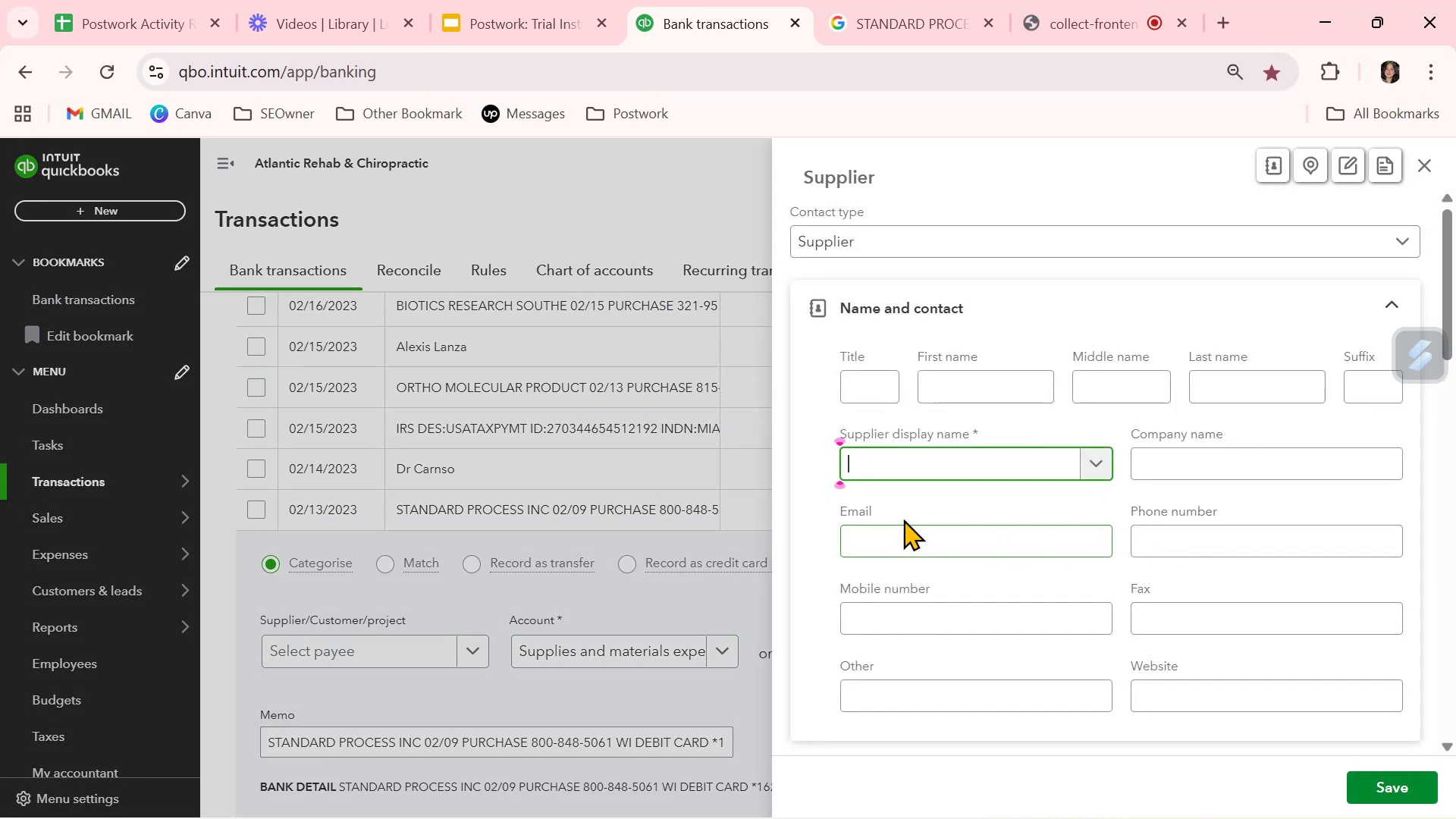 
key(Control+ControlLeft)
 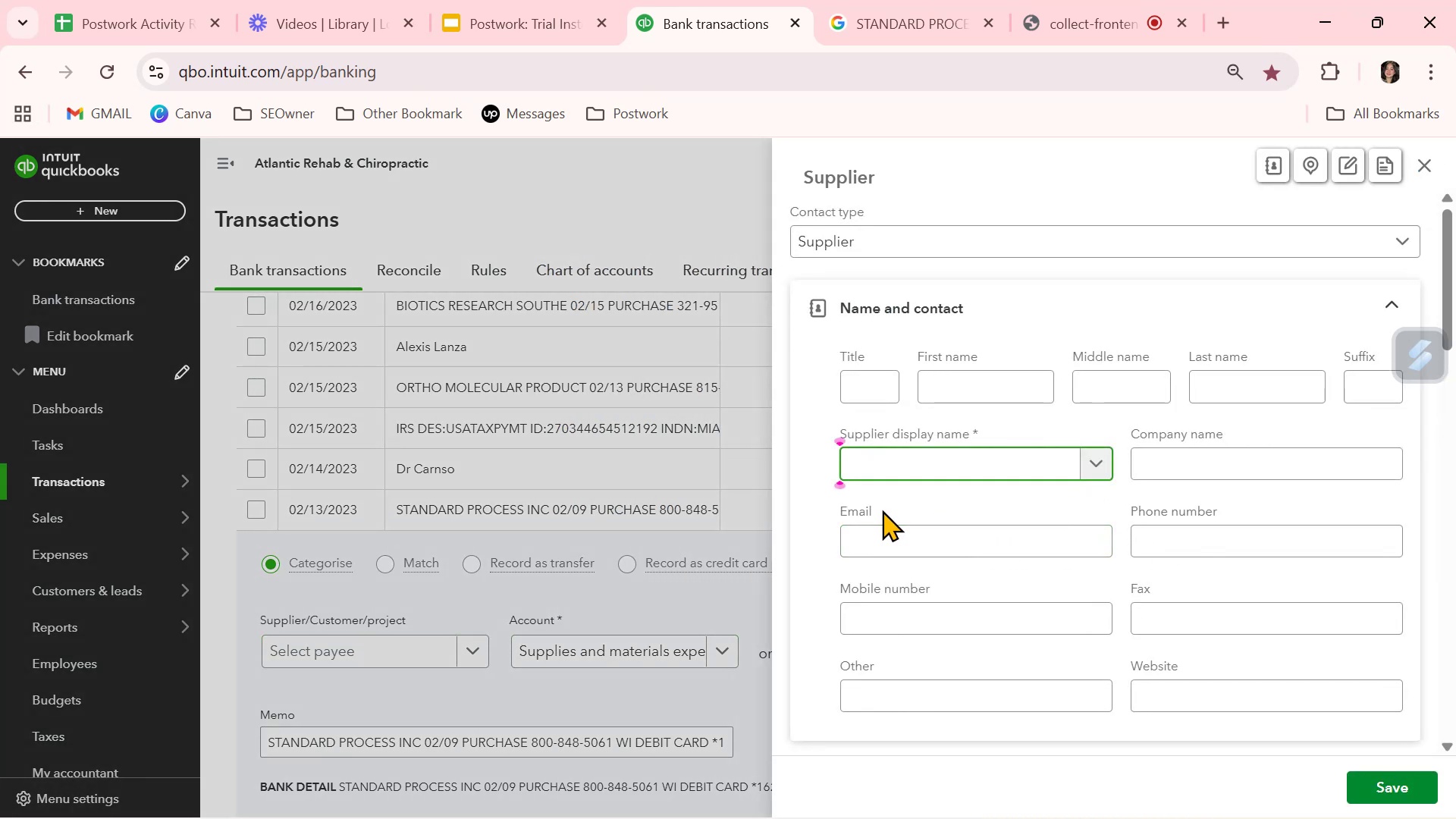 
key(Control+V)
 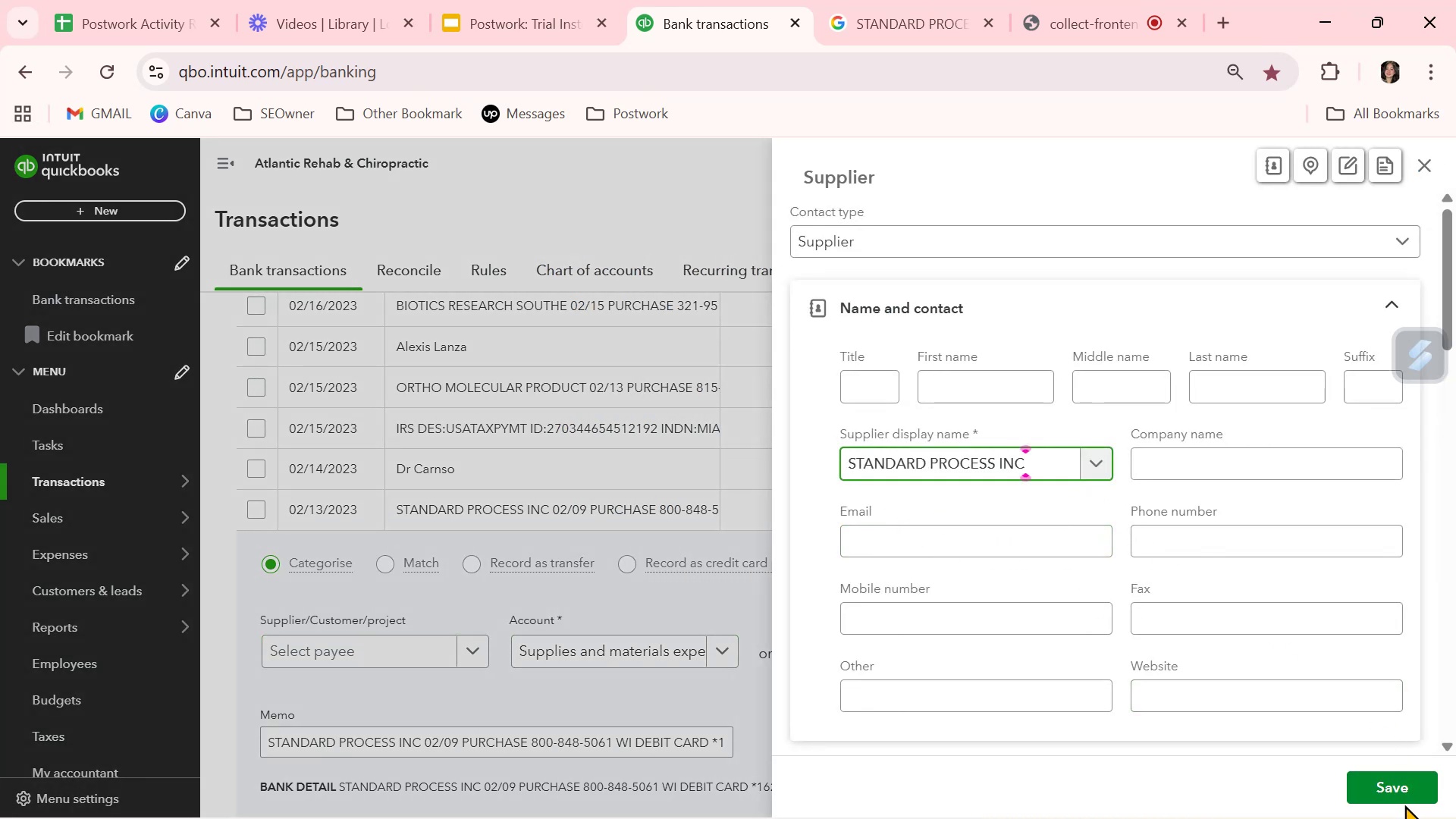 
left_click([1404, 792])
 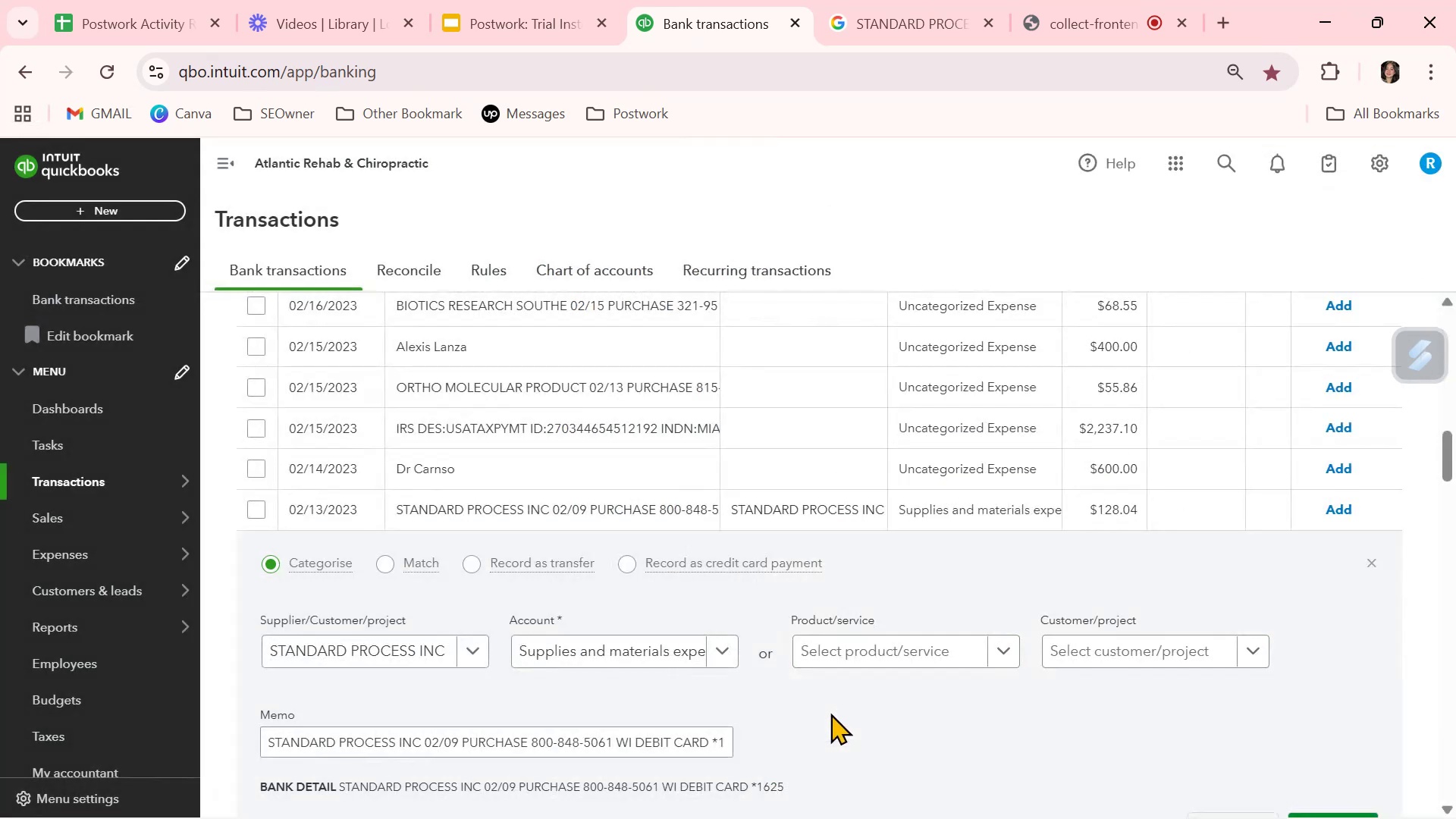 
scroll: coordinate [830, 713], scroll_direction: down, amount: 2.0
 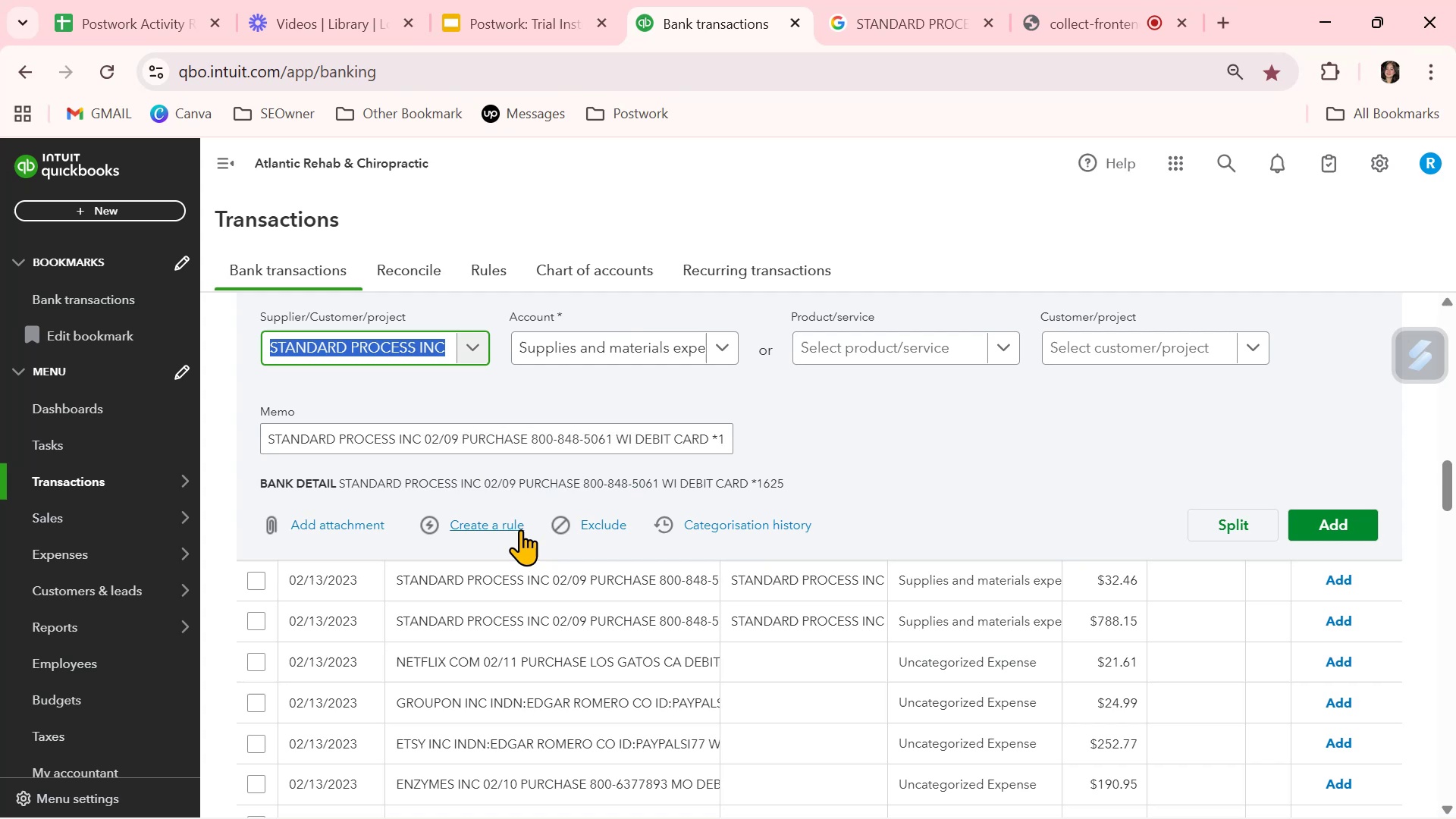 
left_click([508, 522])
 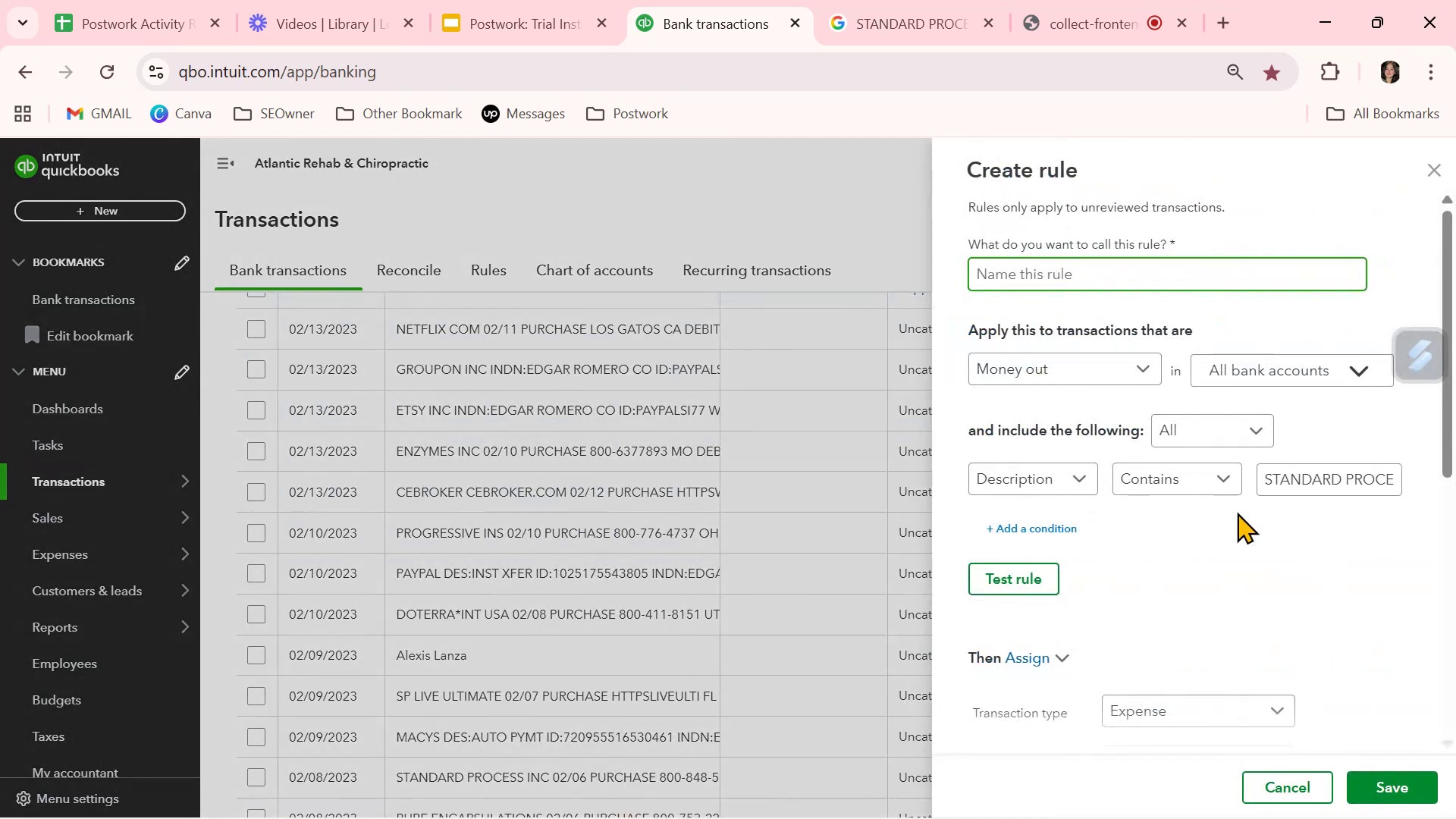 
key(Control+ControlLeft)
 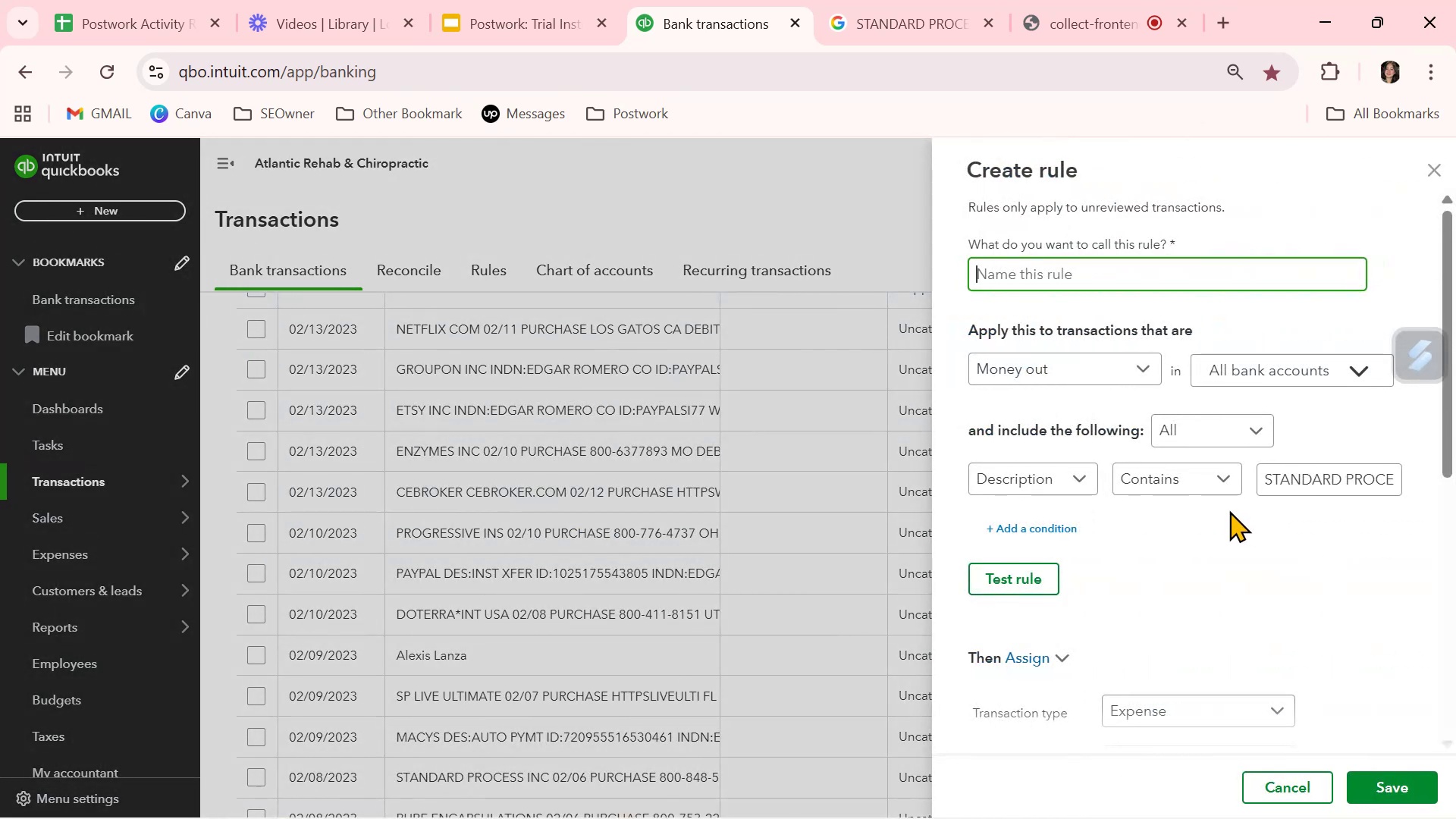 
key(Control+V)
 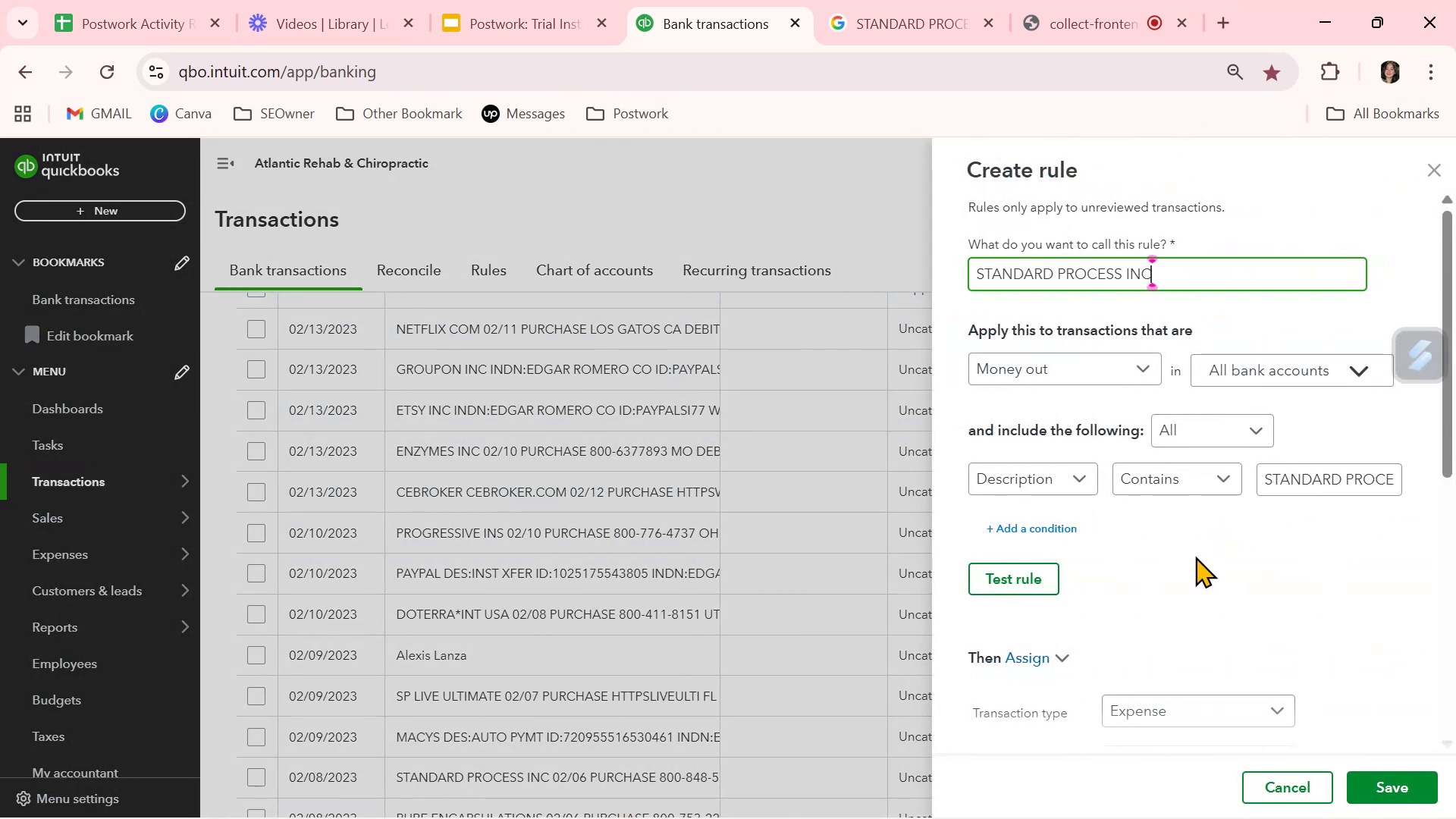 
left_click([1195, 556])
 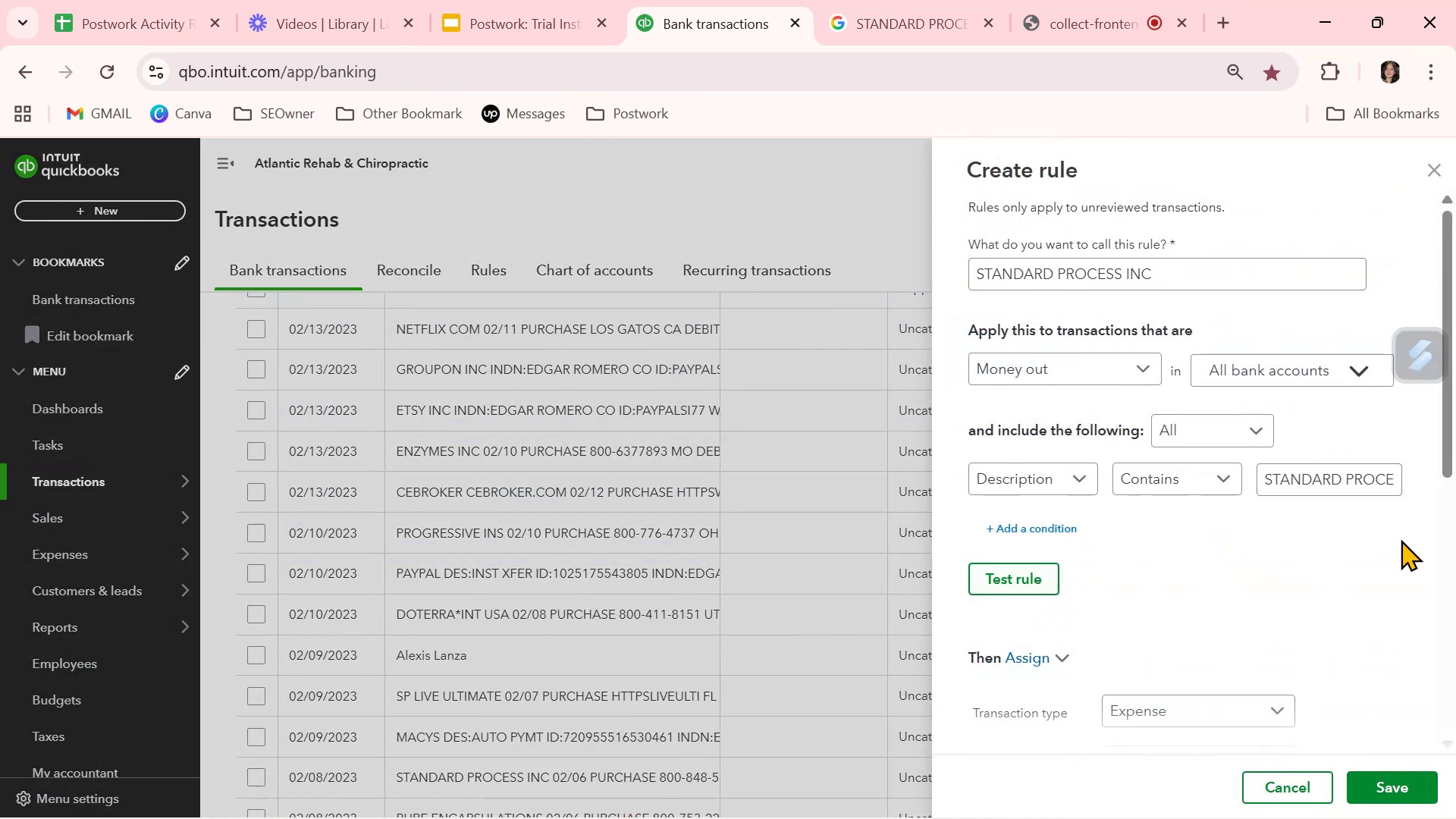 
left_click([1031, 579])
 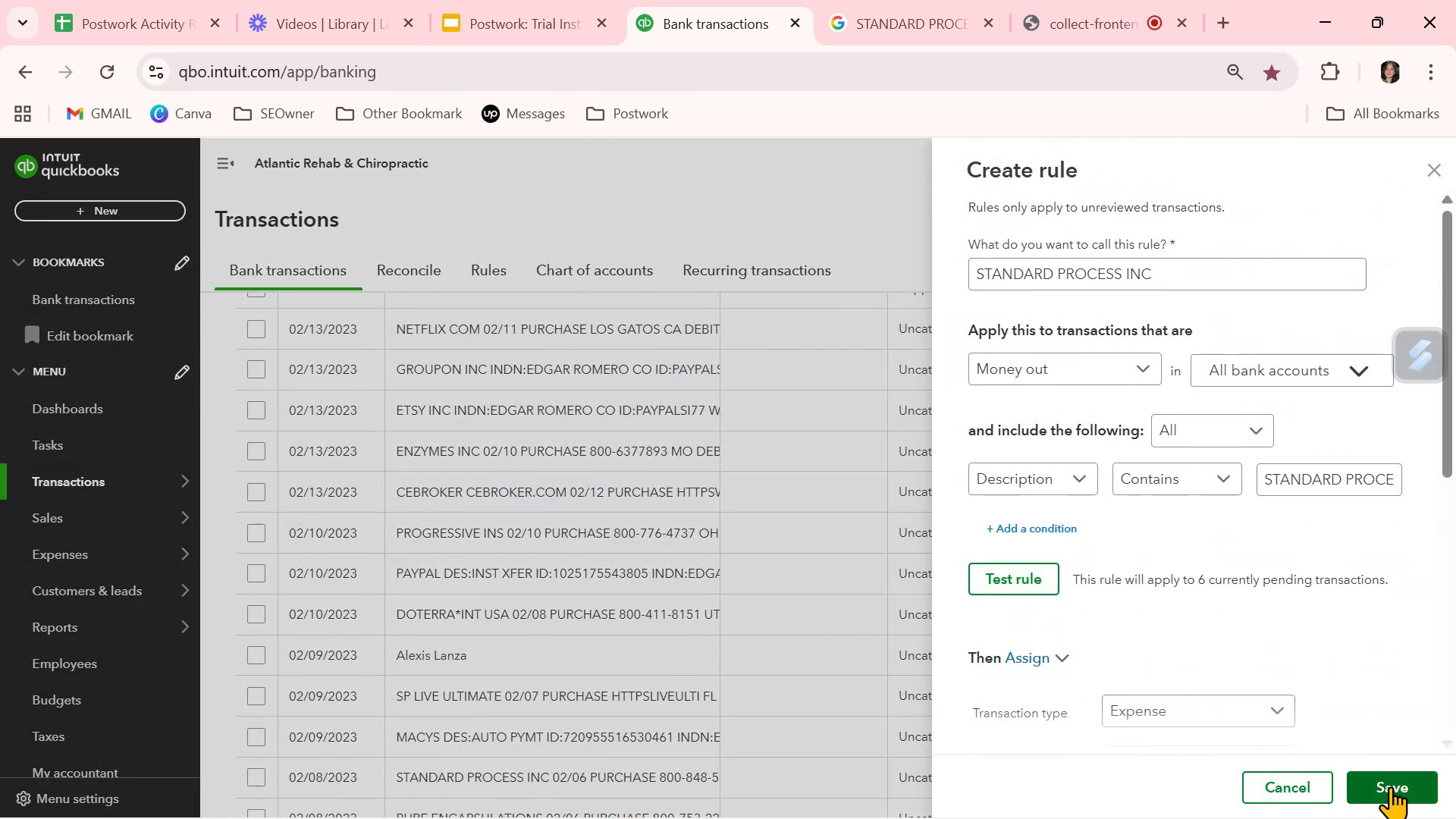 
left_click([1390, 786])
 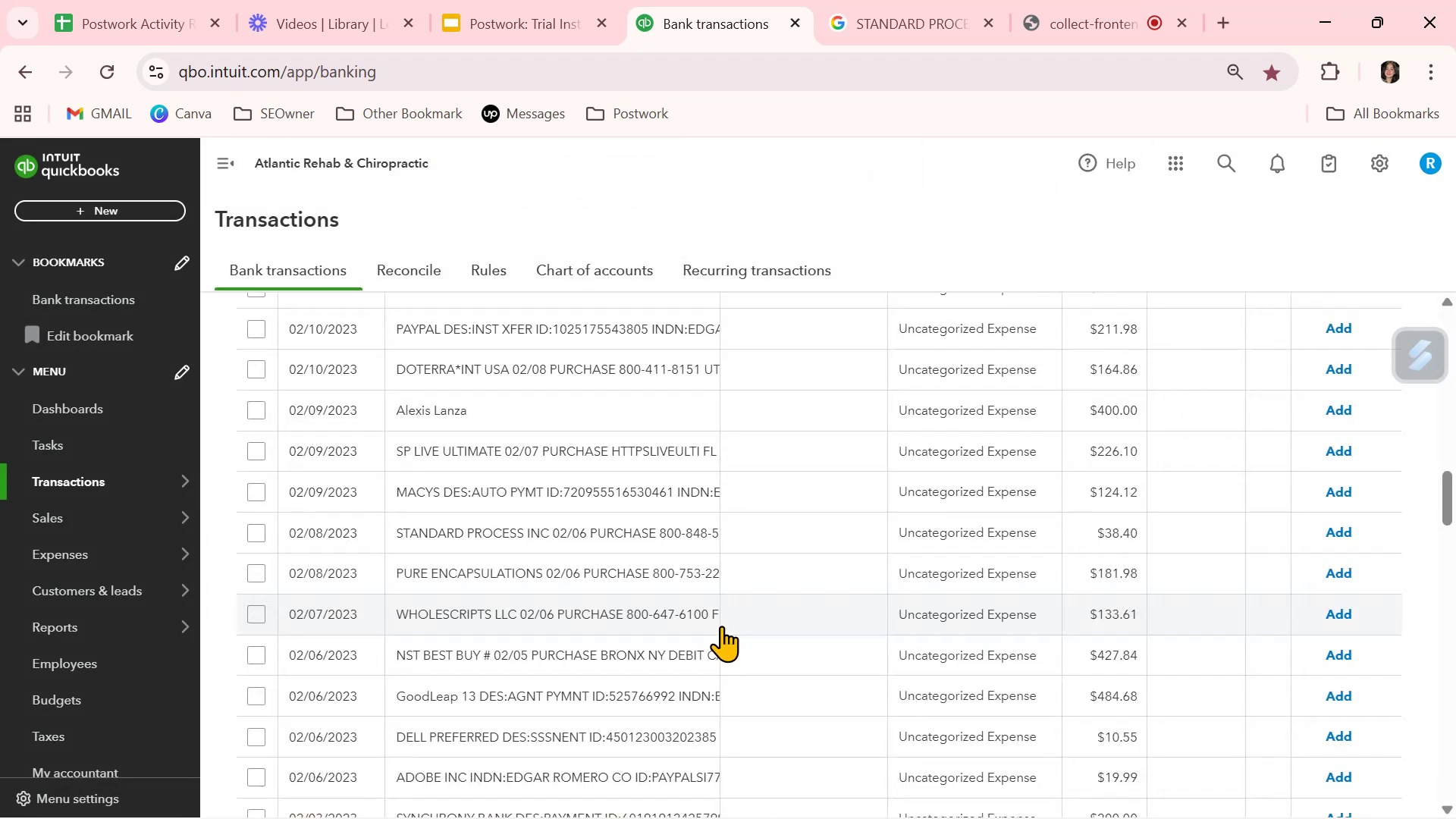 
wait(5.09)
 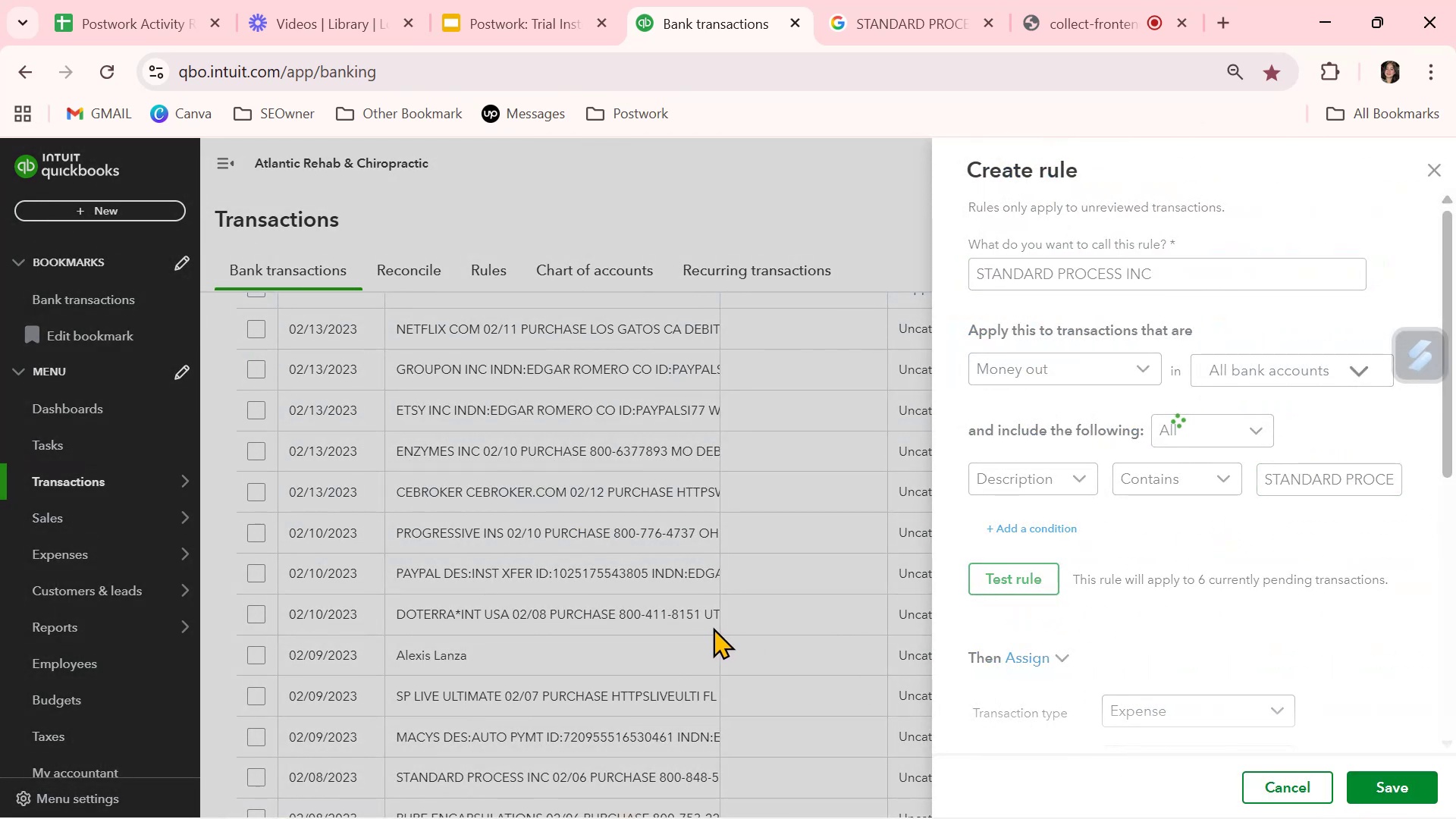 
scroll: coordinate [722, 626], scroll_direction: down, amount: 4.0
 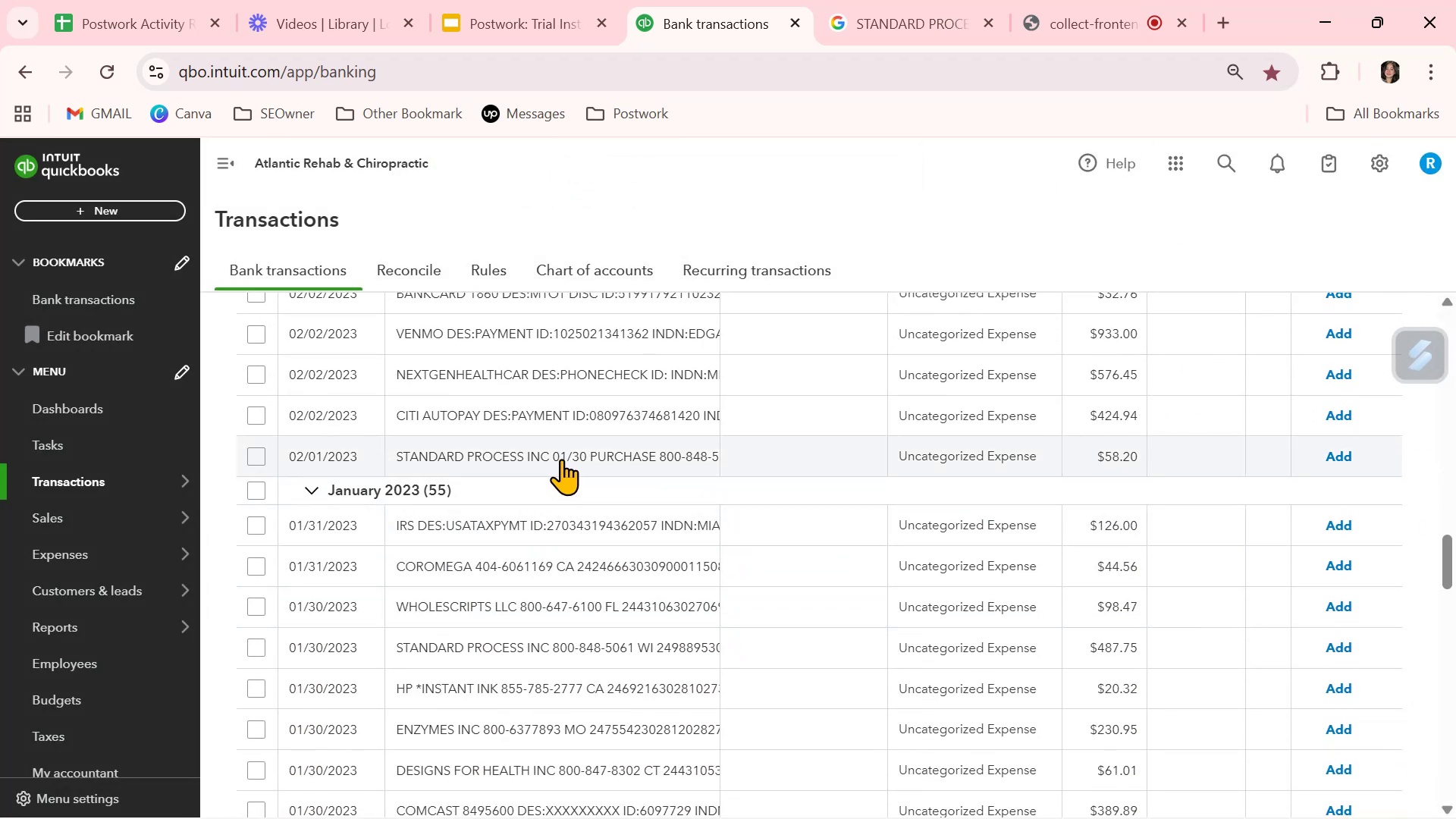 
left_click([561, 459])
 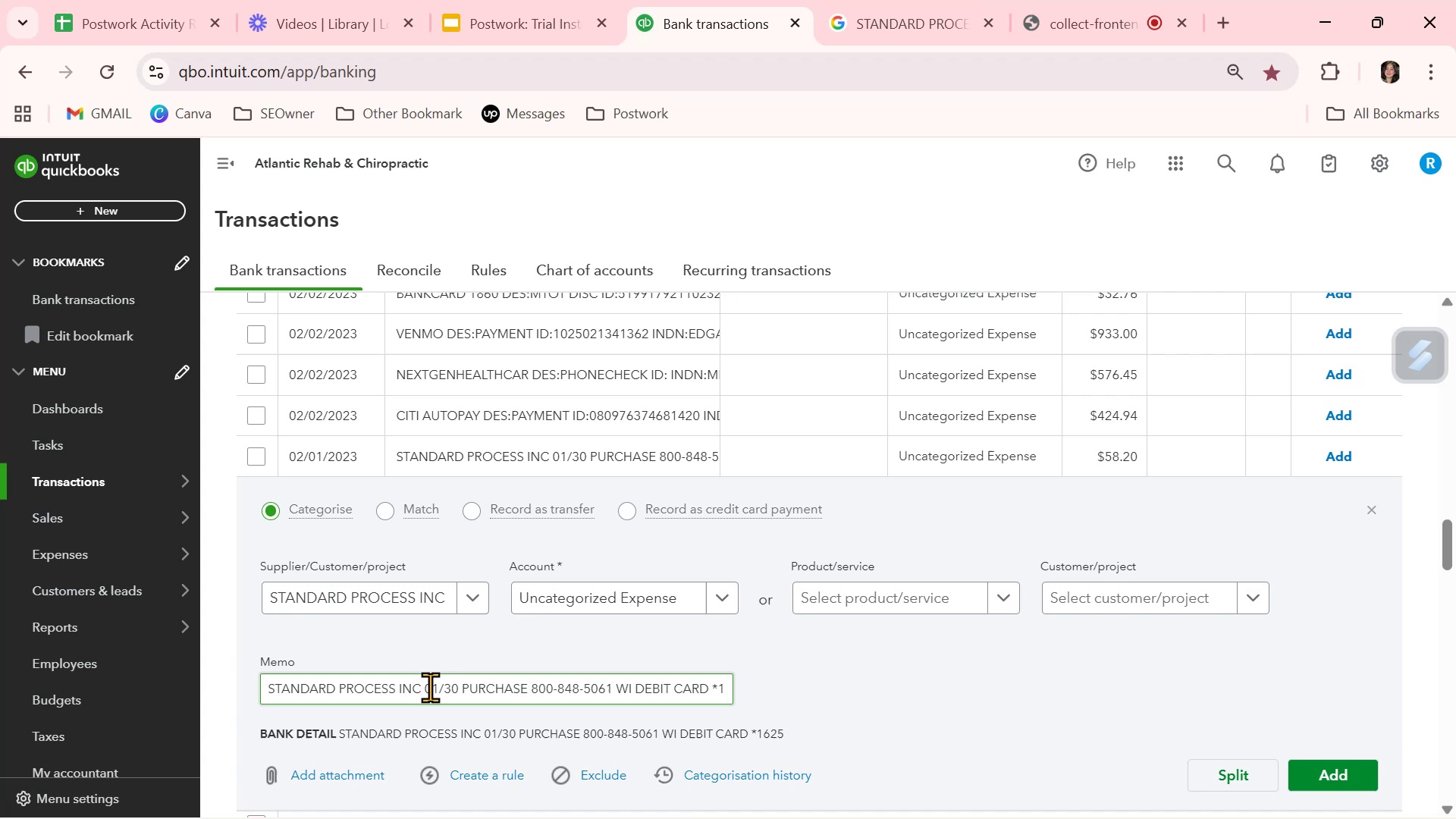 
scroll: coordinate [408, 634], scroll_direction: up, amount: 3.0
 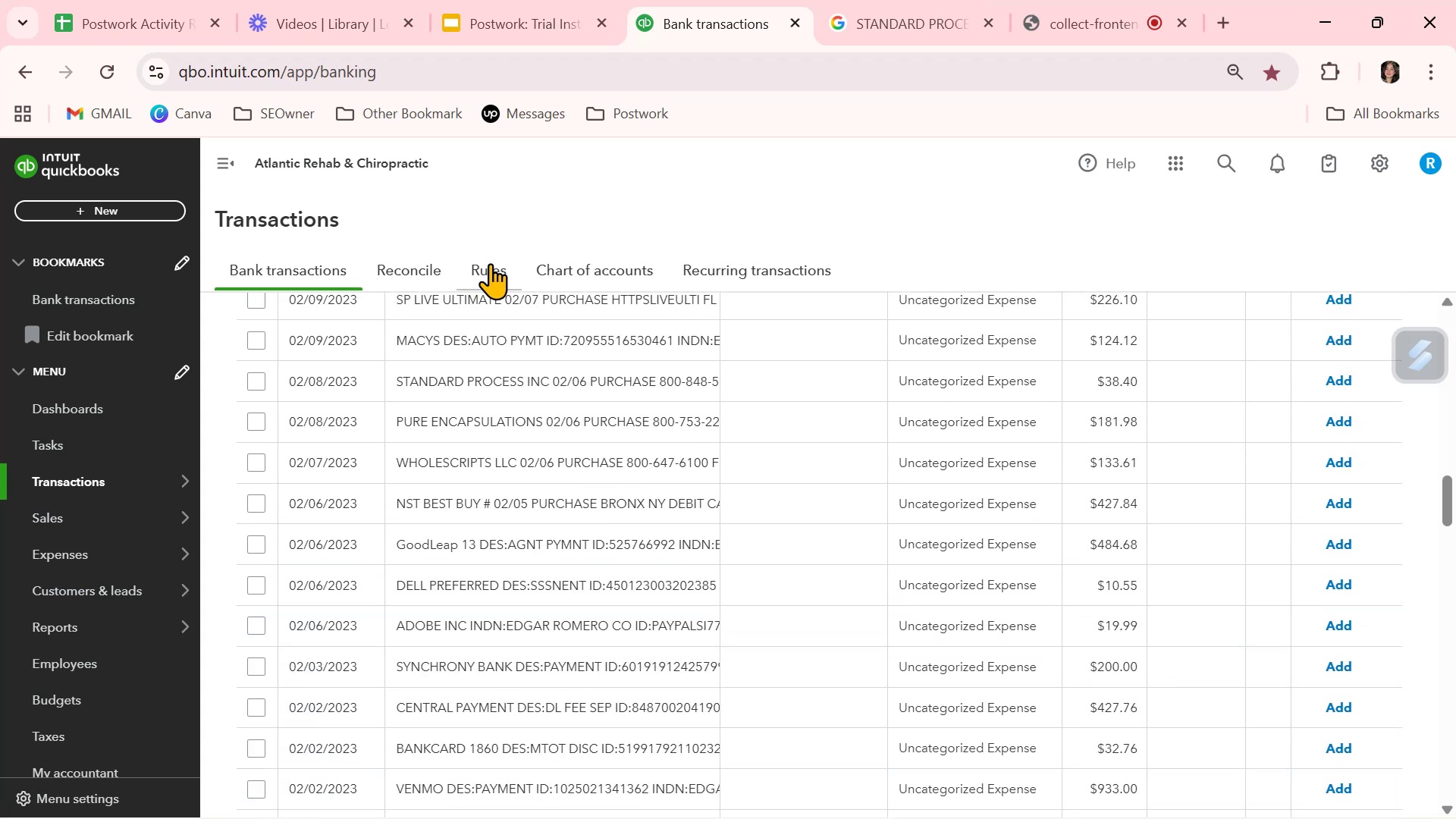 
left_click([490, 263])
 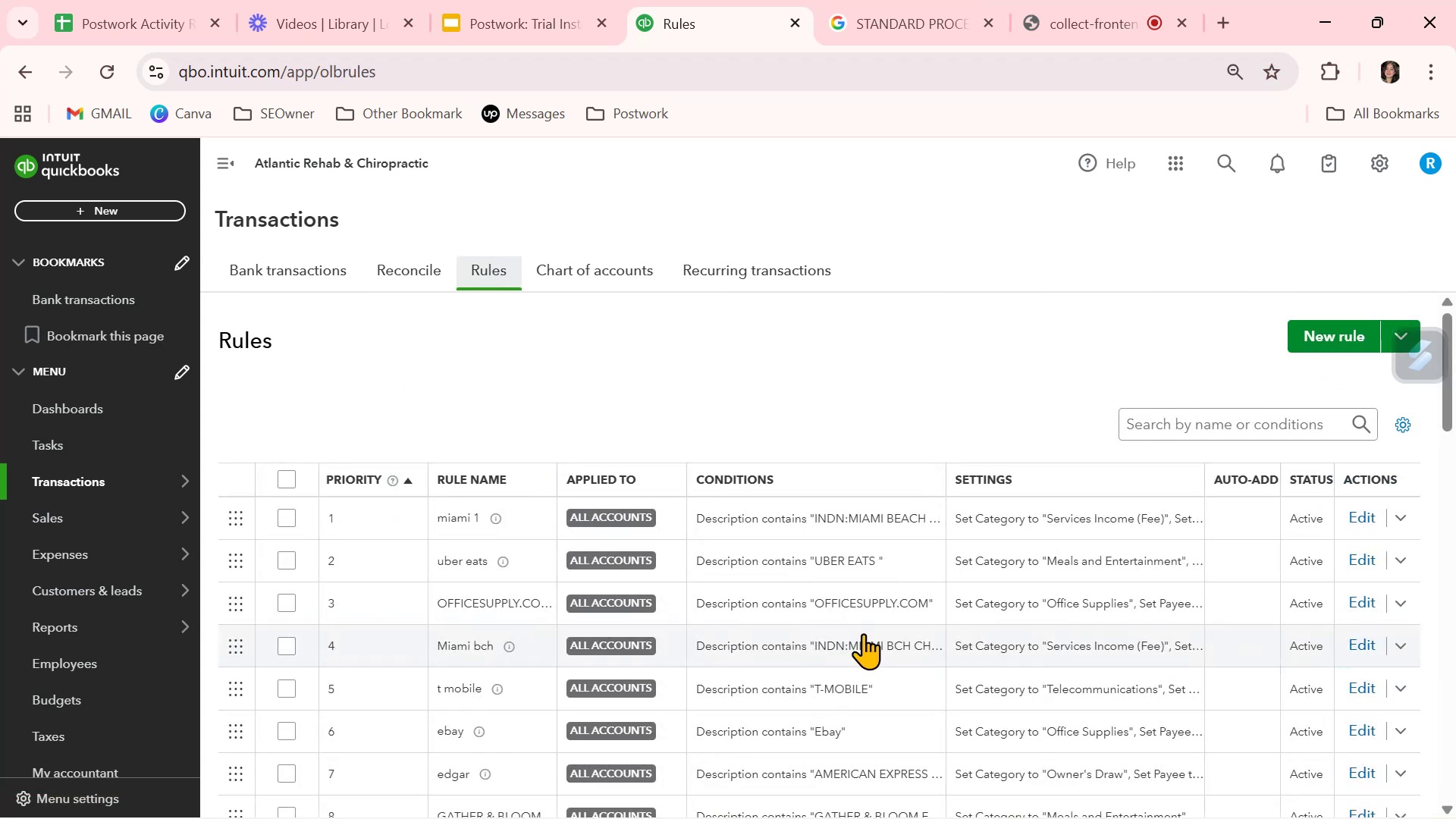 
scroll: coordinate [863, 636], scroll_direction: down, amount: 8.0
 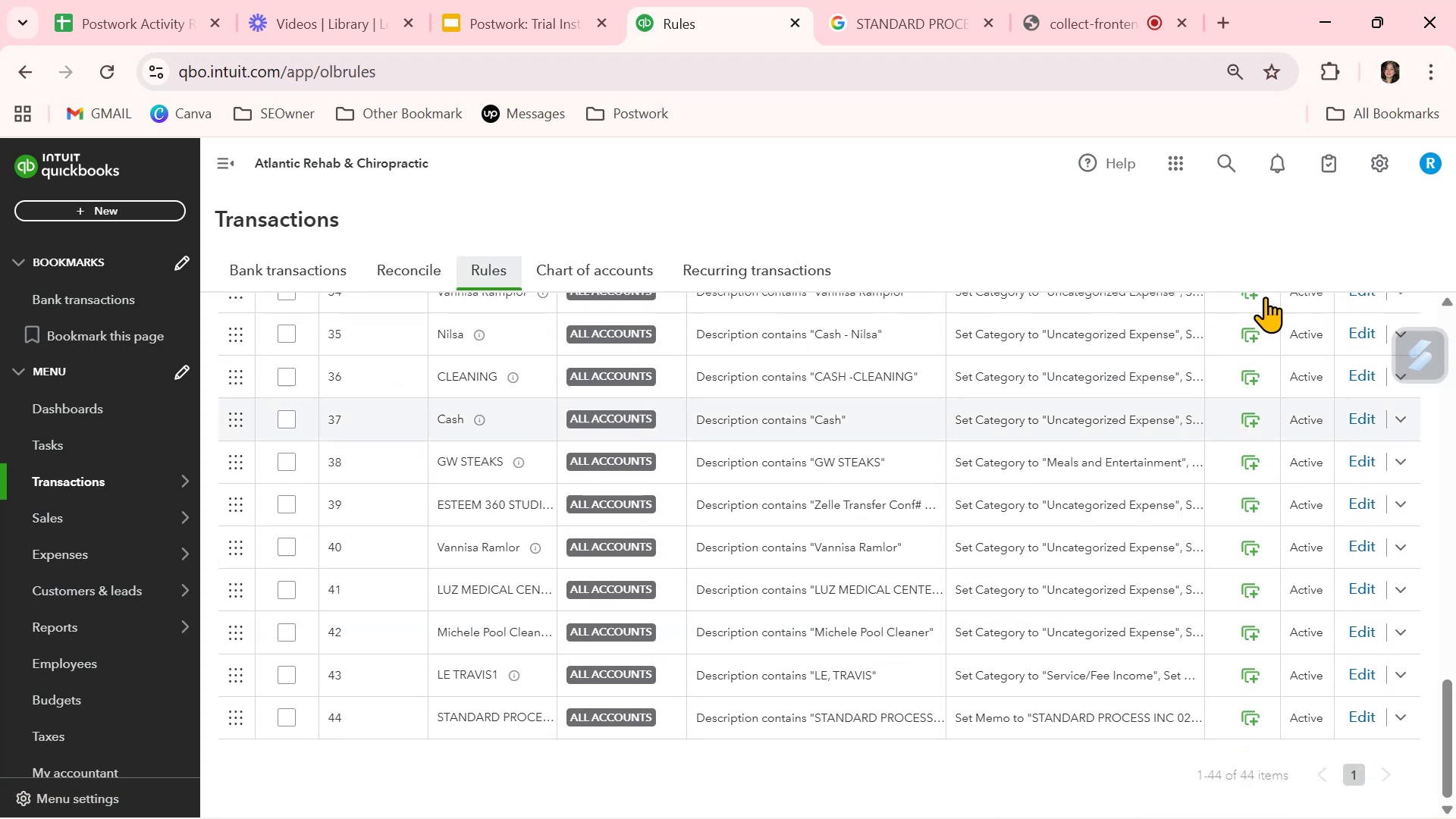 
scroll: coordinate [1265, 371], scroll_direction: up, amount: 11.0
 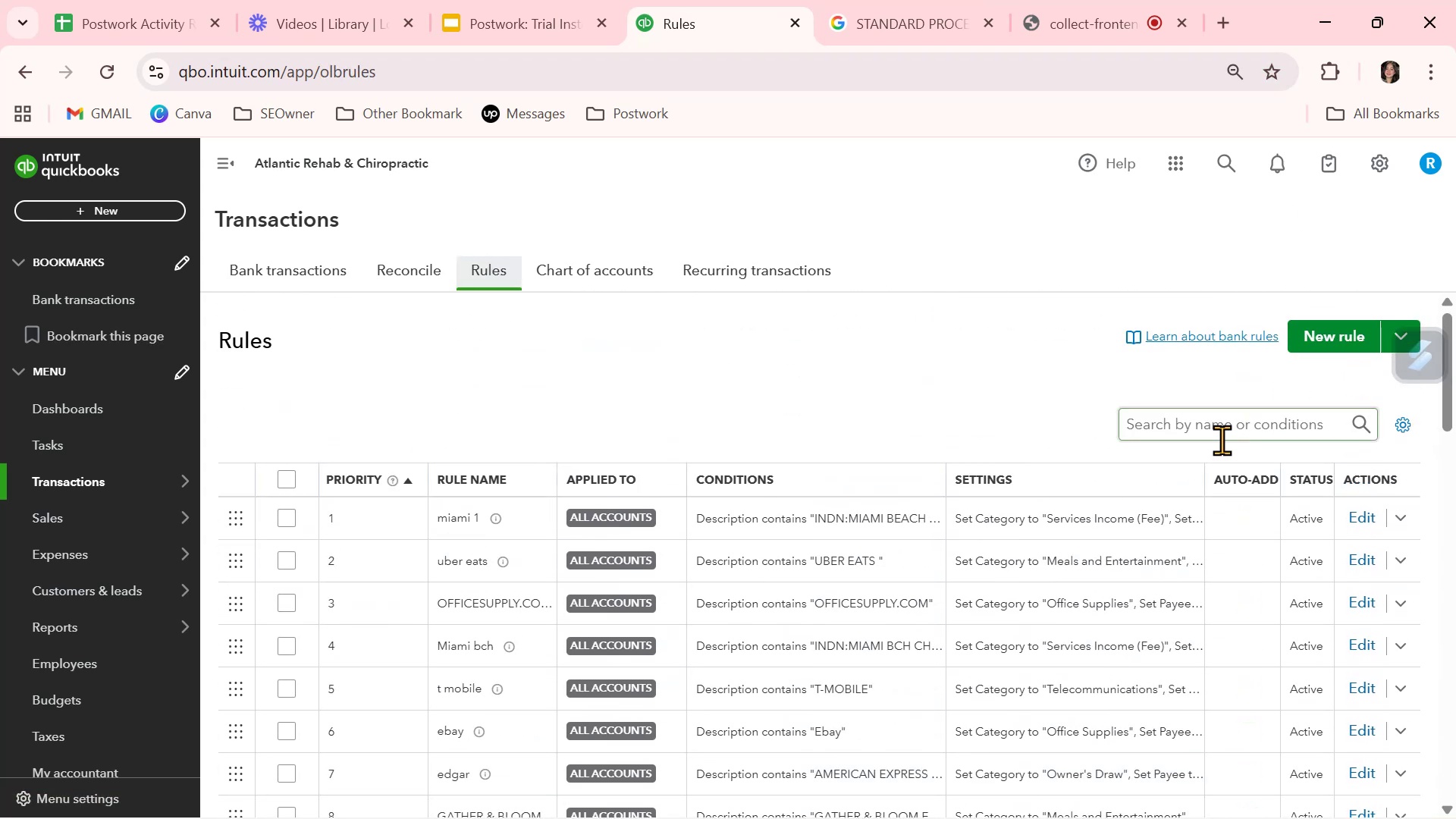 
left_click([1226, 424])
 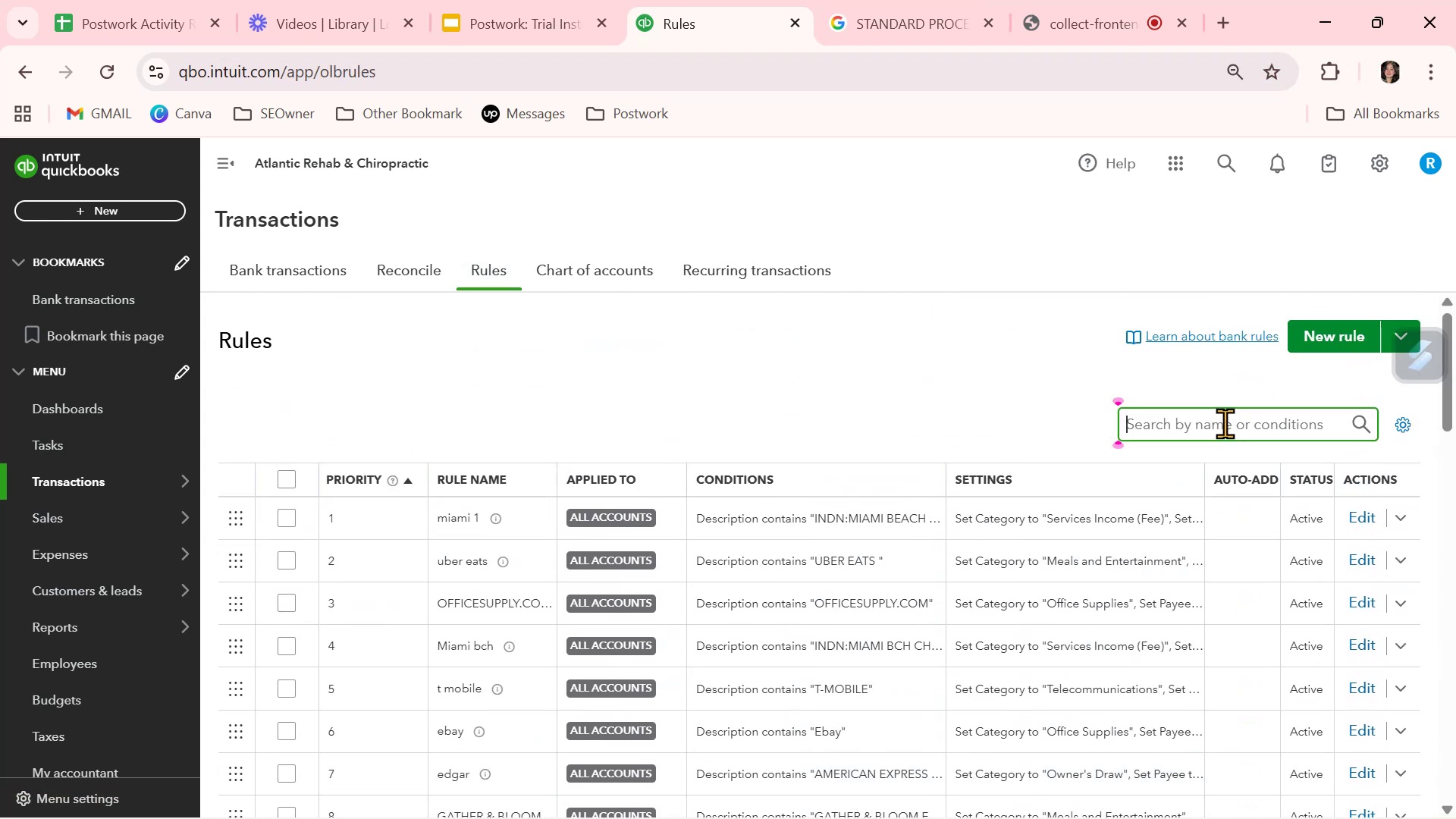 
key(Control+ControlLeft)
 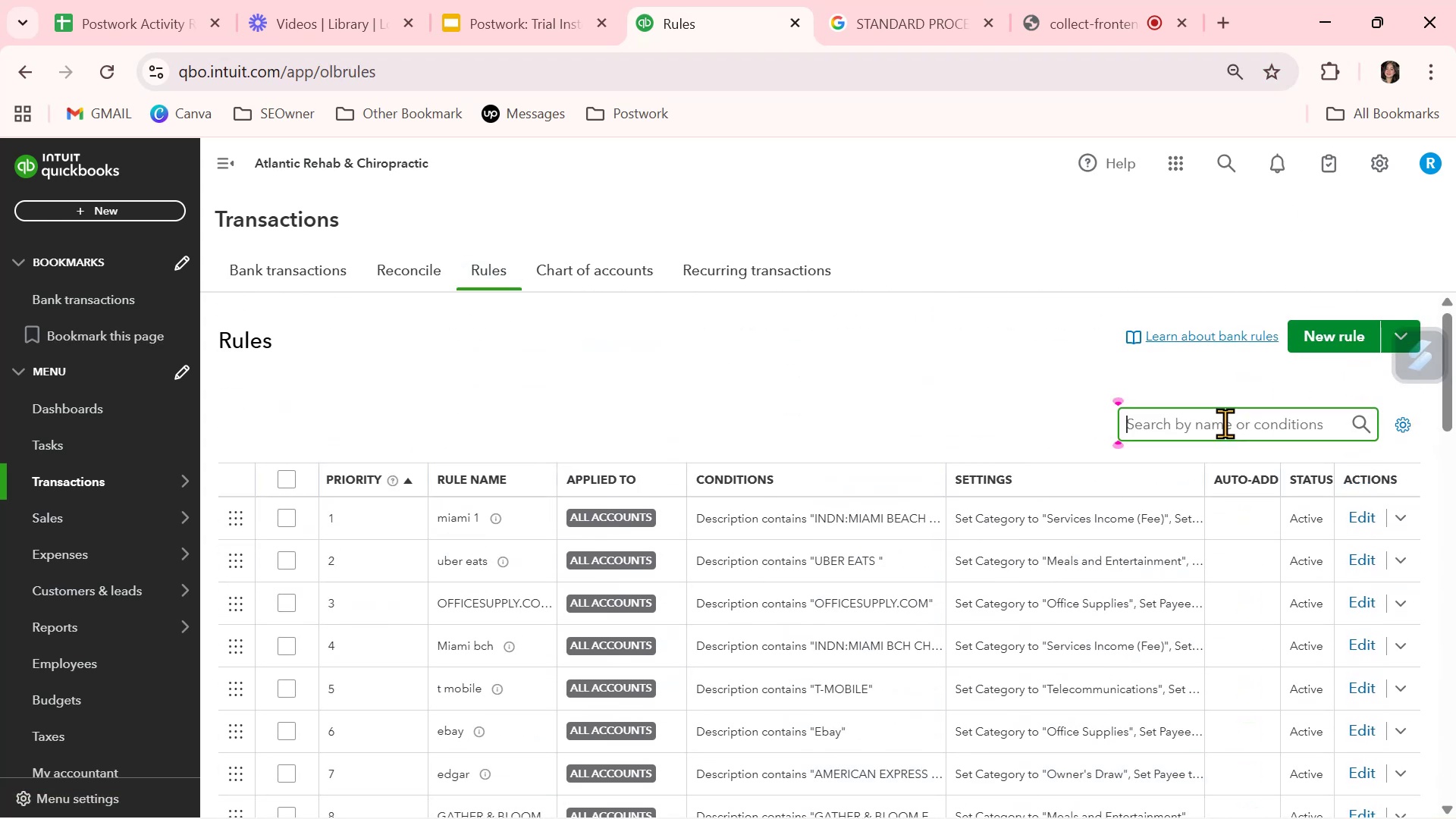 
key(Control+V)
 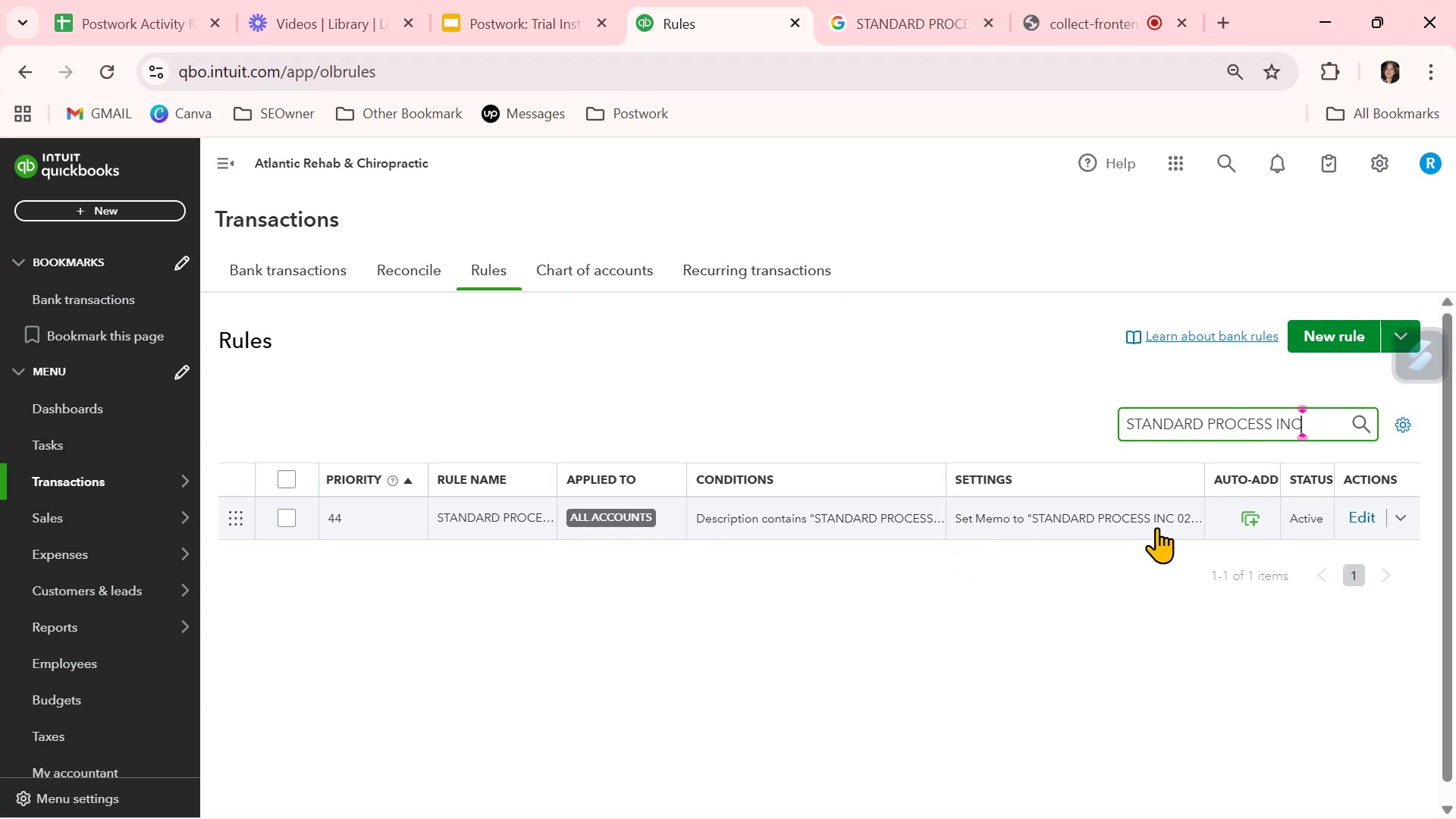 
left_click([1372, 522])
 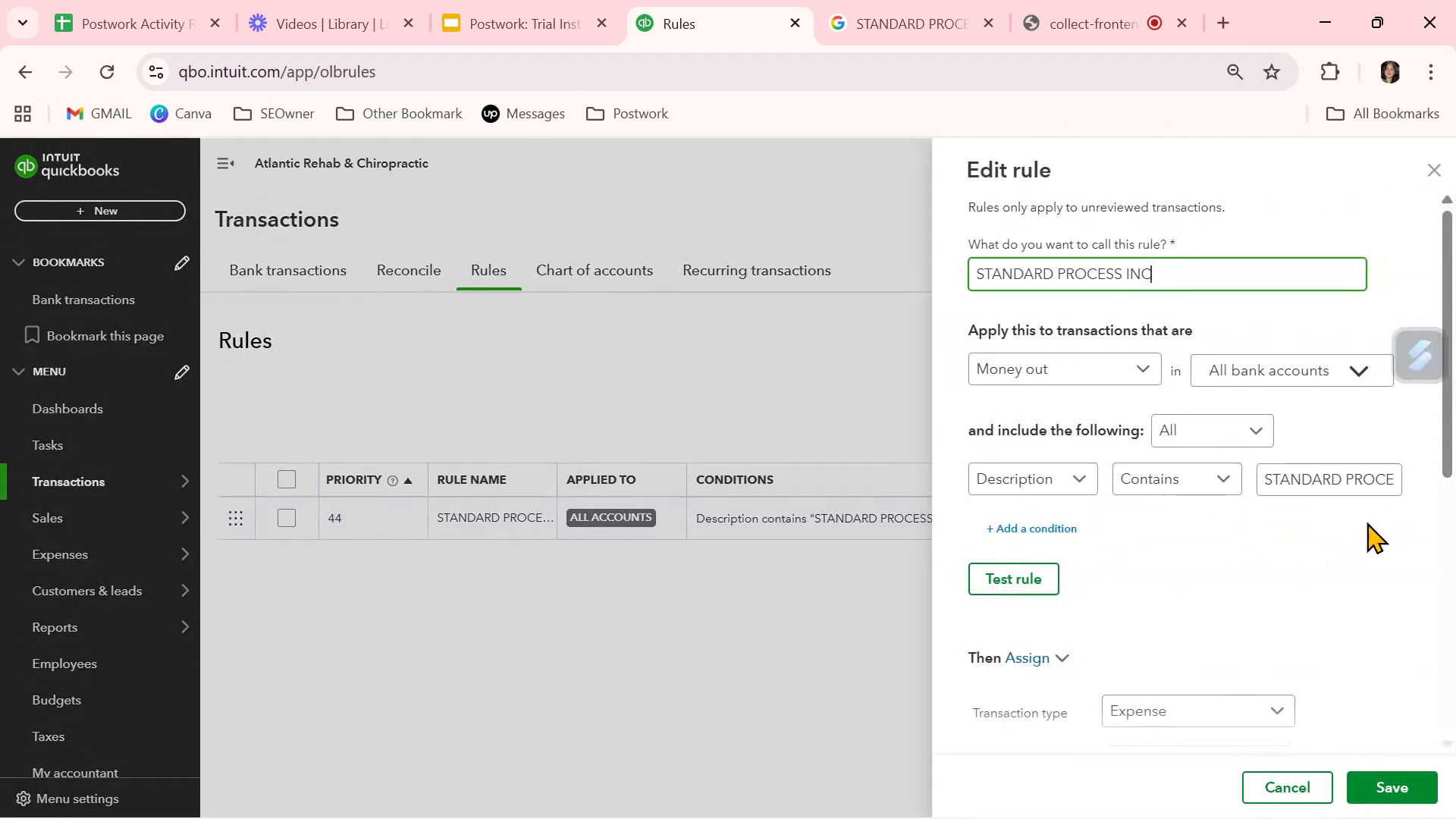 
scroll: coordinate [1165, 586], scroll_direction: none, amount: 0.0
 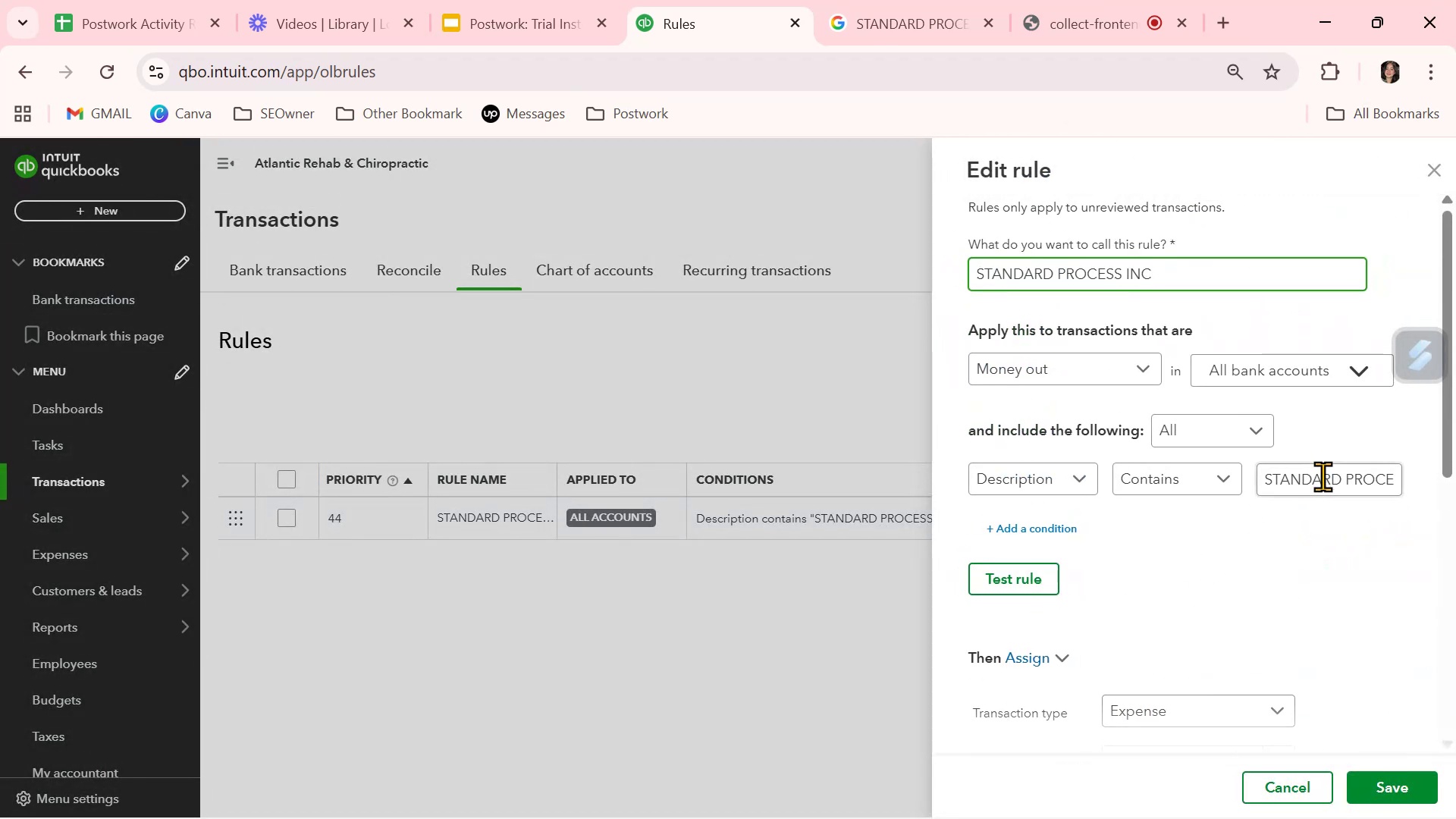 
double_click([1323, 479])
 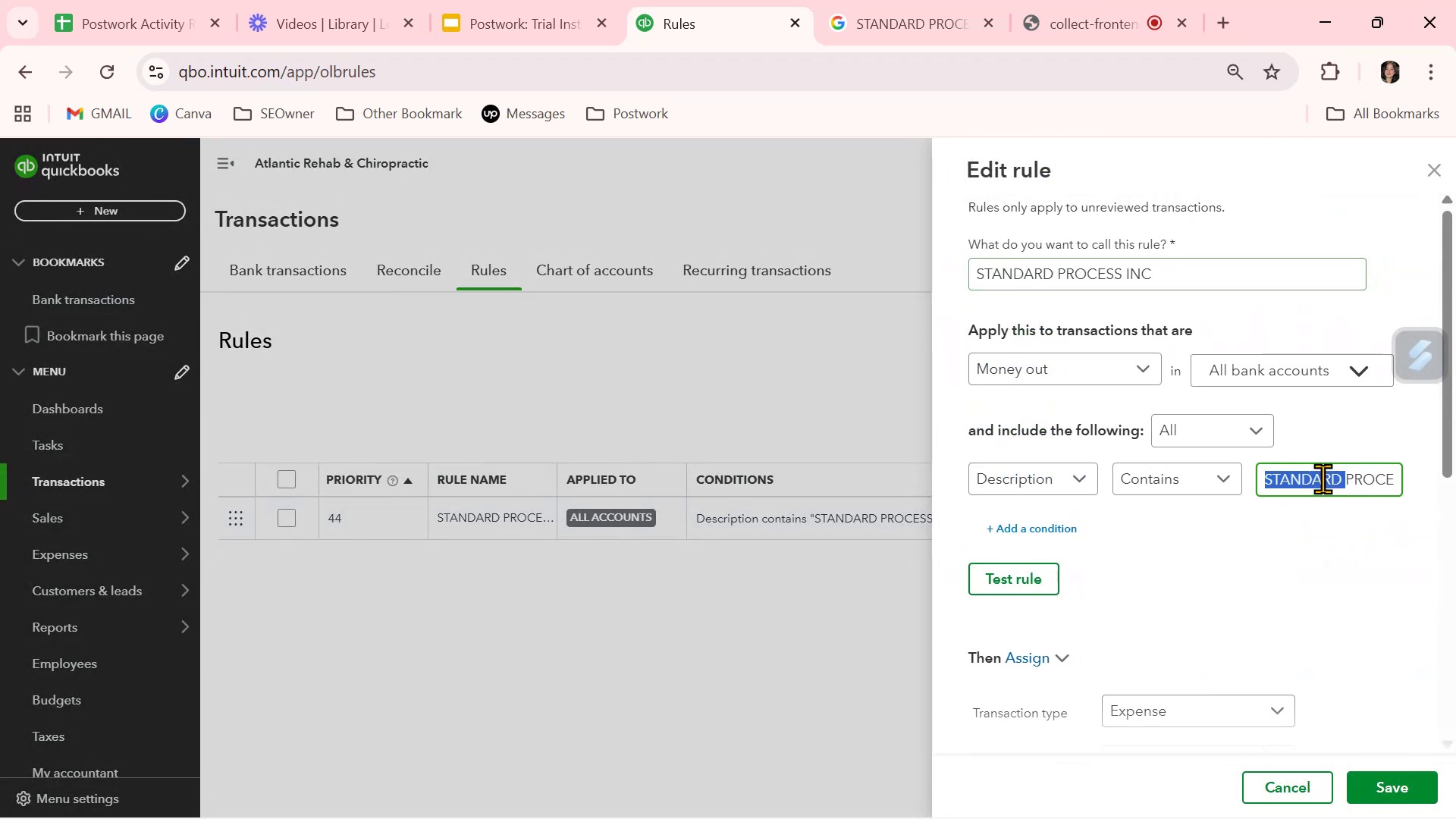 
triple_click([1323, 479])
 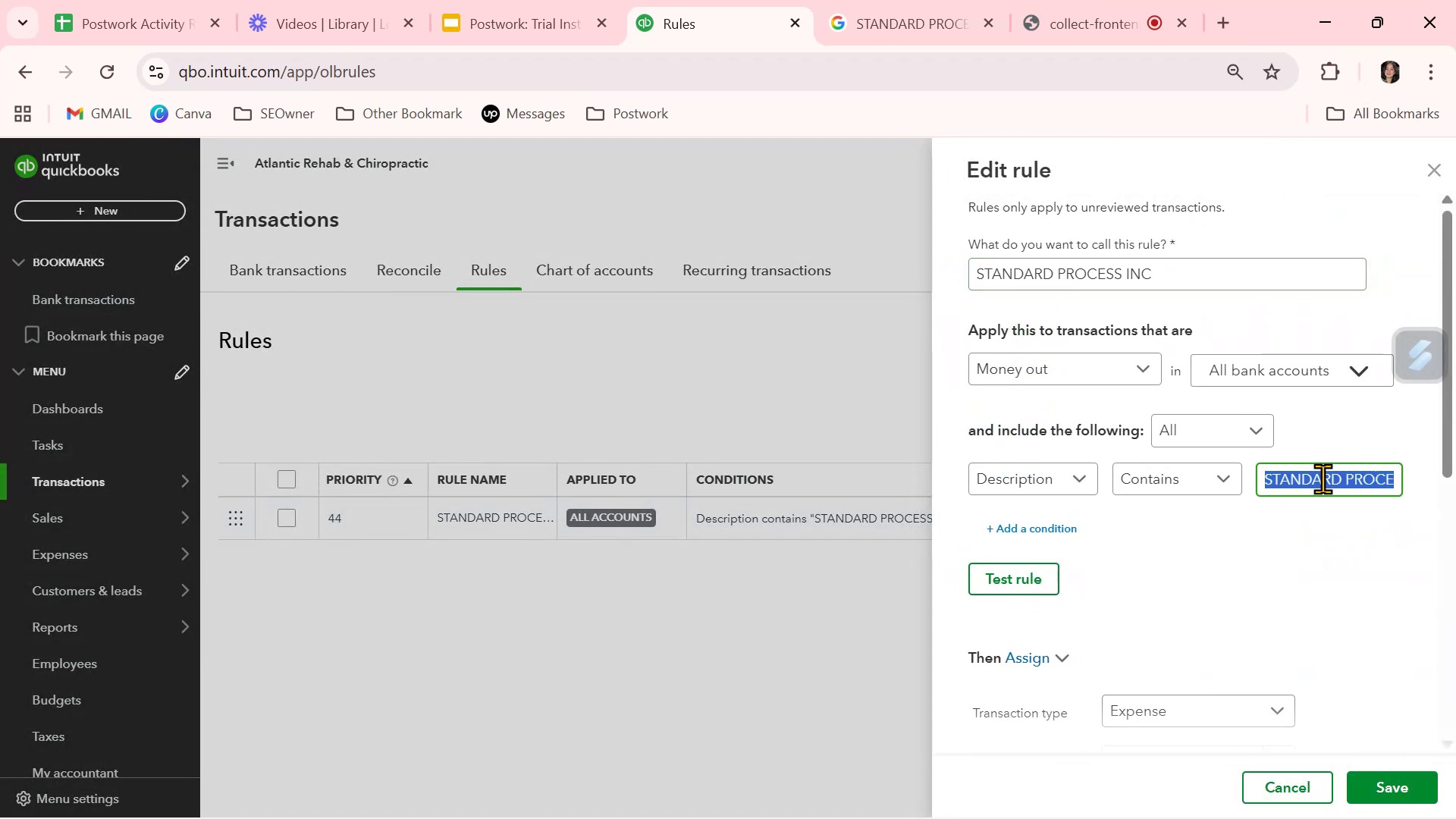 
triple_click([1323, 479])
 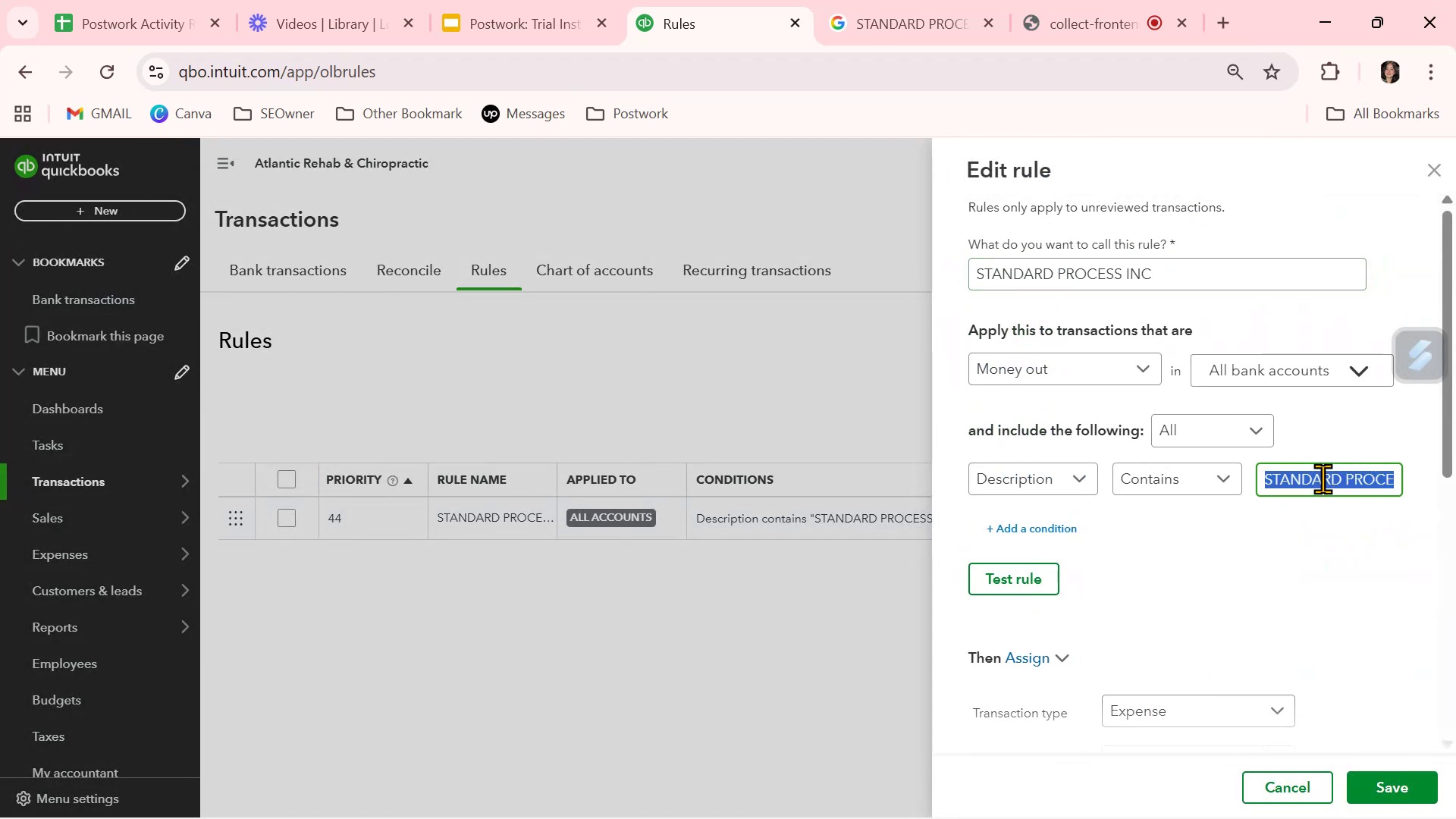 
key(Control+ControlLeft)
 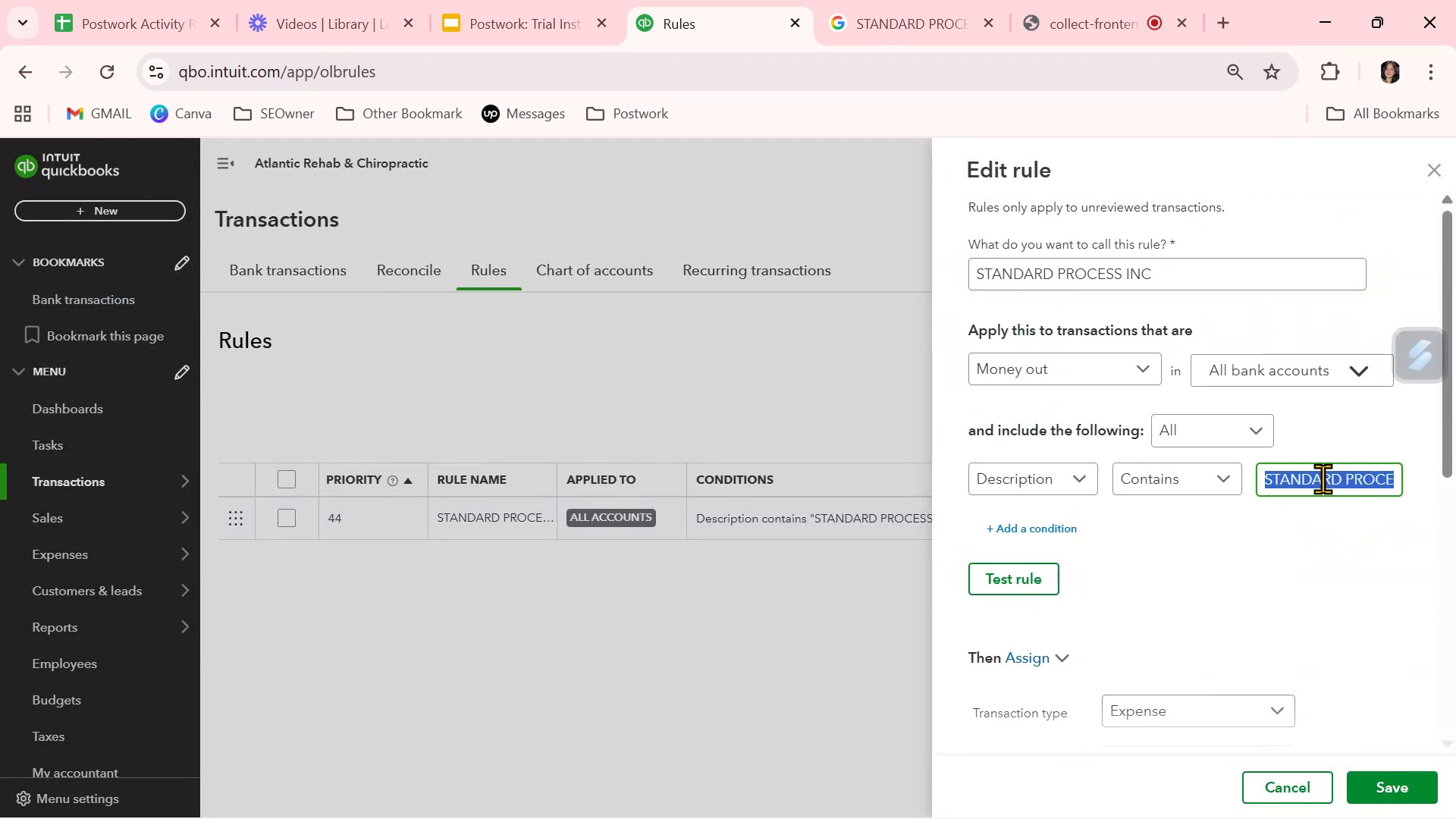 
key(Control+V)
 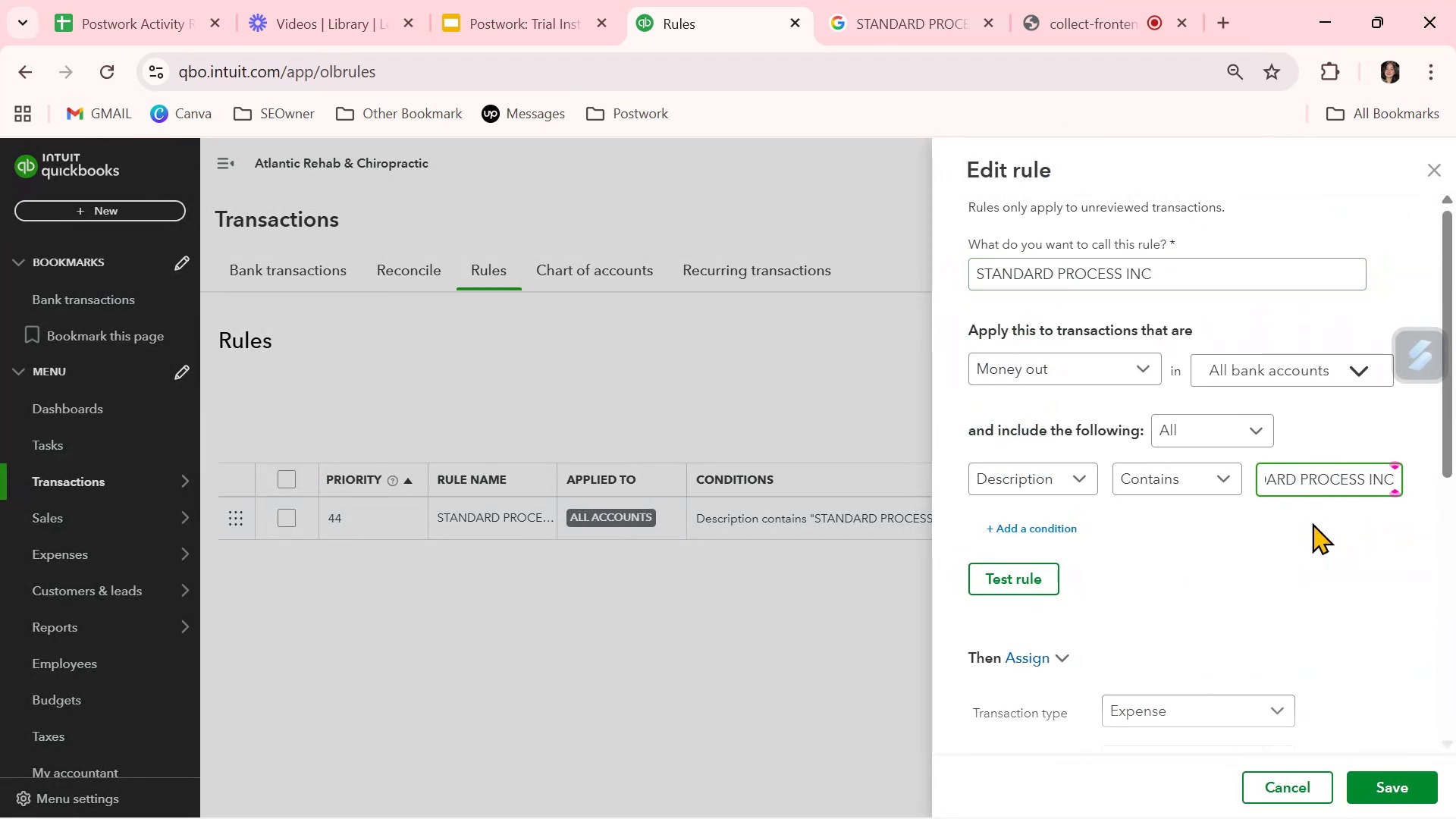 
left_click([1310, 527])
 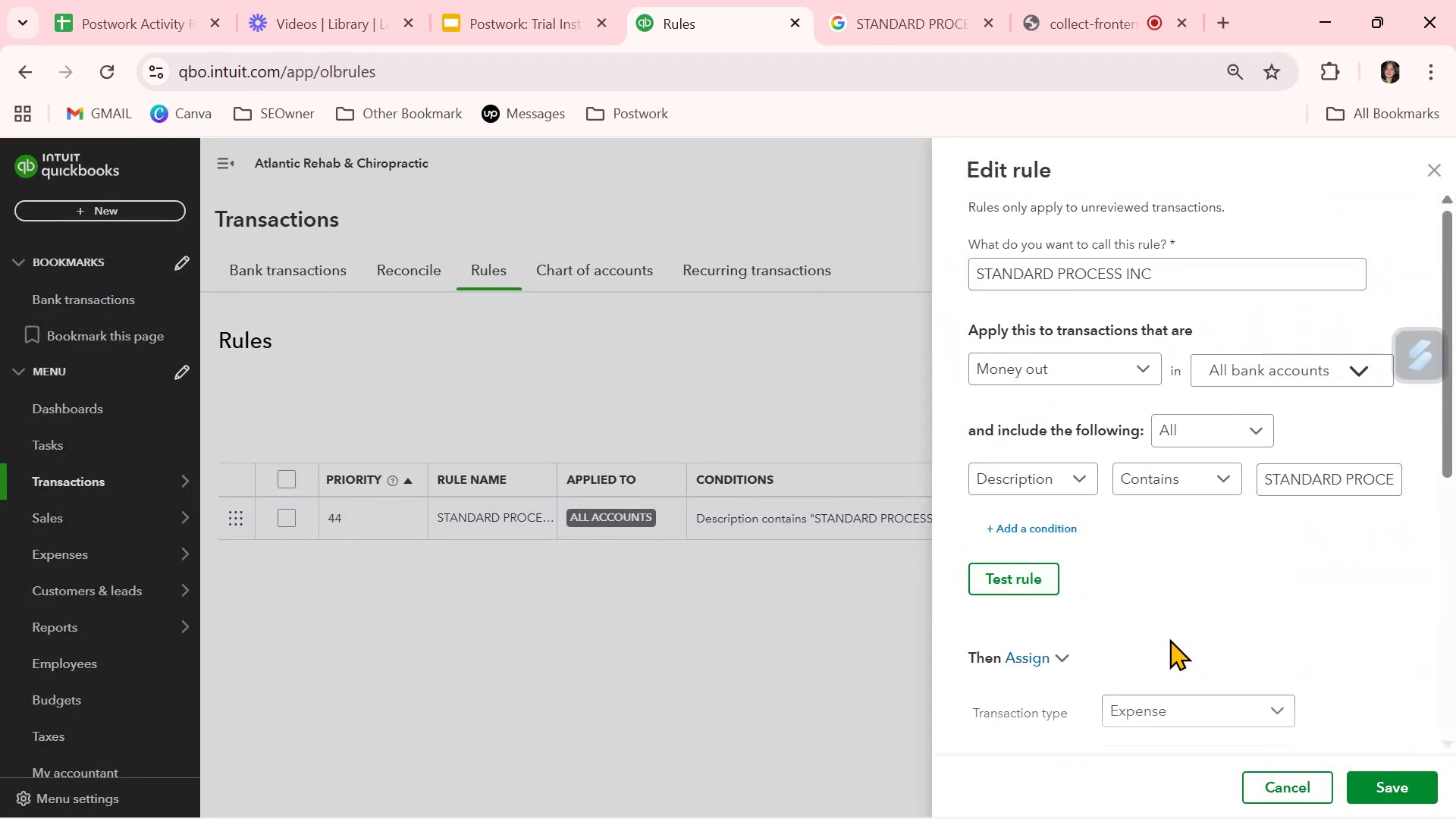 
left_click([1012, 570])
 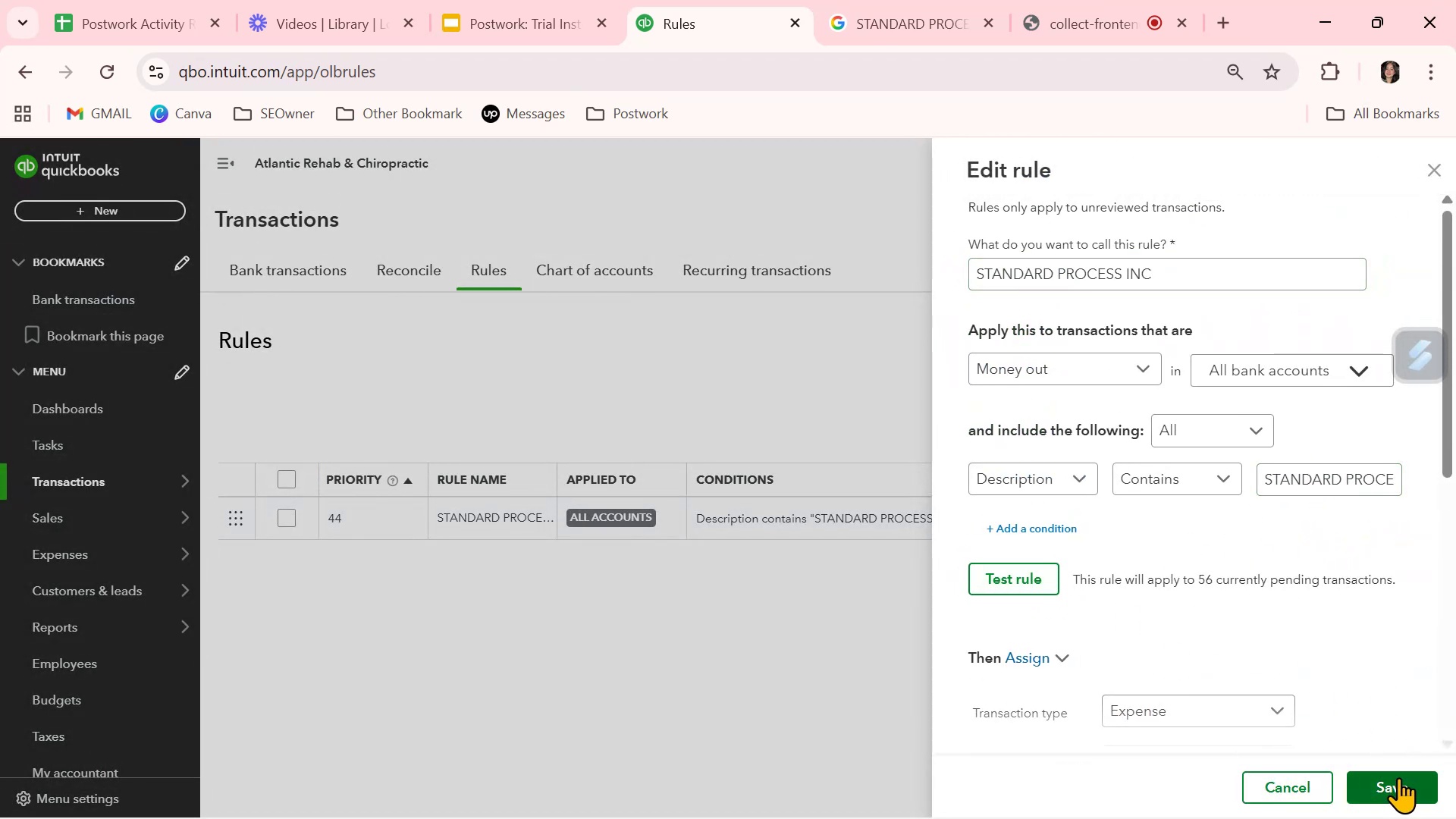 
left_click([1398, 776])
 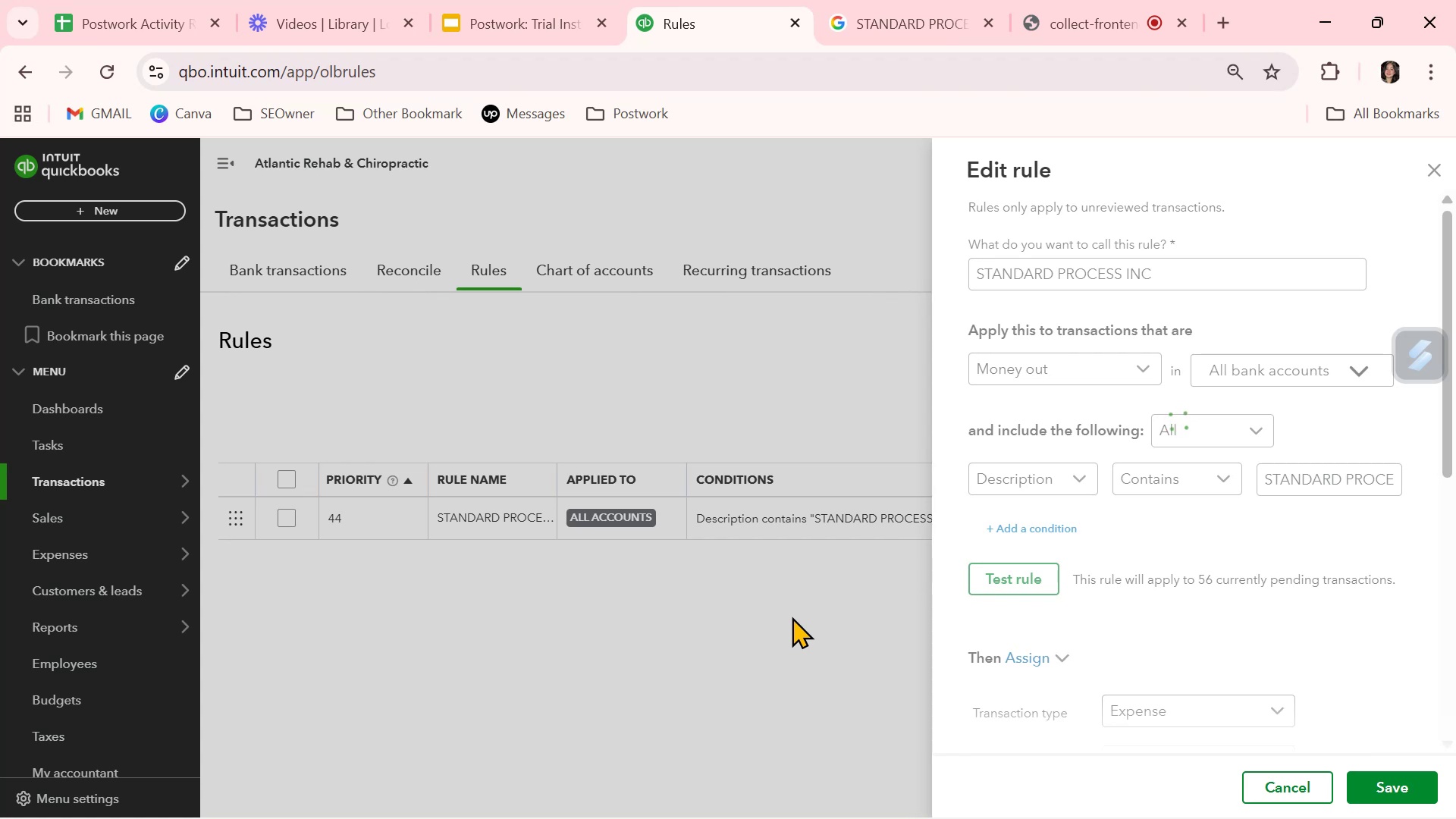 
wait(9.64)
 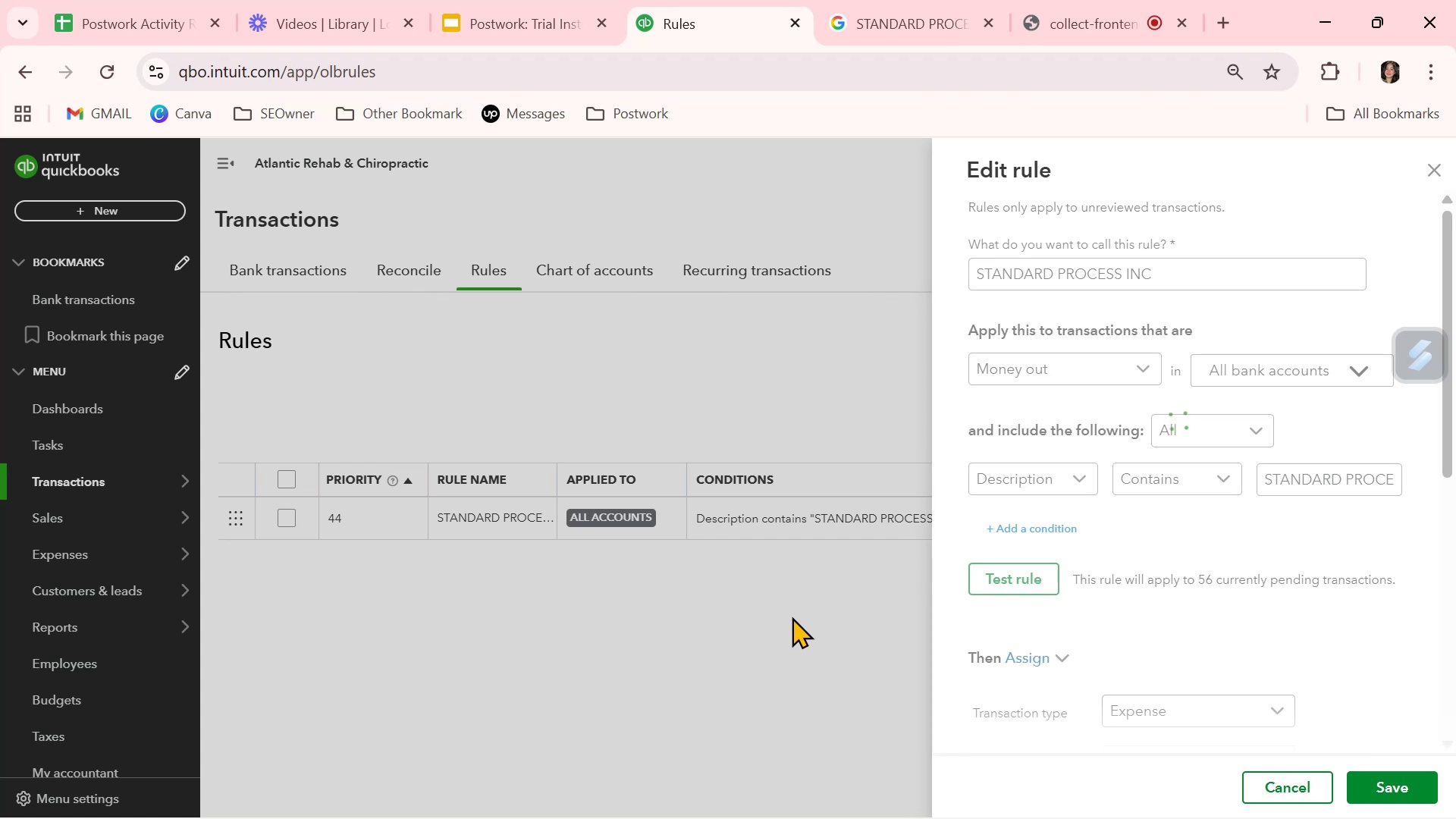 
left_click([309, 275])
 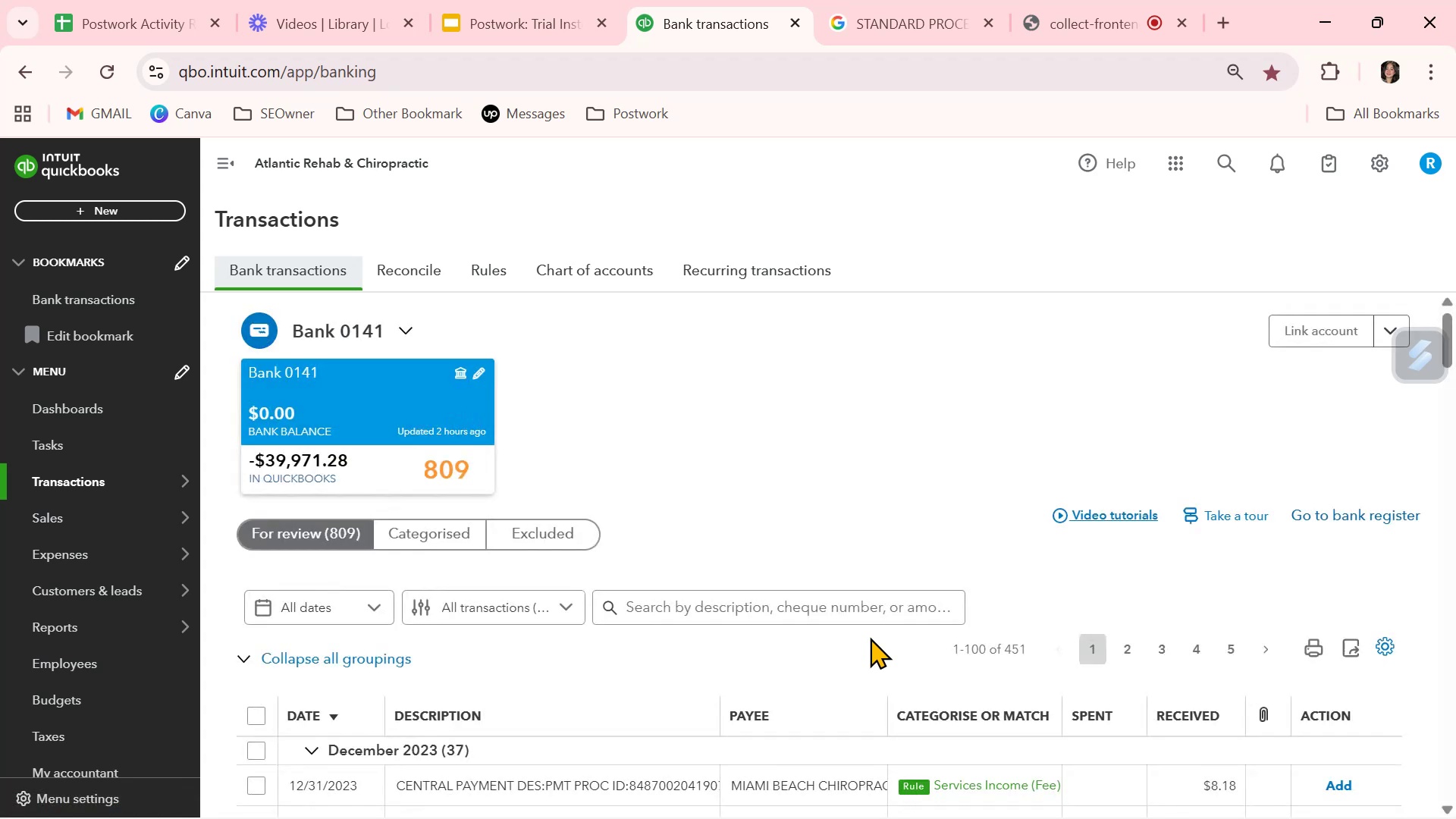 
scroll: coordinate [870, 637], scroll_direction: down, amount: 8.0
 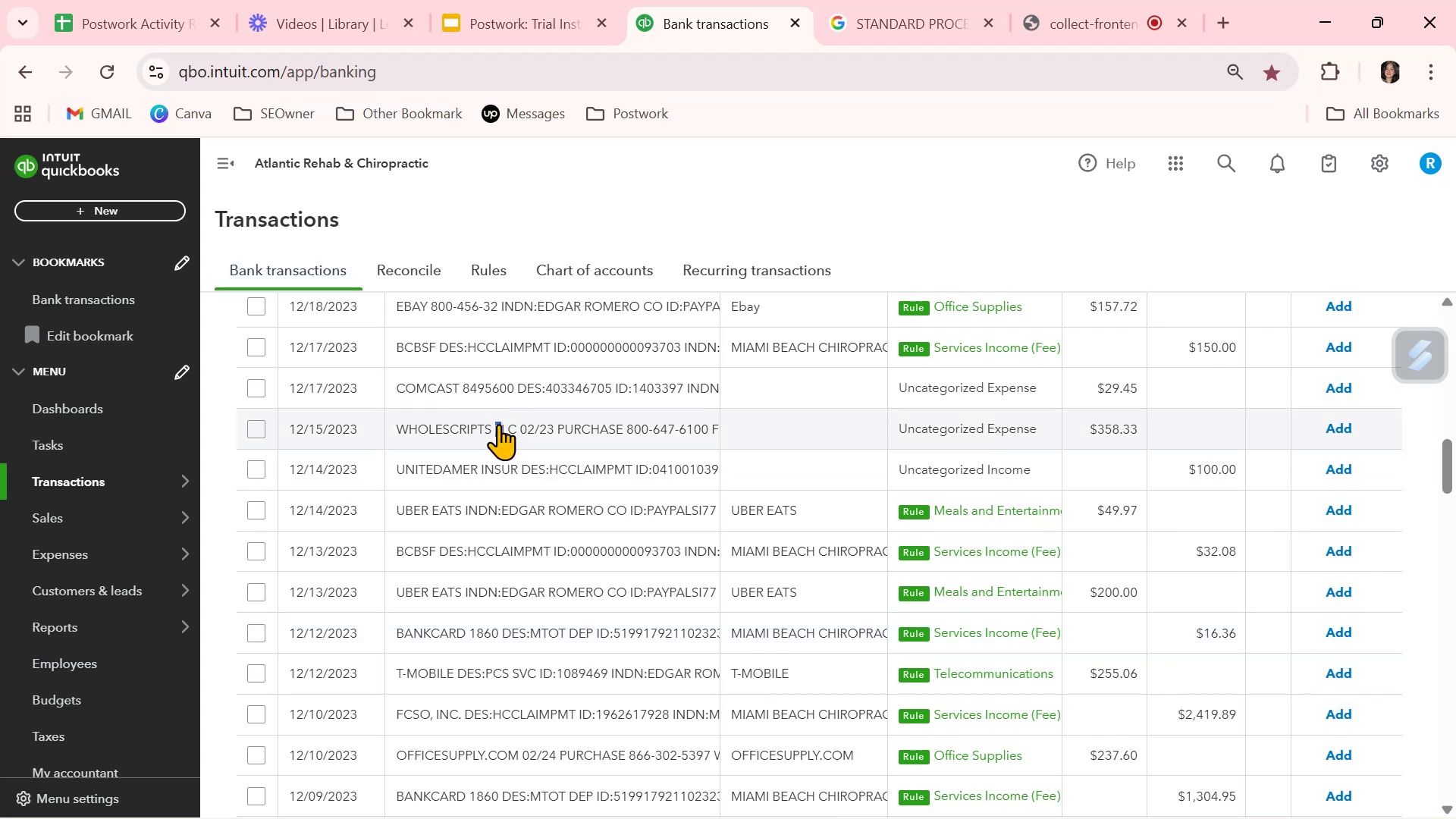 
wait(7.33)
 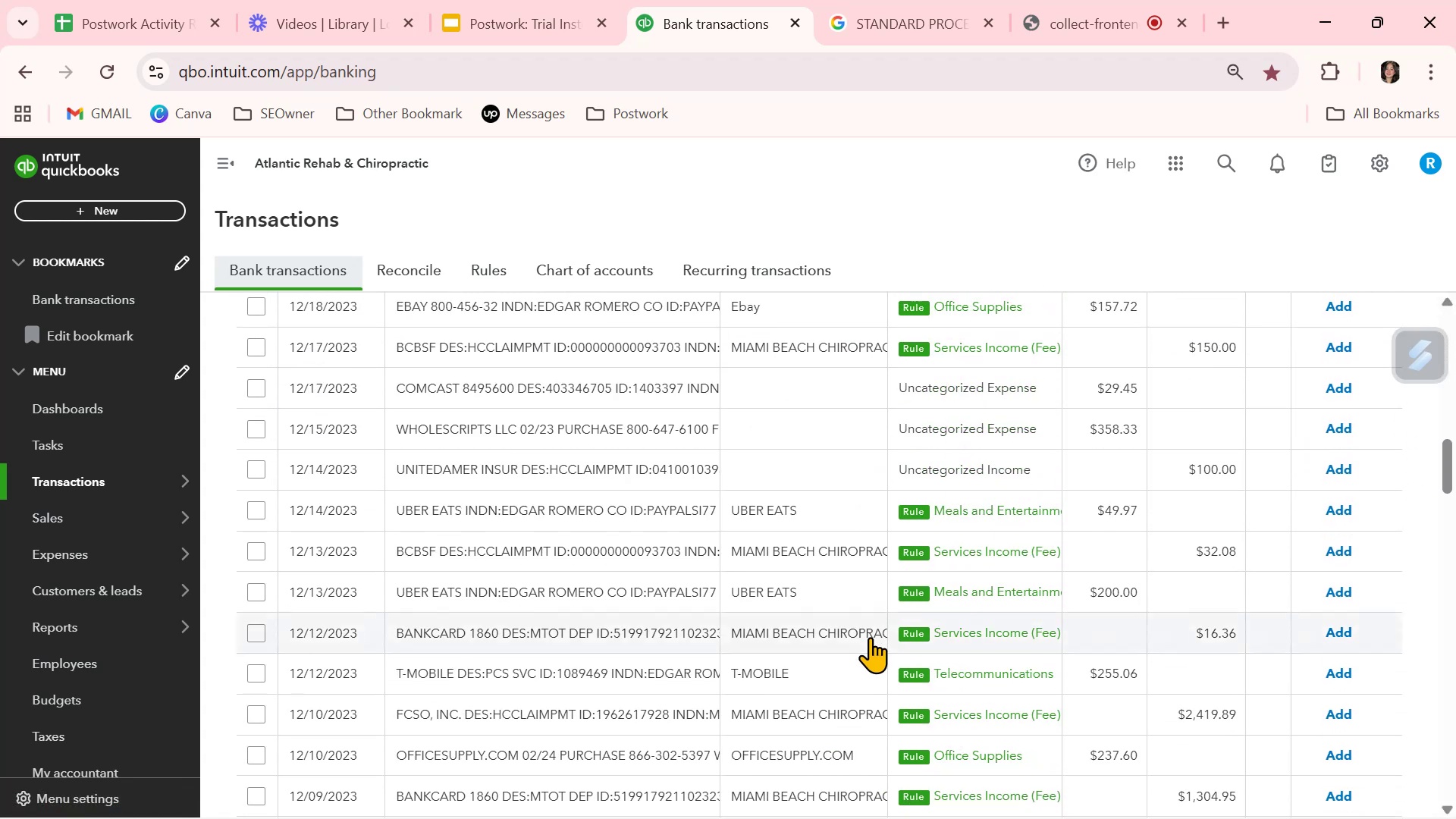 
left_click_drag(start_coordinate=[388, 660], to_coordinate=[257, 661])
 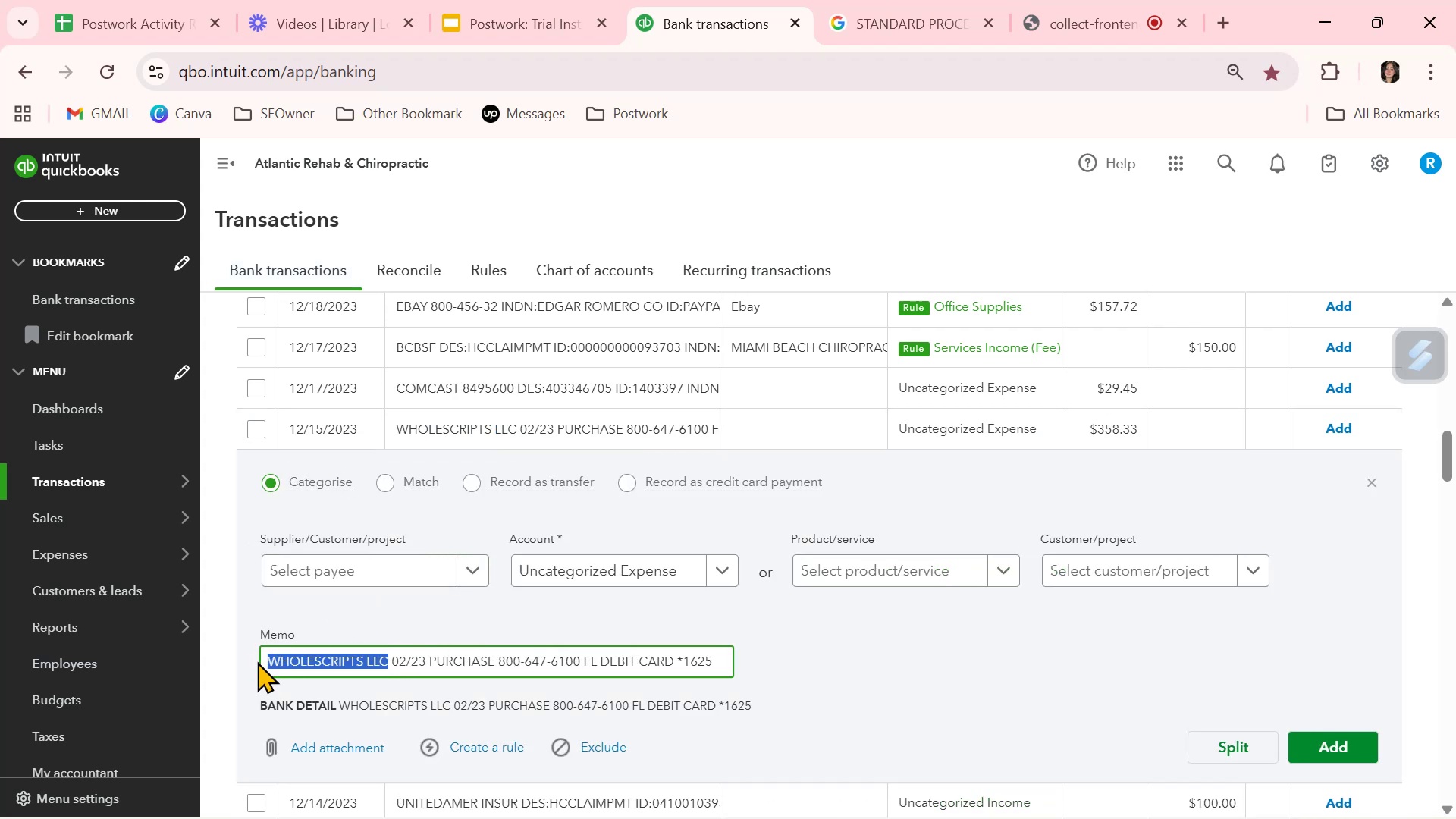 
key(Control+ControlLeft)
 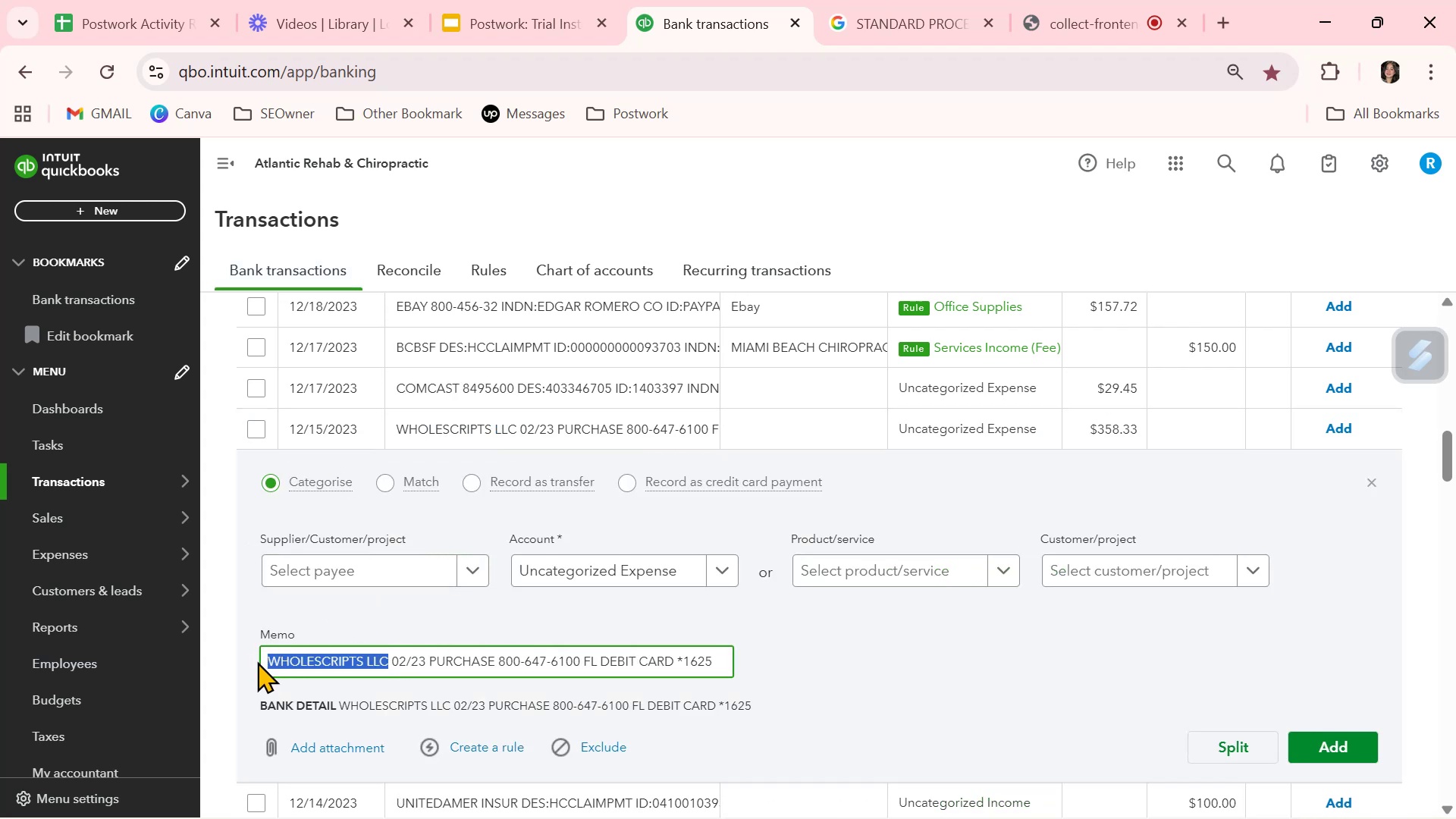 
key(Control+C)
 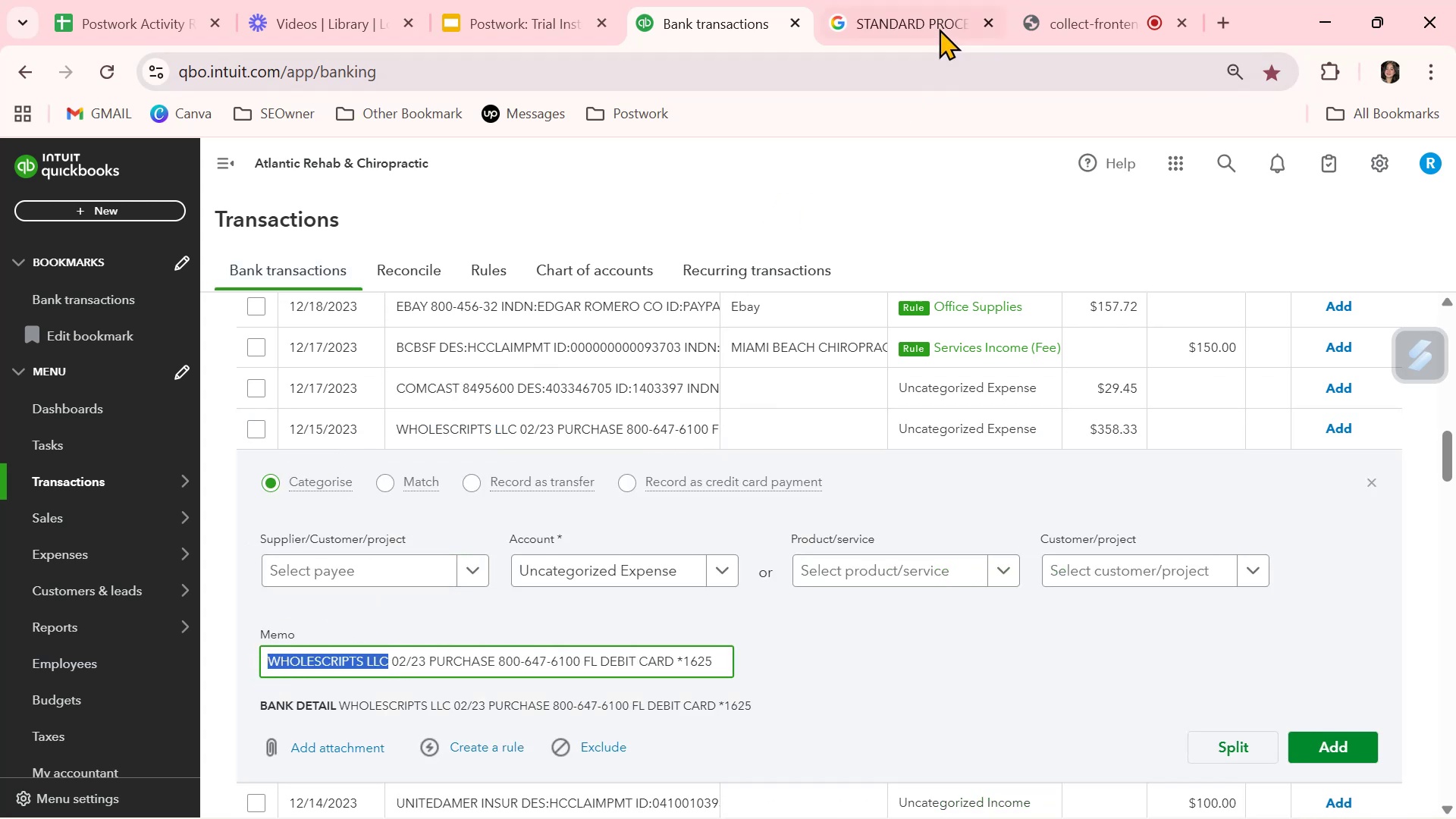 
left_click([939, 26])
 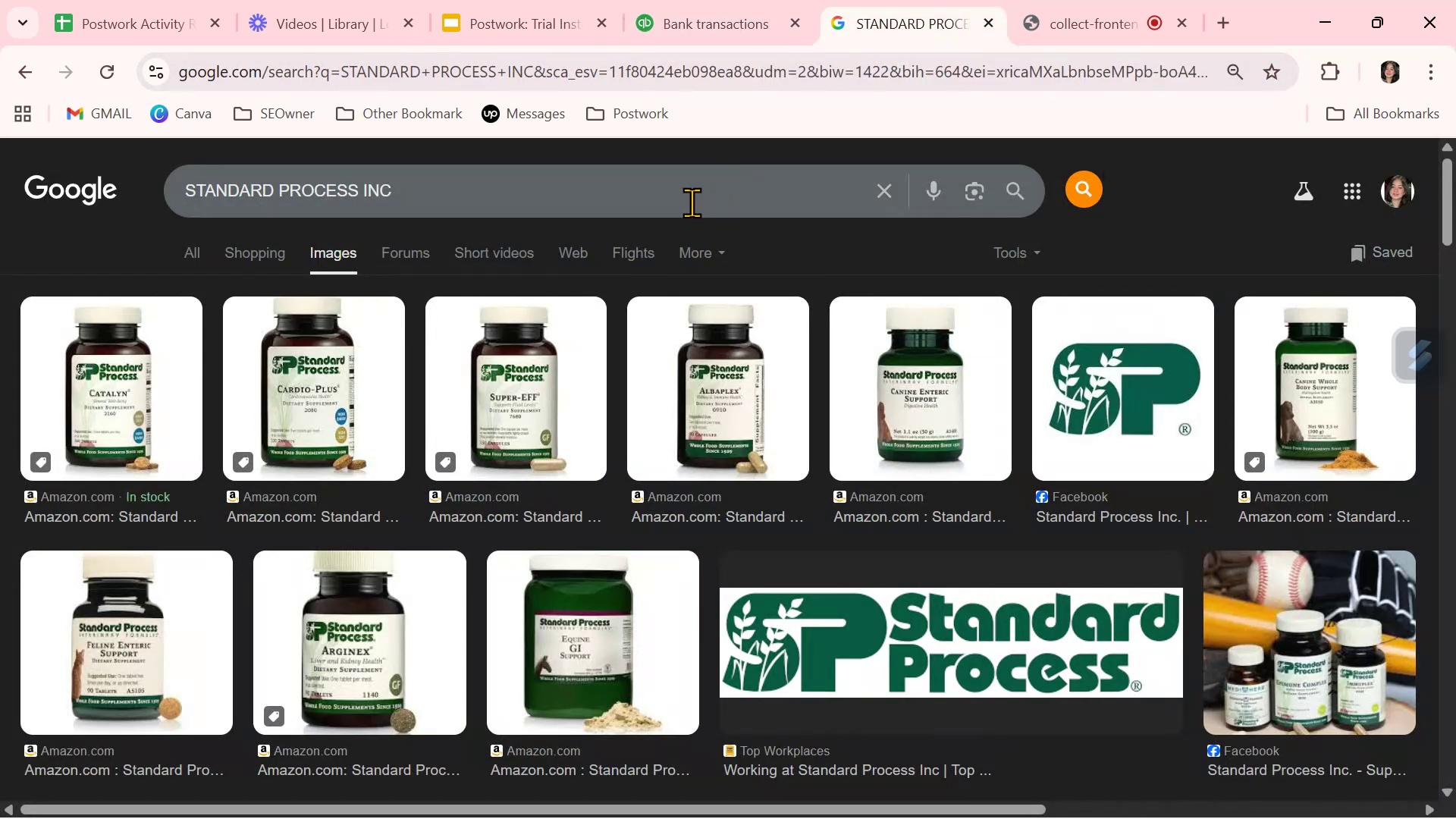 
left_click([689, 202])
 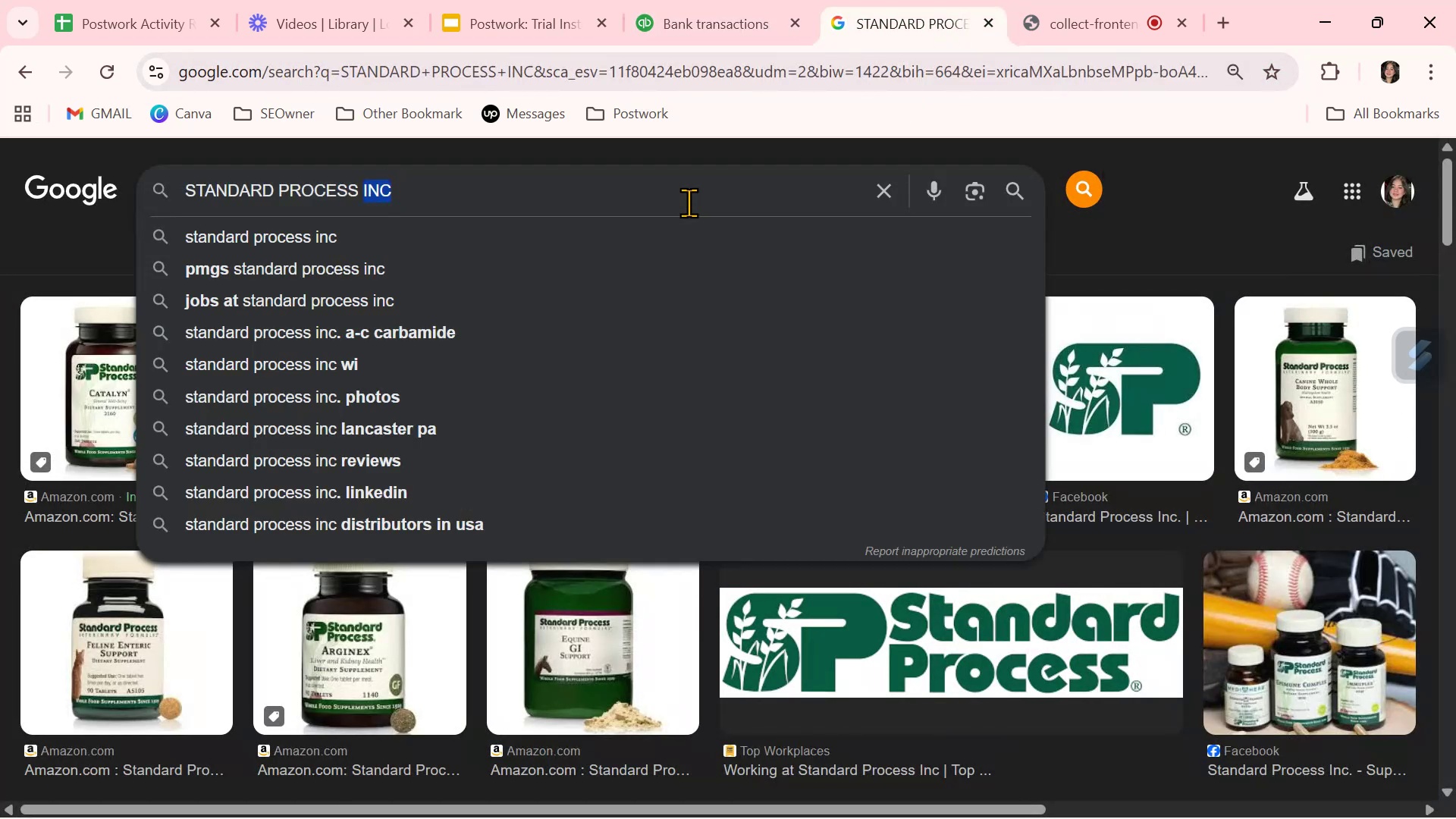 
triple_click([689, 202])
 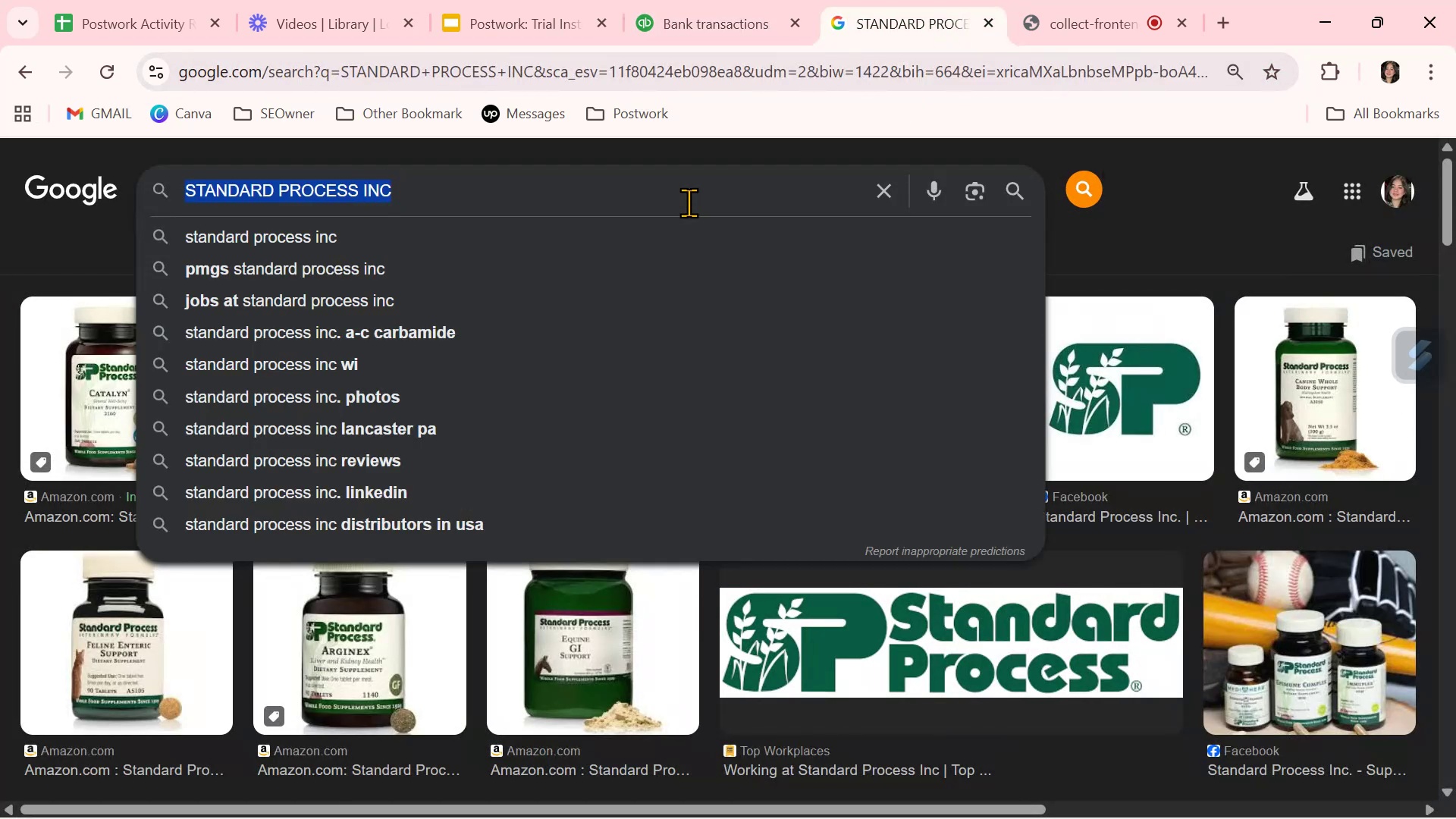 
key(Control+ControlLeft)
 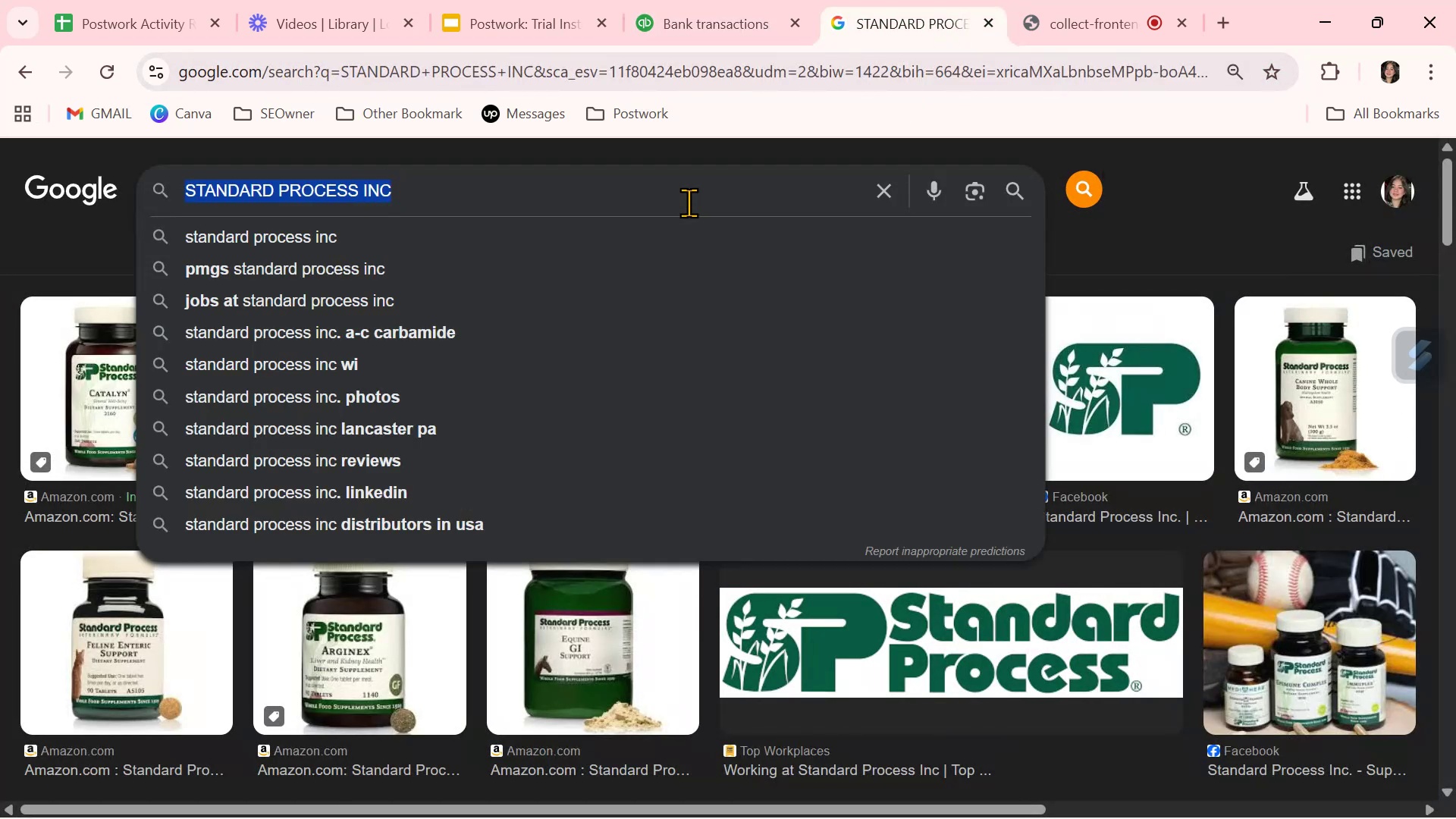 
key(Control+V)
 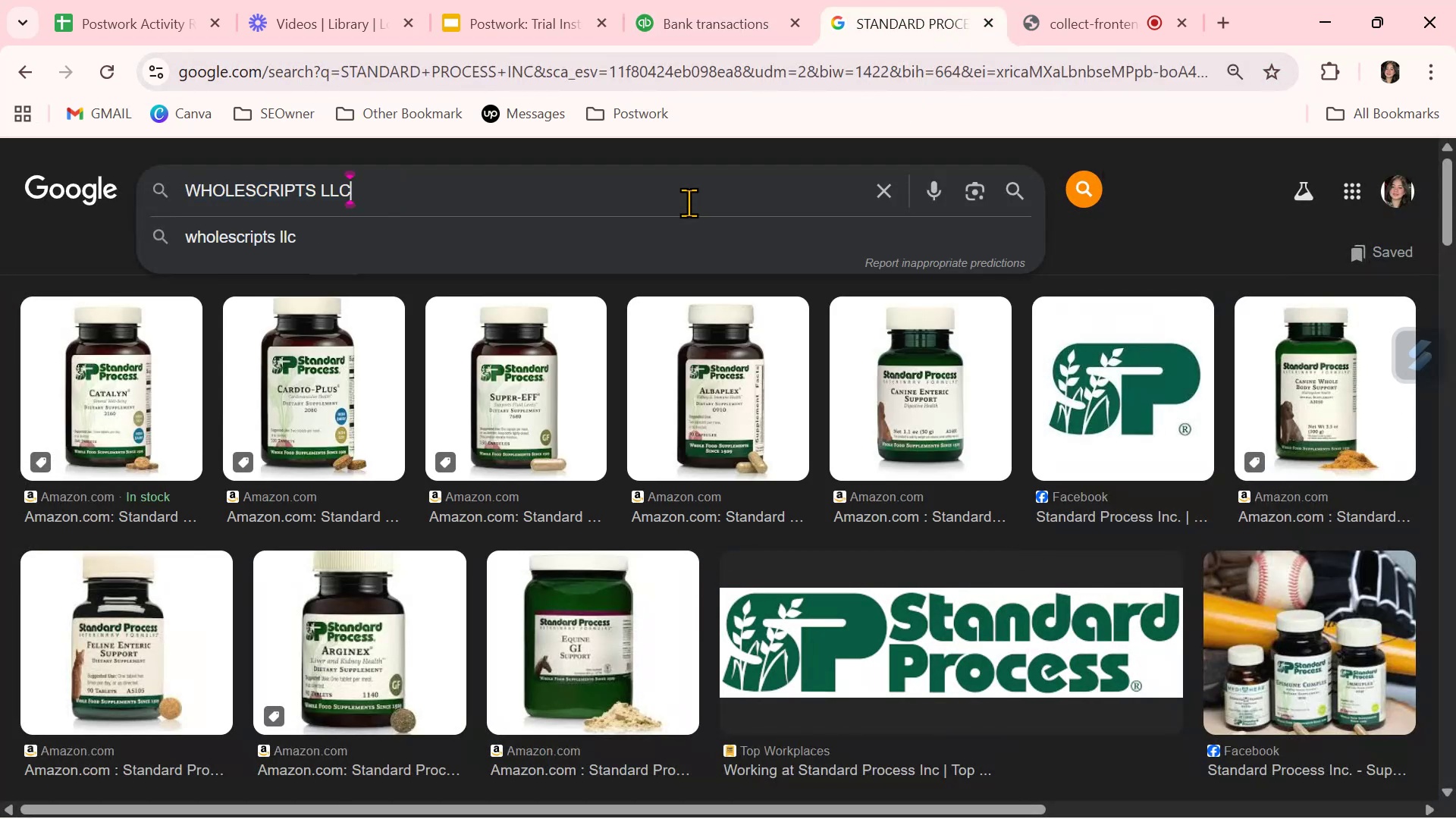 
key(NumpadEnter)
 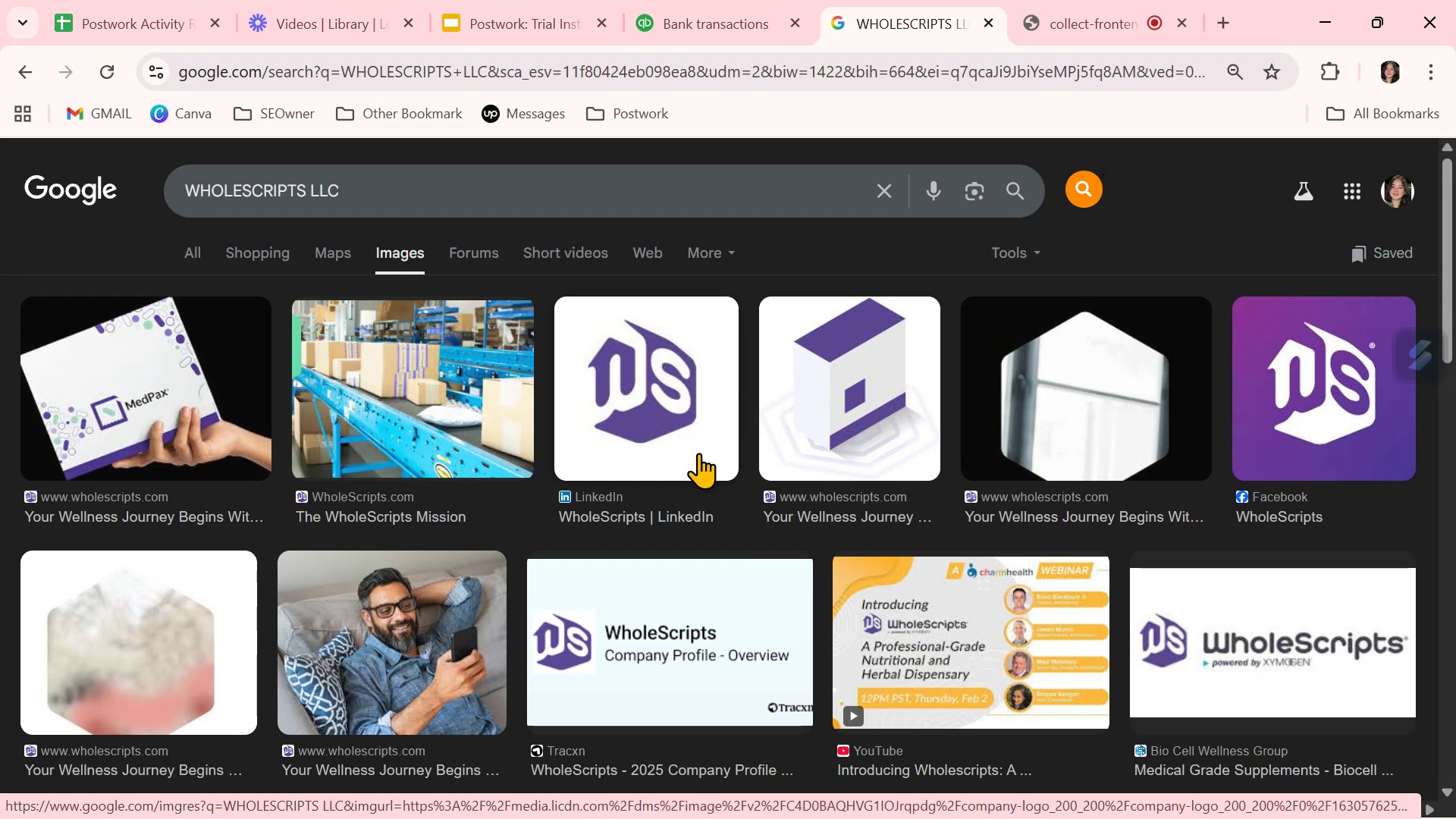 
wait(6.66)
 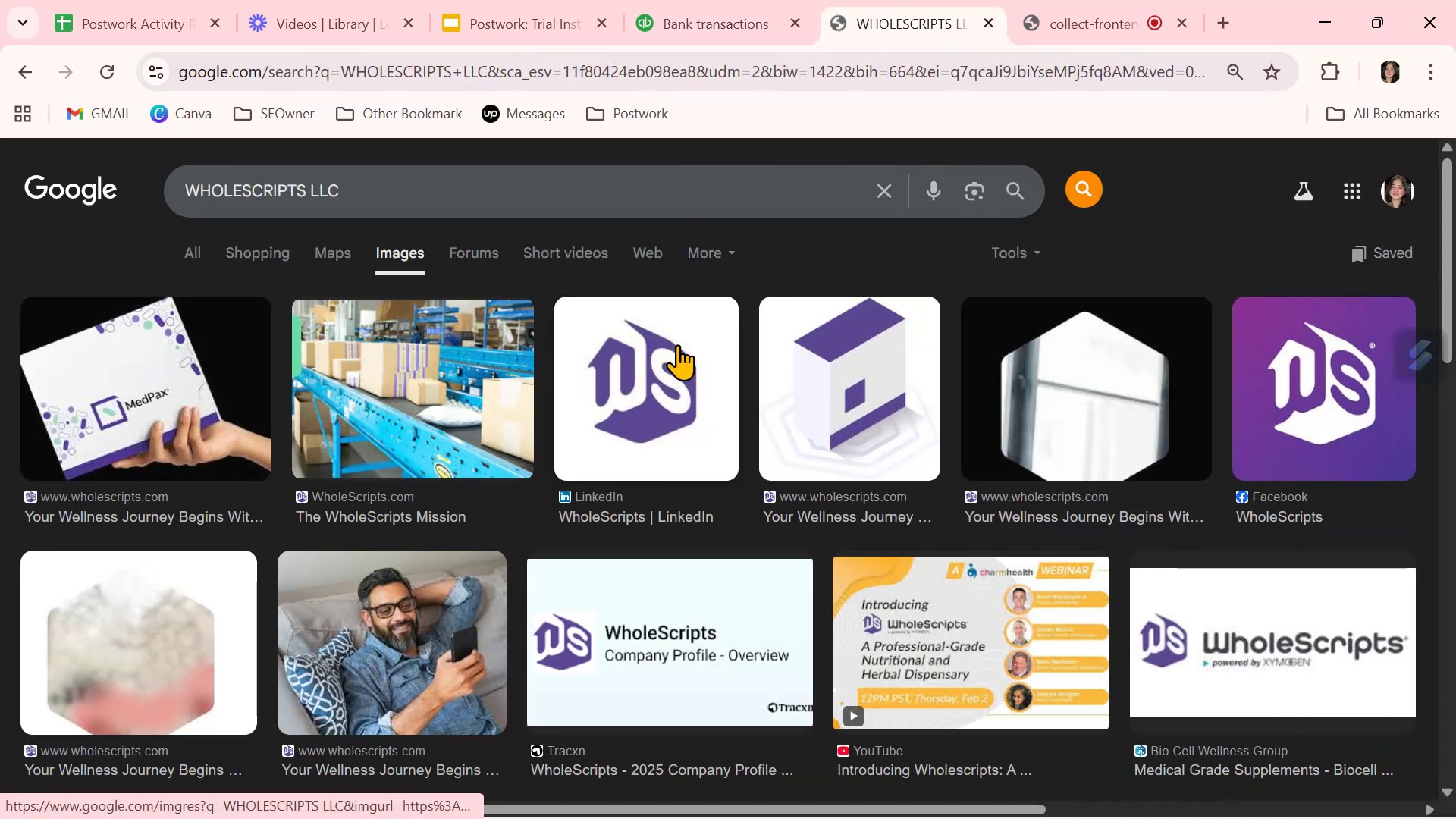 
scroll: coordinate [698, 453], scroll_direction: down, amount: 1.0
 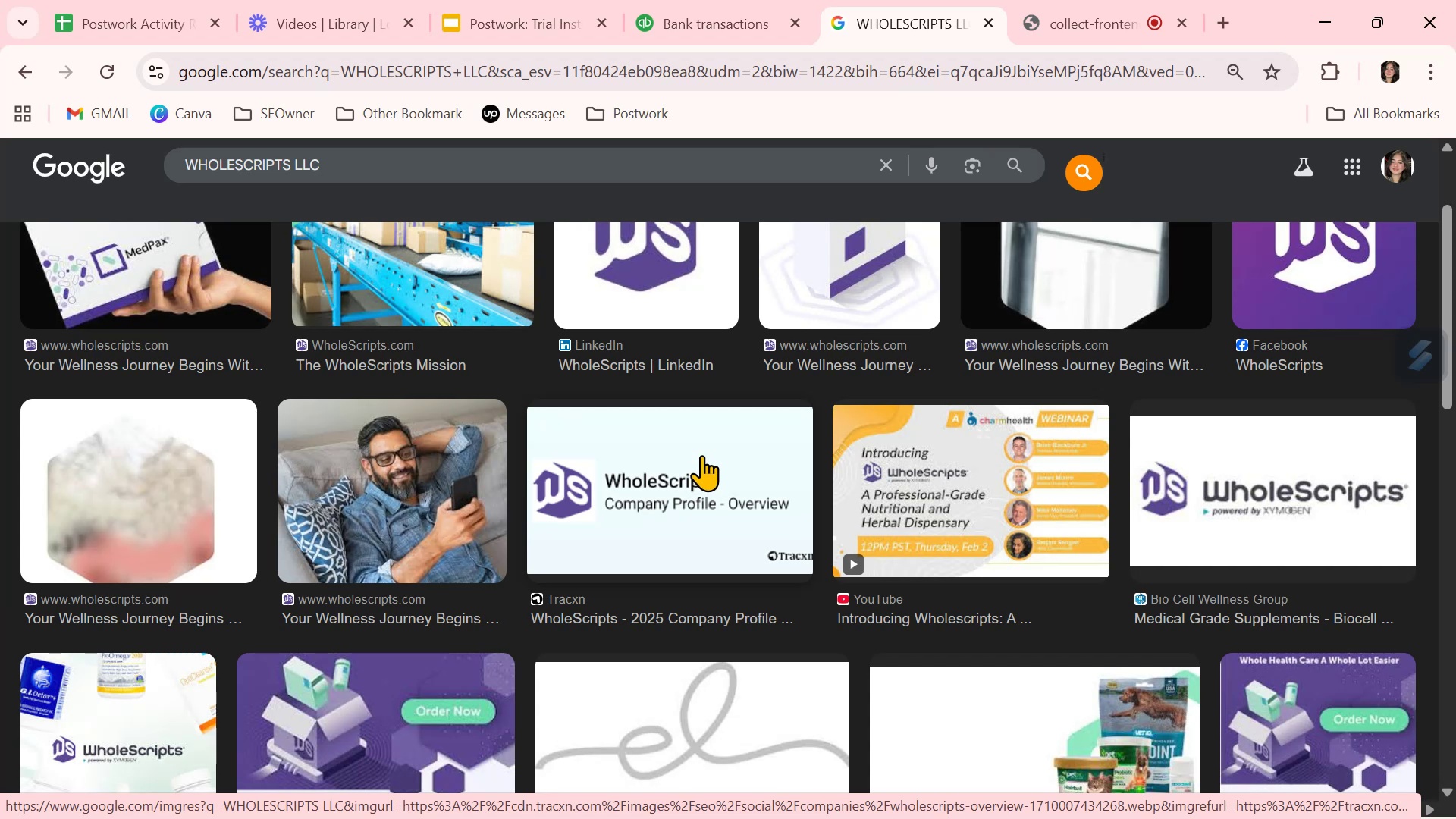 
wait(7.74)
 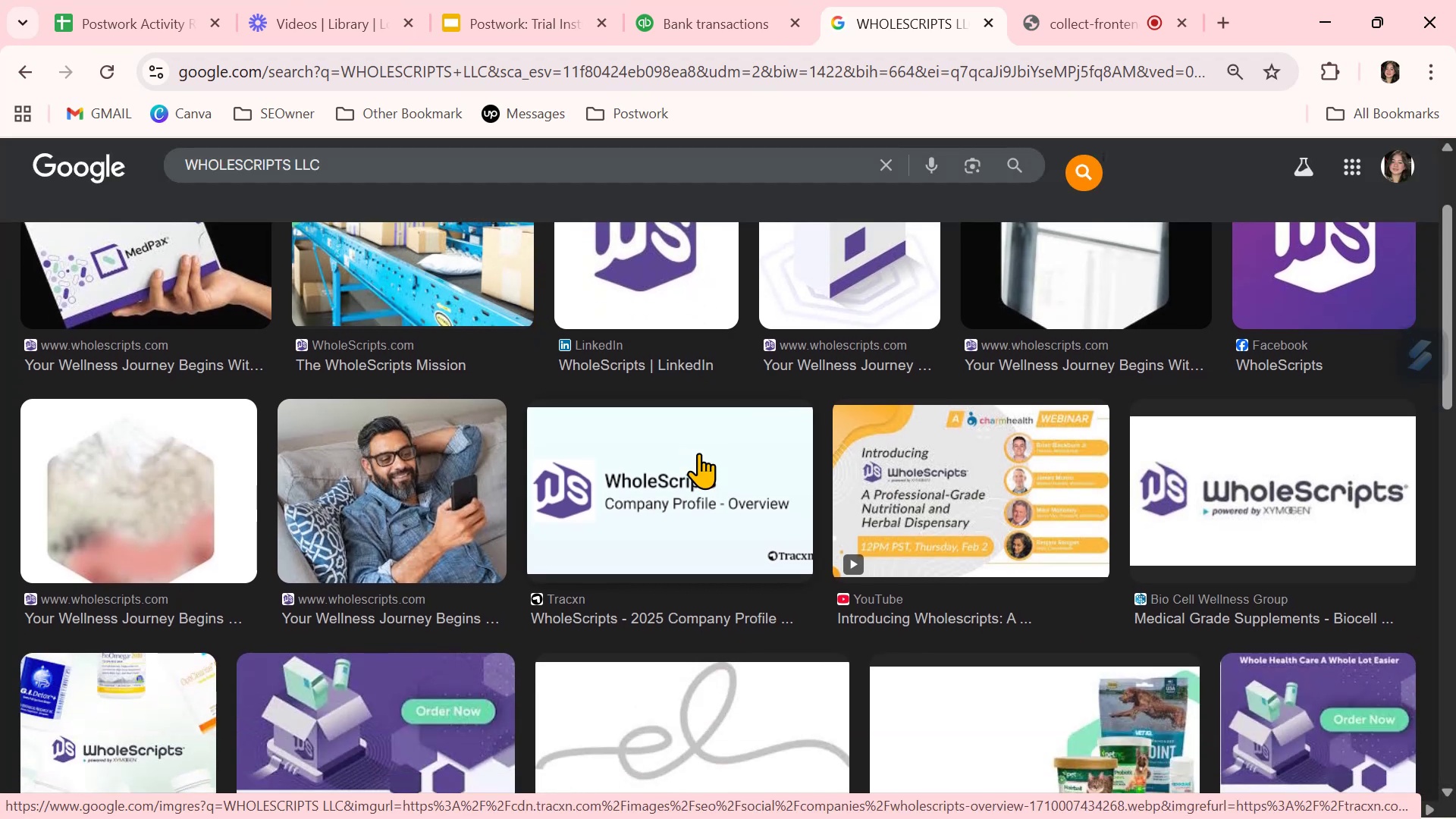 
scroll: coordinate [453, 624], scroll_direction: down, amount: 2.0
 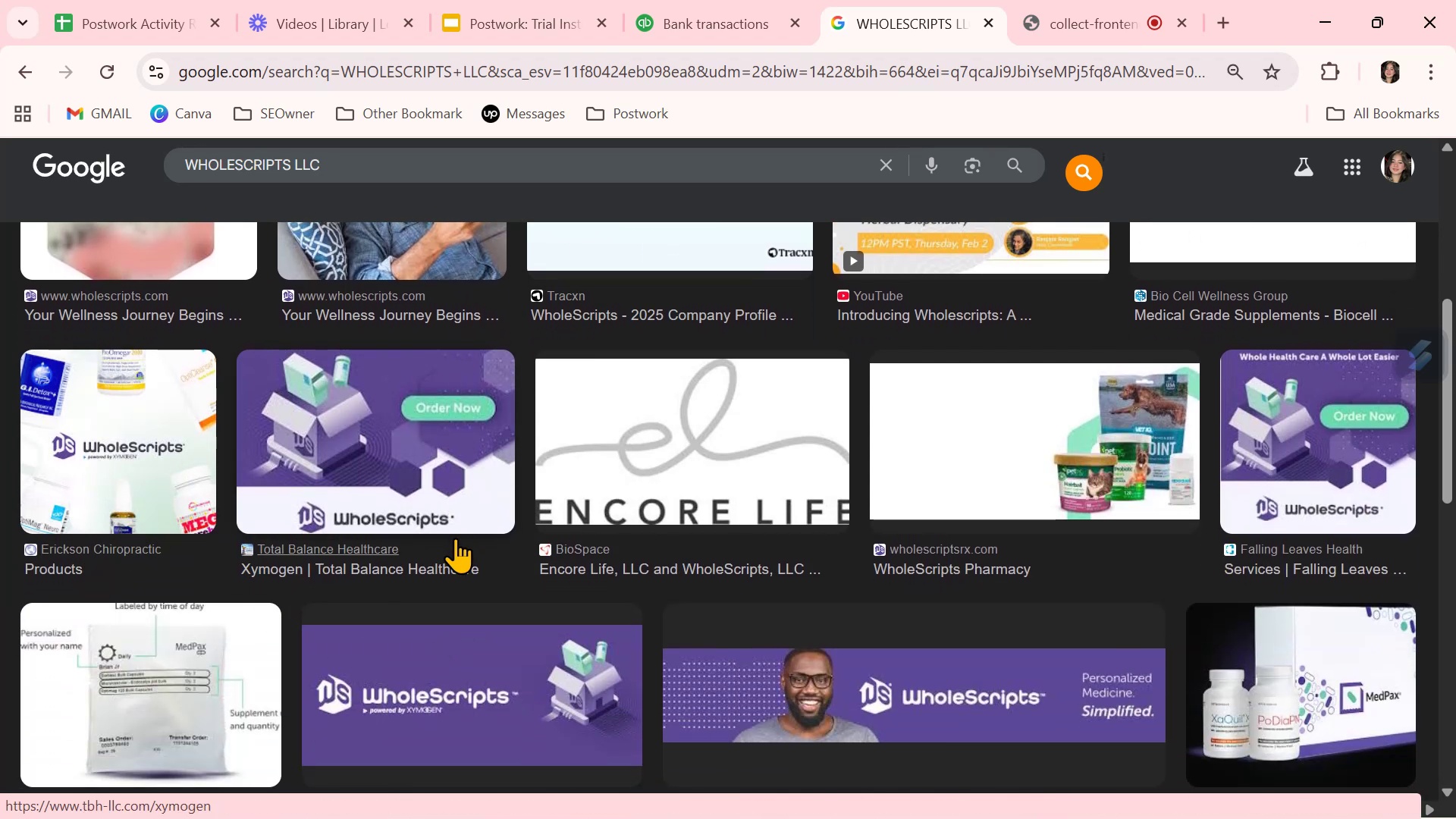 
wait(5.5)
 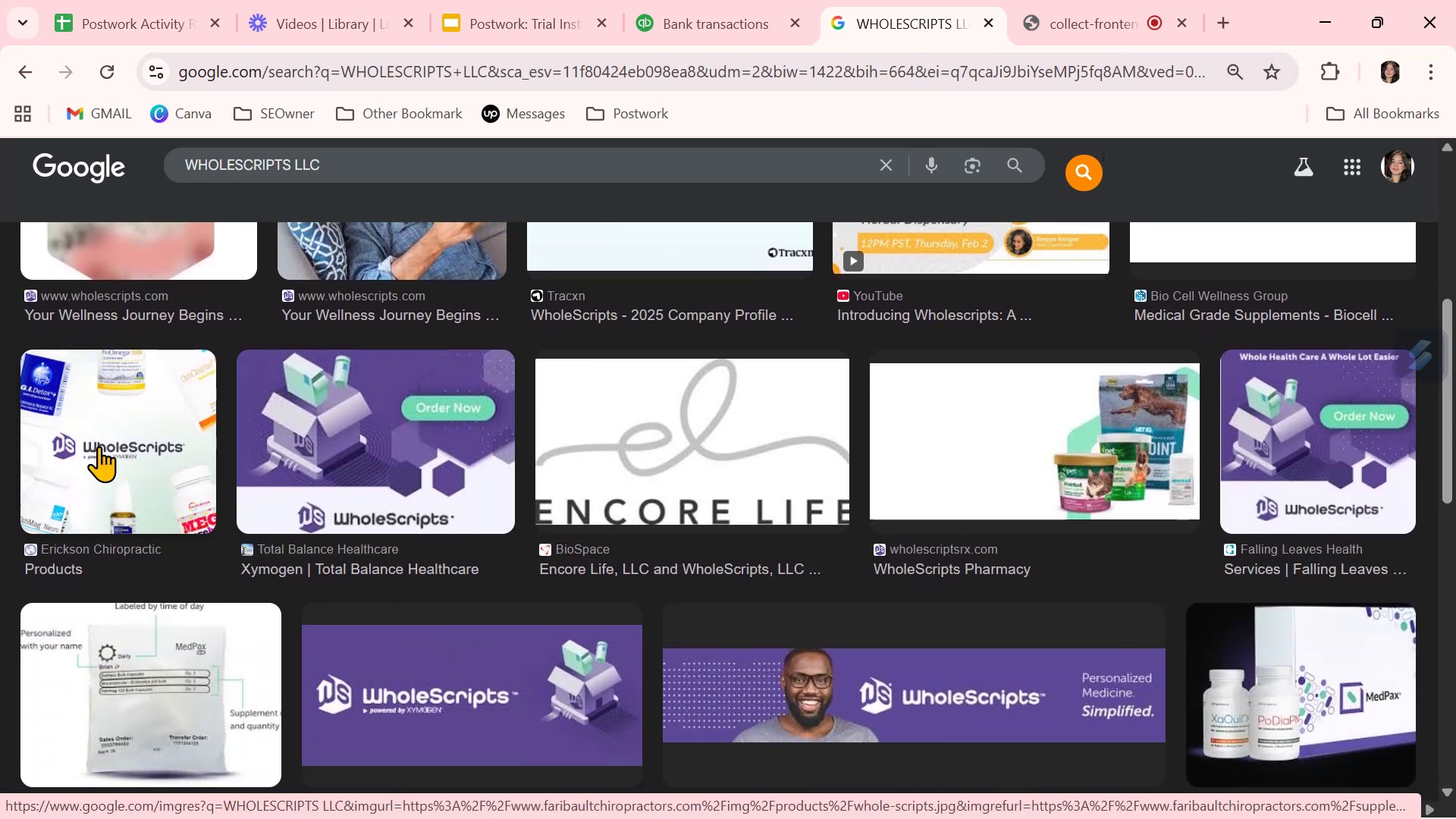 
scroll: coordinate [454, 538], scroll_direction: down, amount: 1.0
 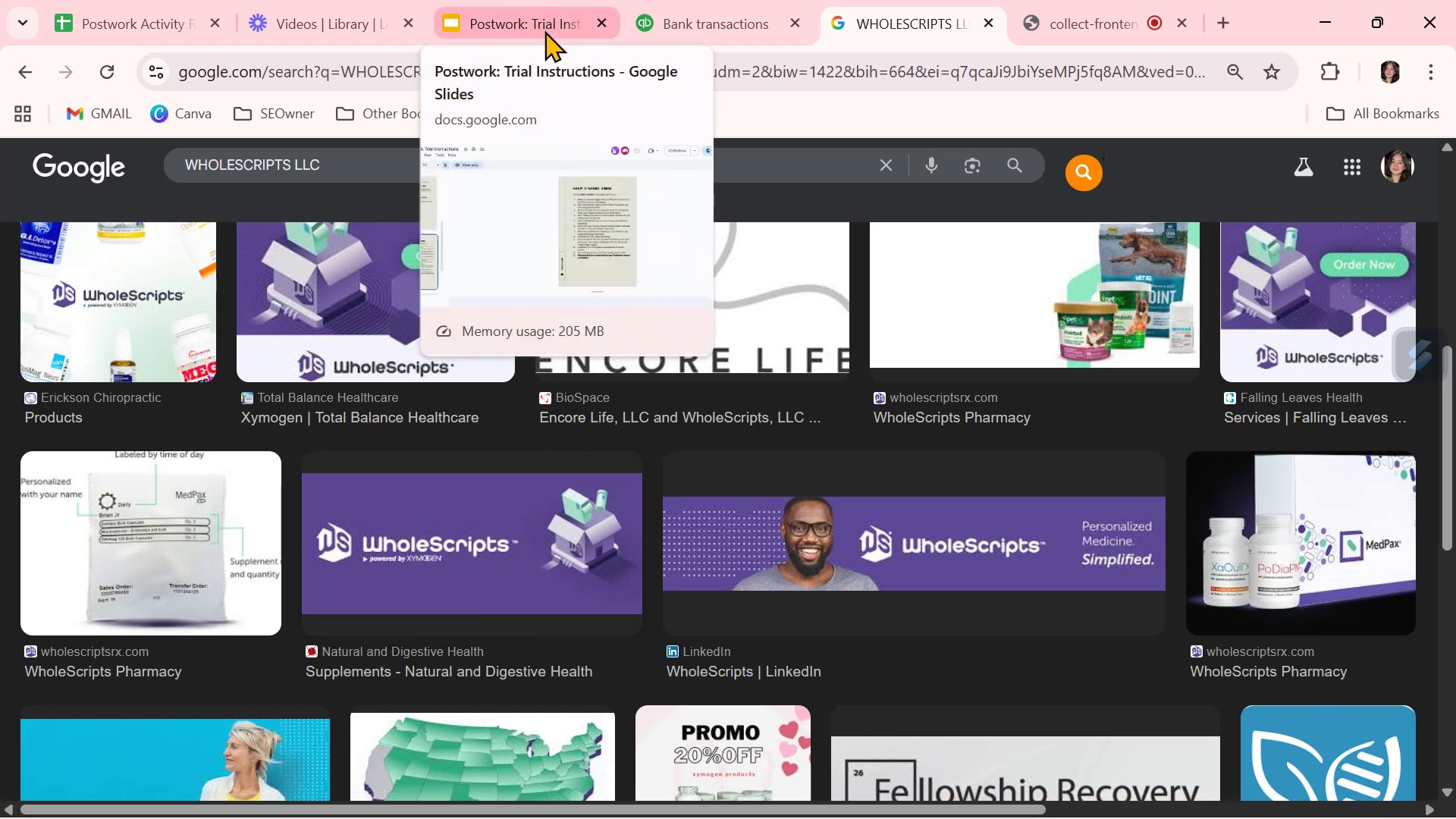 
wait(8.18)
 